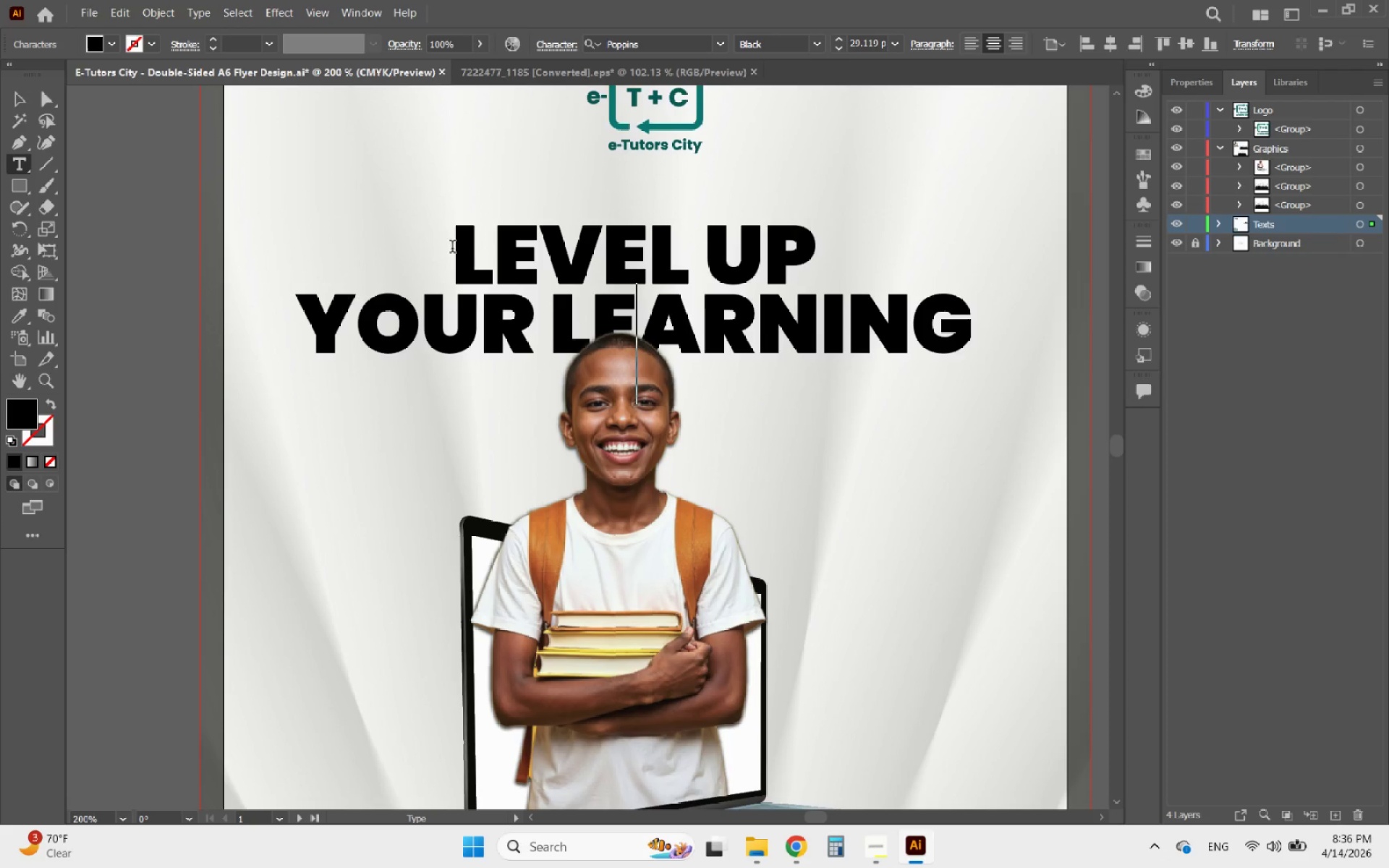 
left_click_drag(start_coordinate=[460, 248], to_coordinate=[809, 244])
 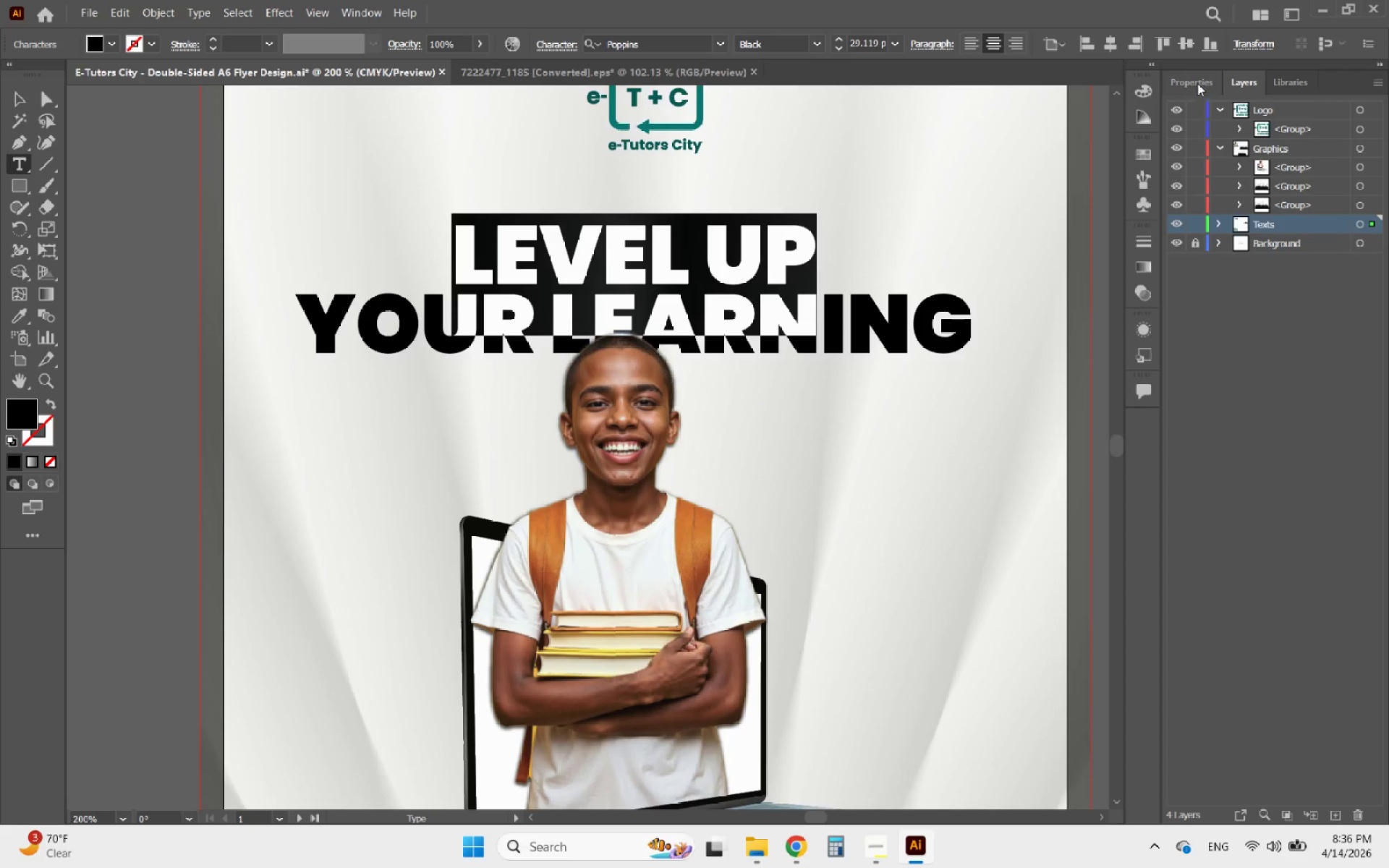 
left_click([1197, 82])
 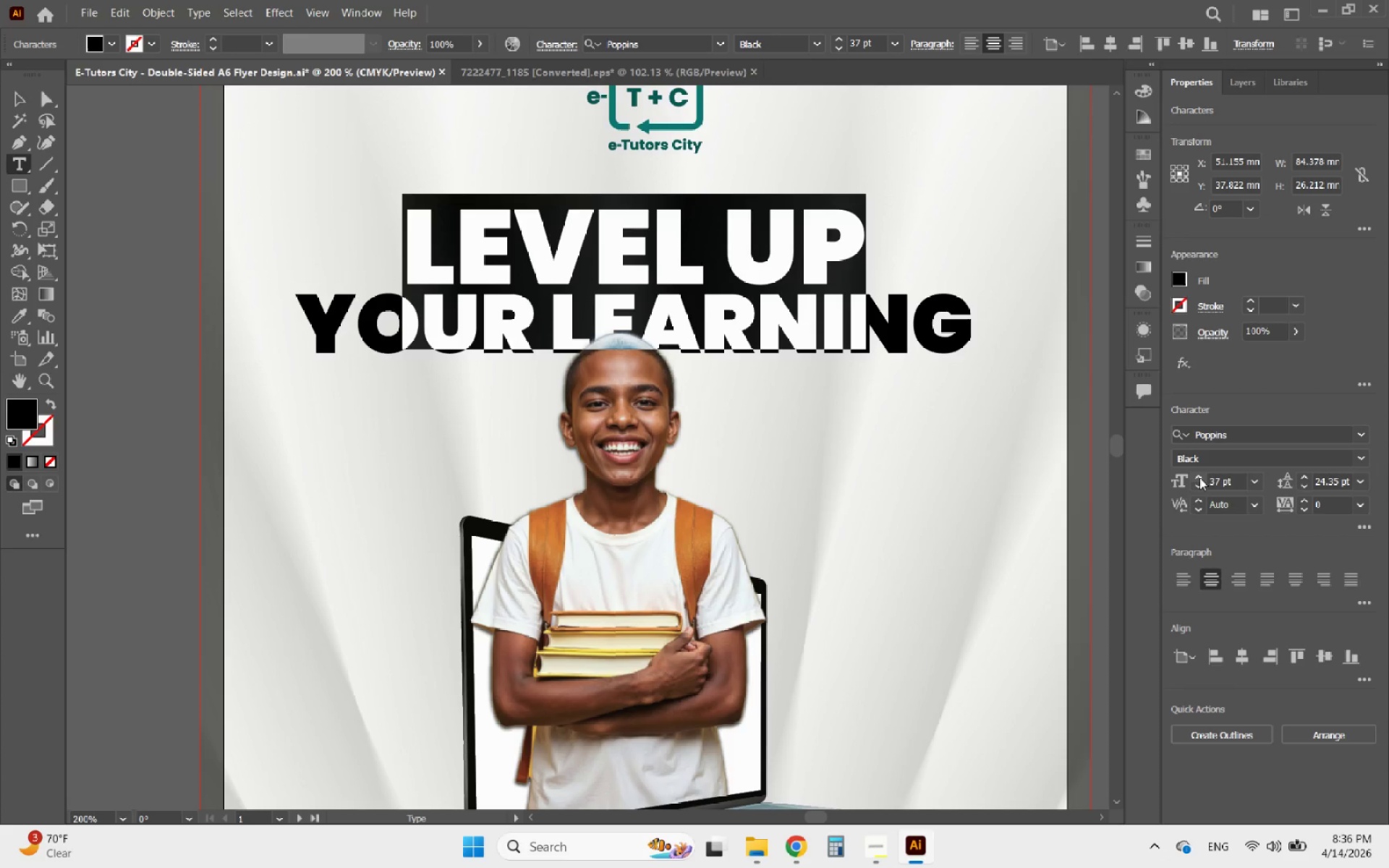 
double_click([1202, 485])
 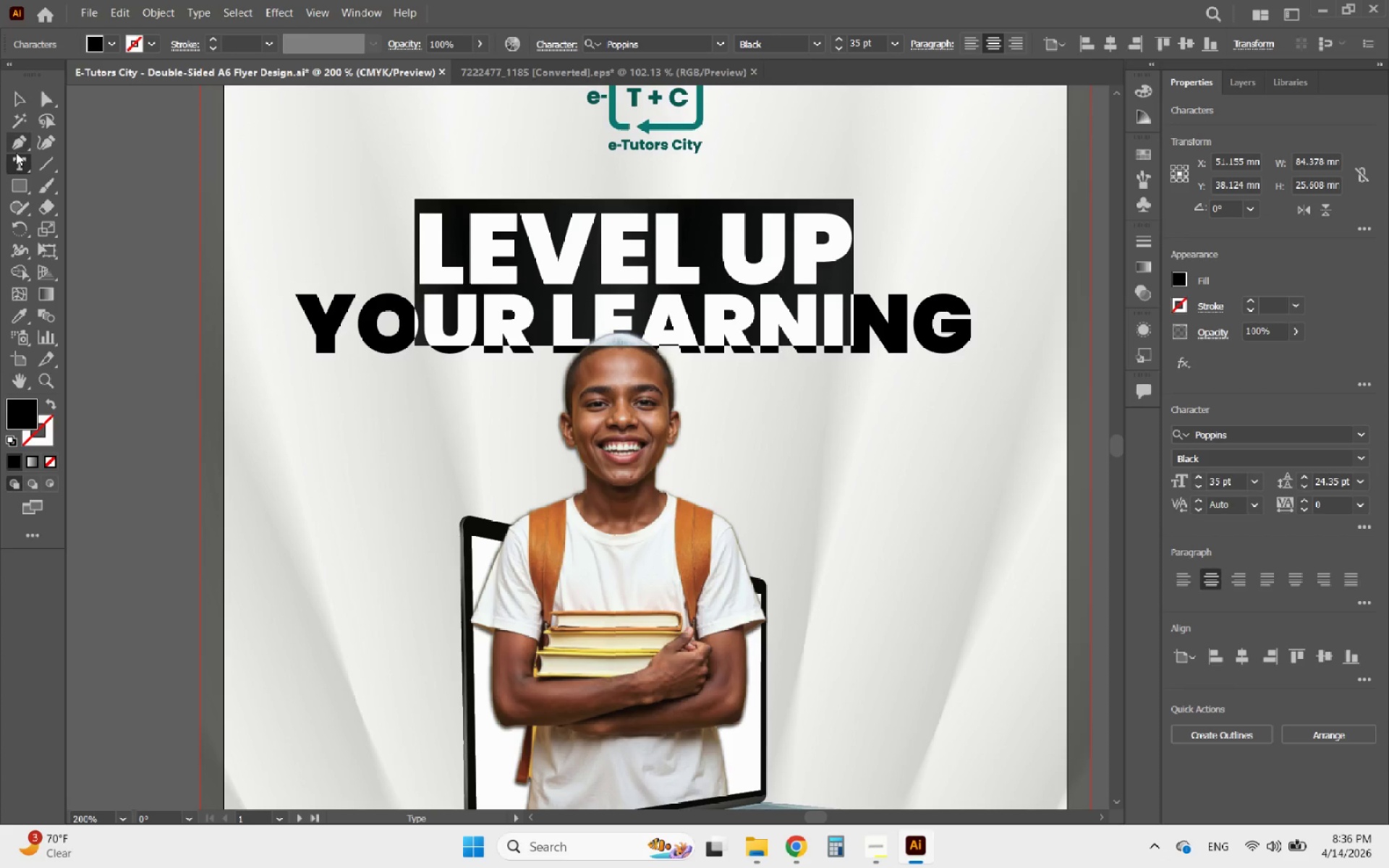 
left_click([15, 101])
 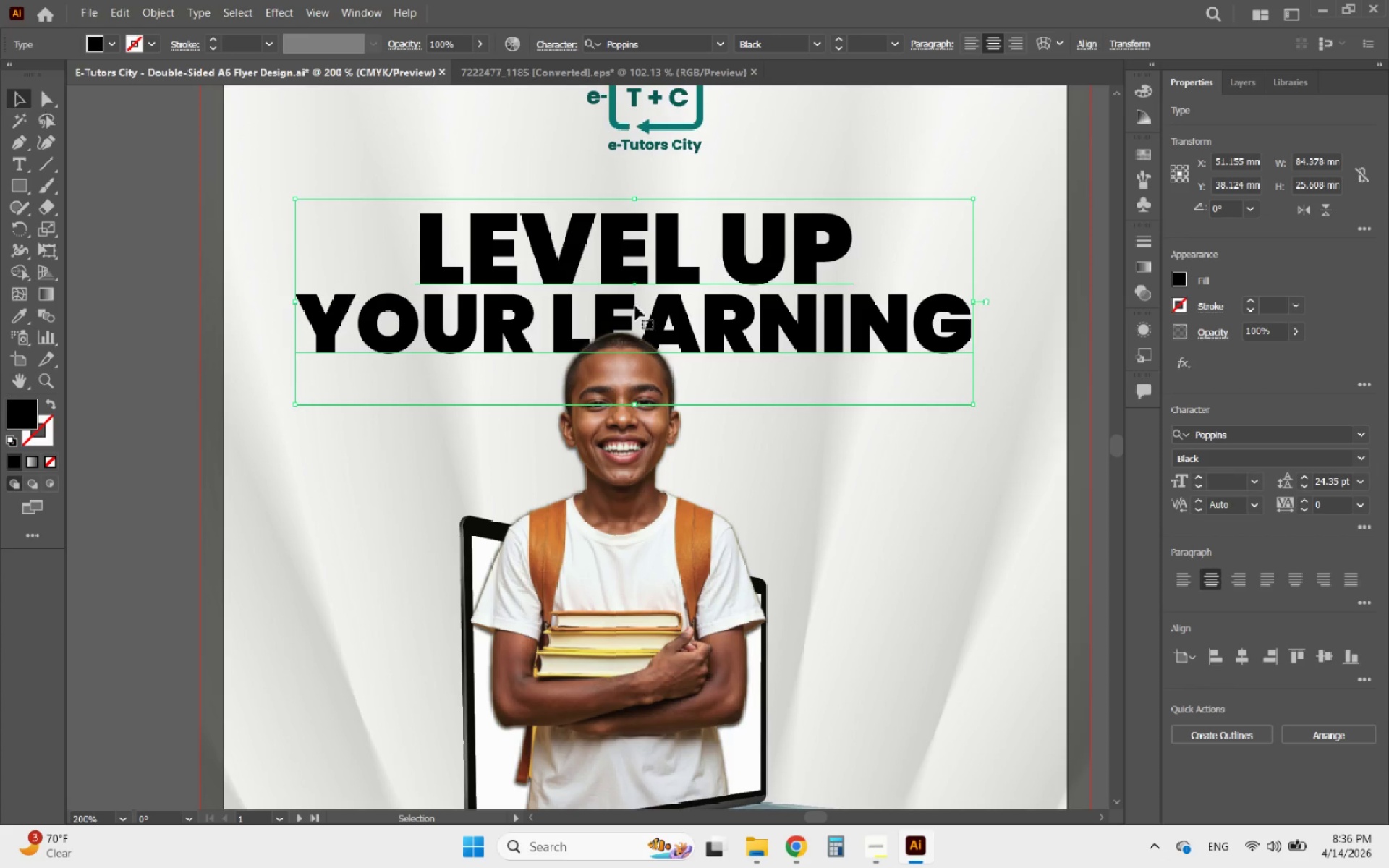 
hold_key(key=AltLeft, duration=0.5)
scroll: coordinate [870, 348], scroll_direction: down, amount: 3.0
 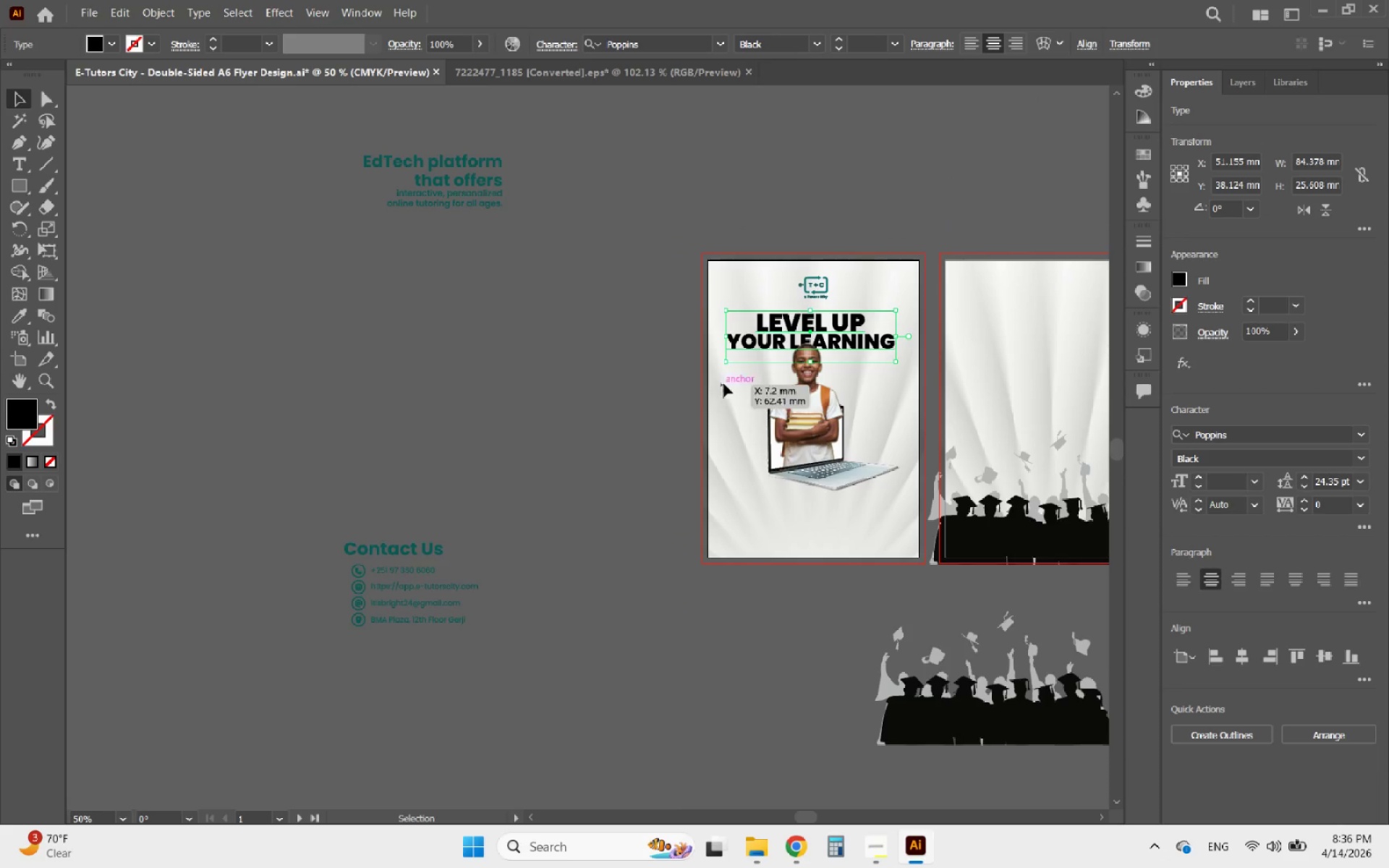 
left_click([668, 367])
 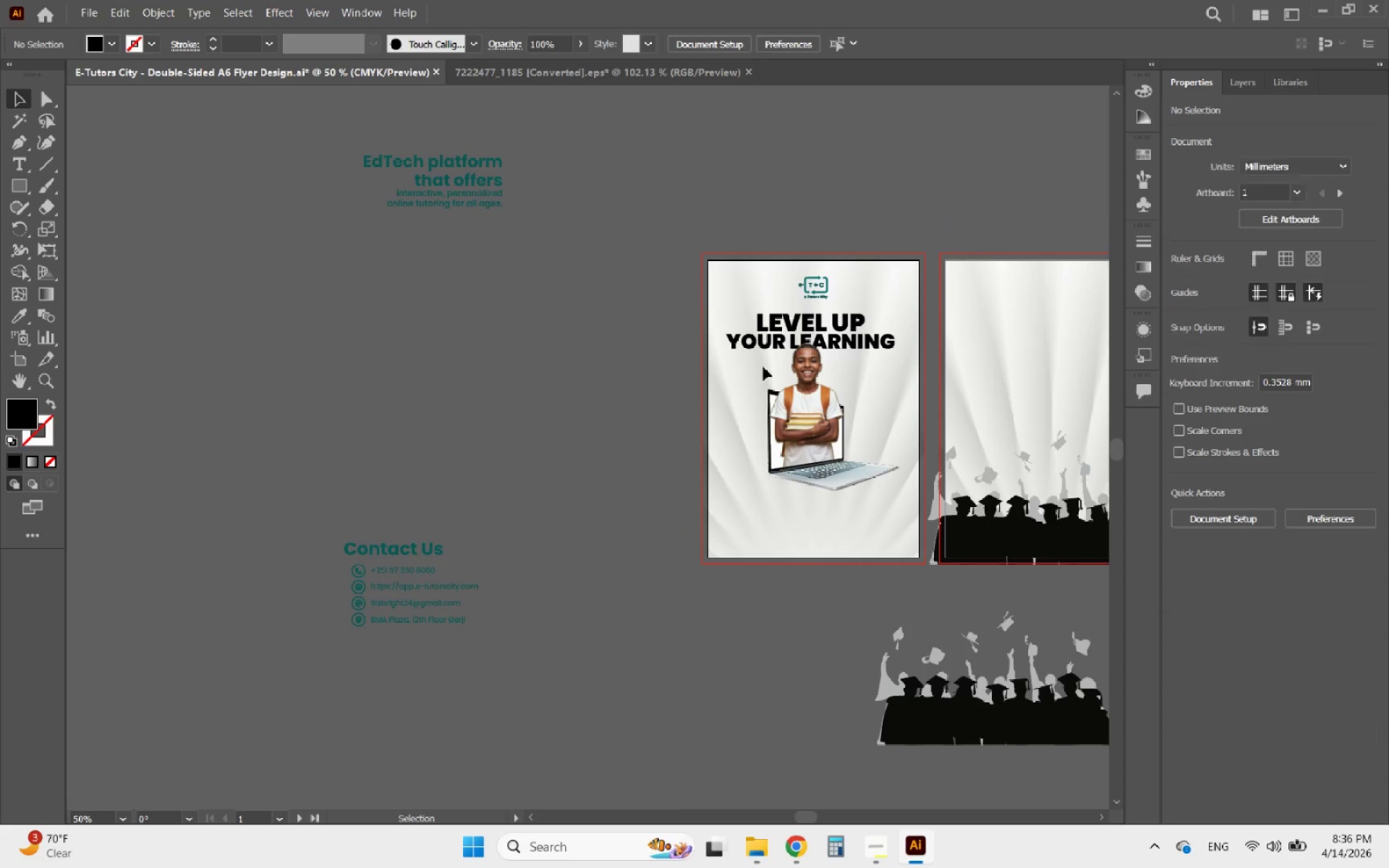 
hold_key(key=AltLeft, duration=0.98)
scroll: coordinate [858, 336], scroll_direction: up, amount: 1.0
 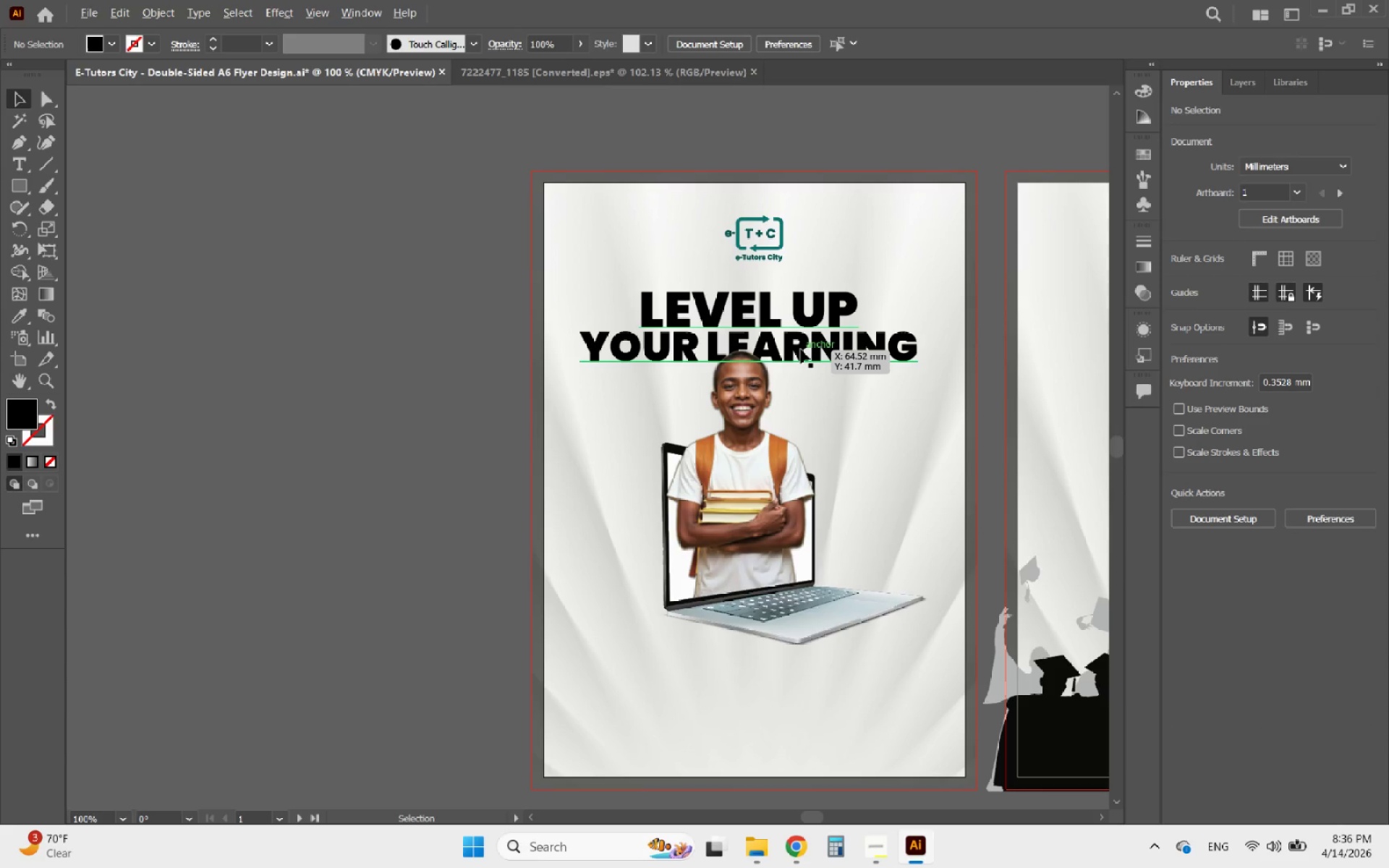 
left_click([801, 349])
 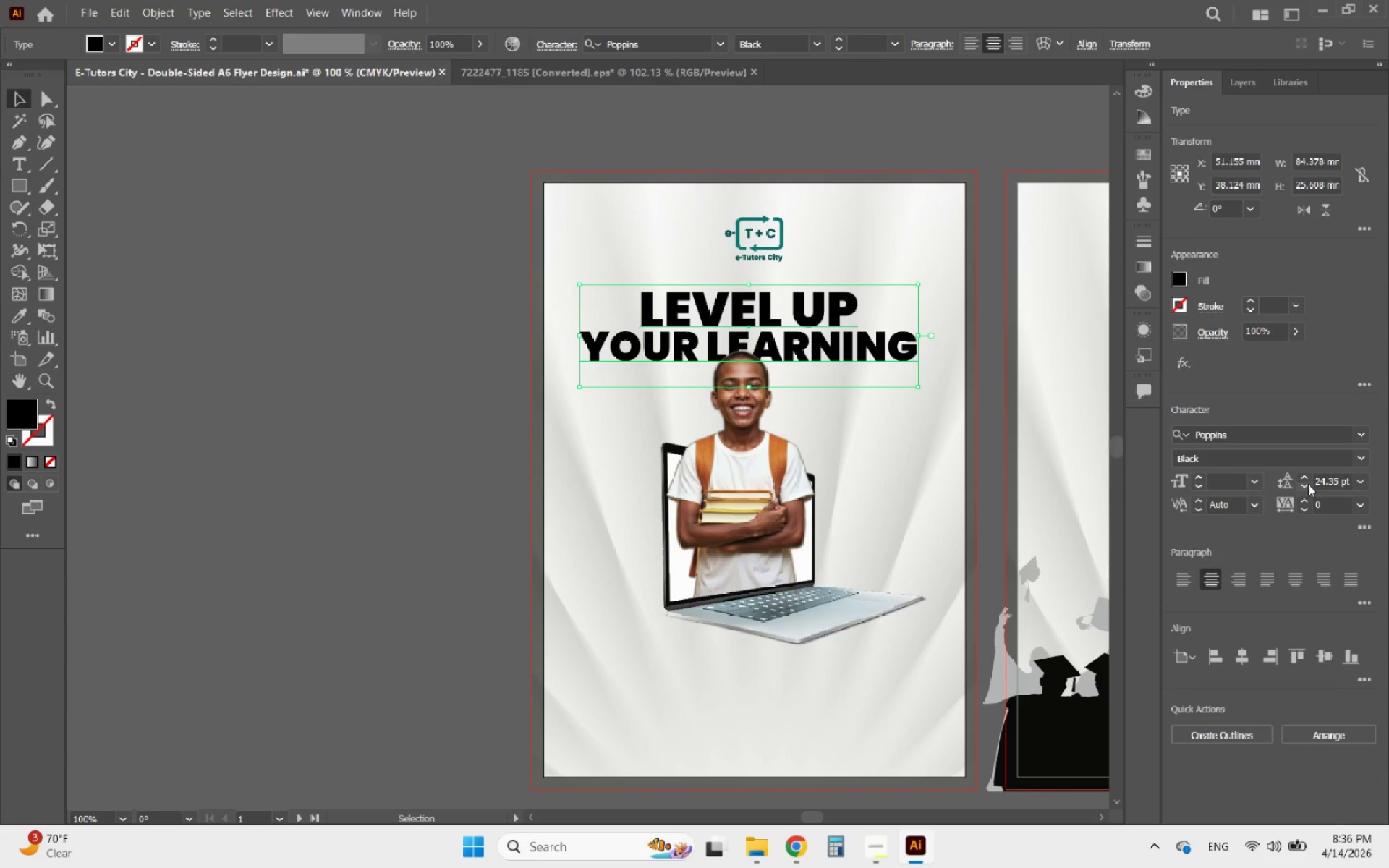 
left_click([1303, 484])
 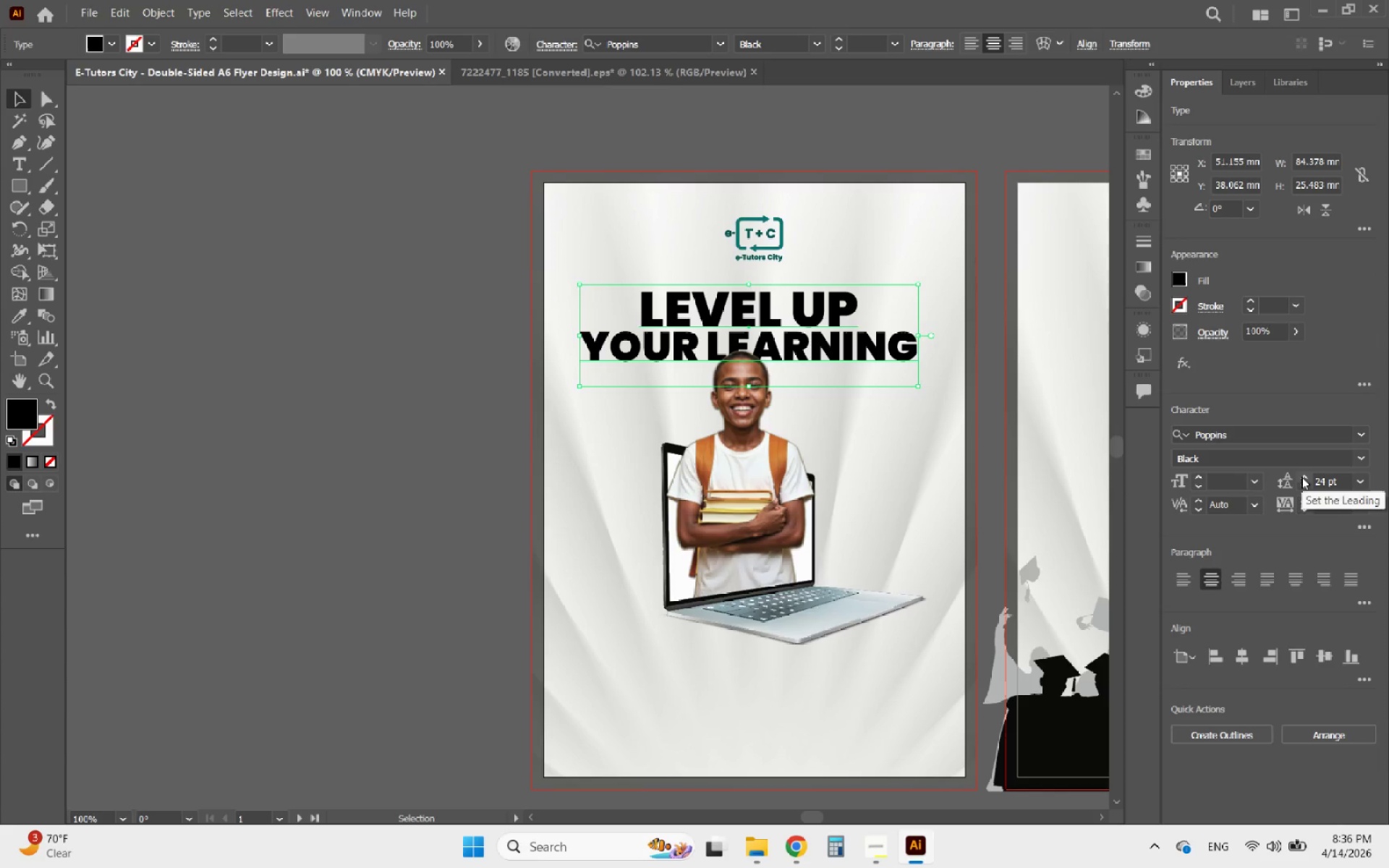 
double_click([1301, 477])
 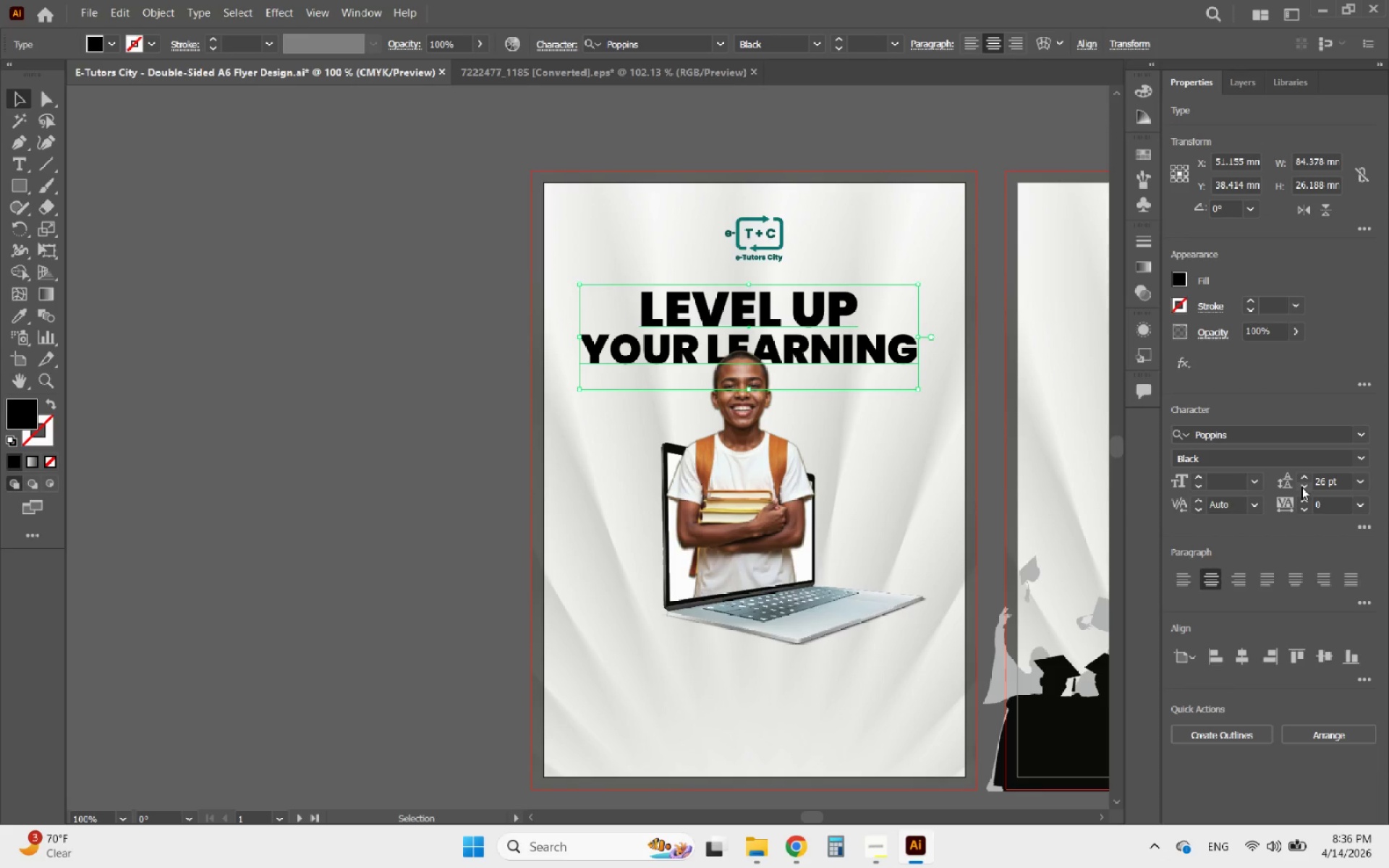 
left_click([1301, 487])
 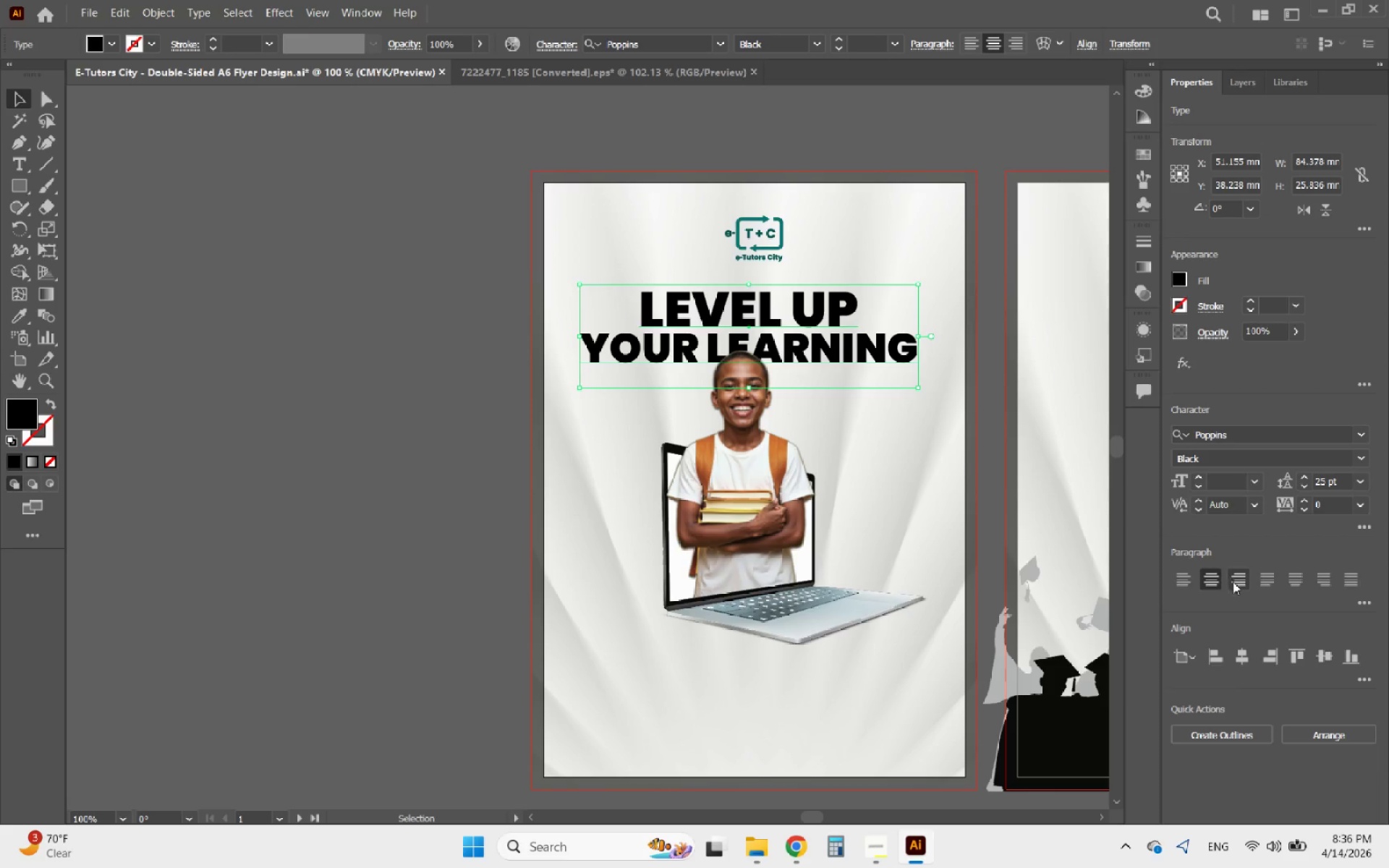 
left_click([1243, 661])
 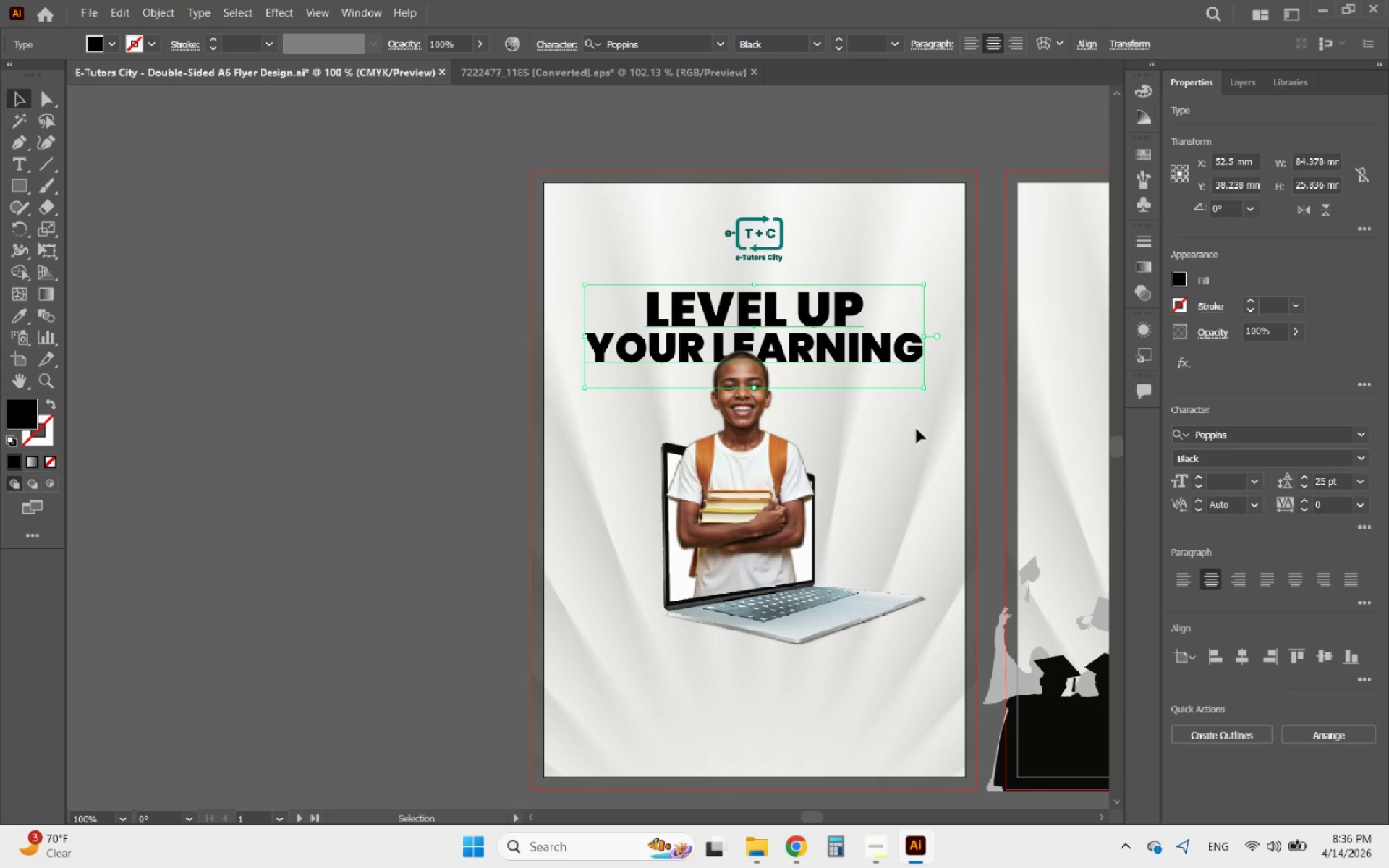 
hold_key(key=AltLeft, duration=0.66)
scroll: coordinate [757, 353], scroll_direction: up, amount: 2.0
 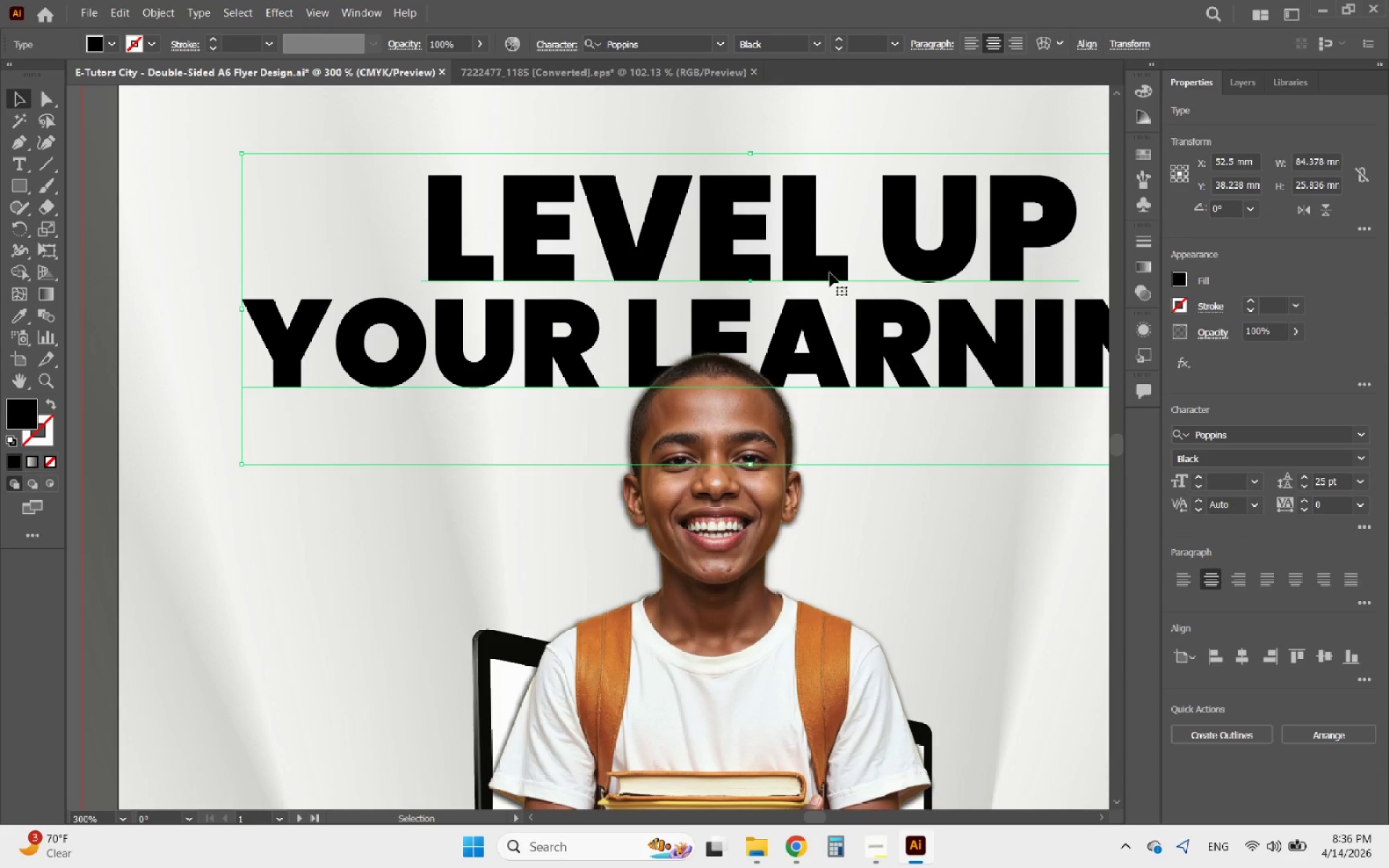 
hold_key(key=AltLeft, duration=2.06)
left_click_drag(start_coordinate=[811, 258], to_coordinate=[856, 262])
 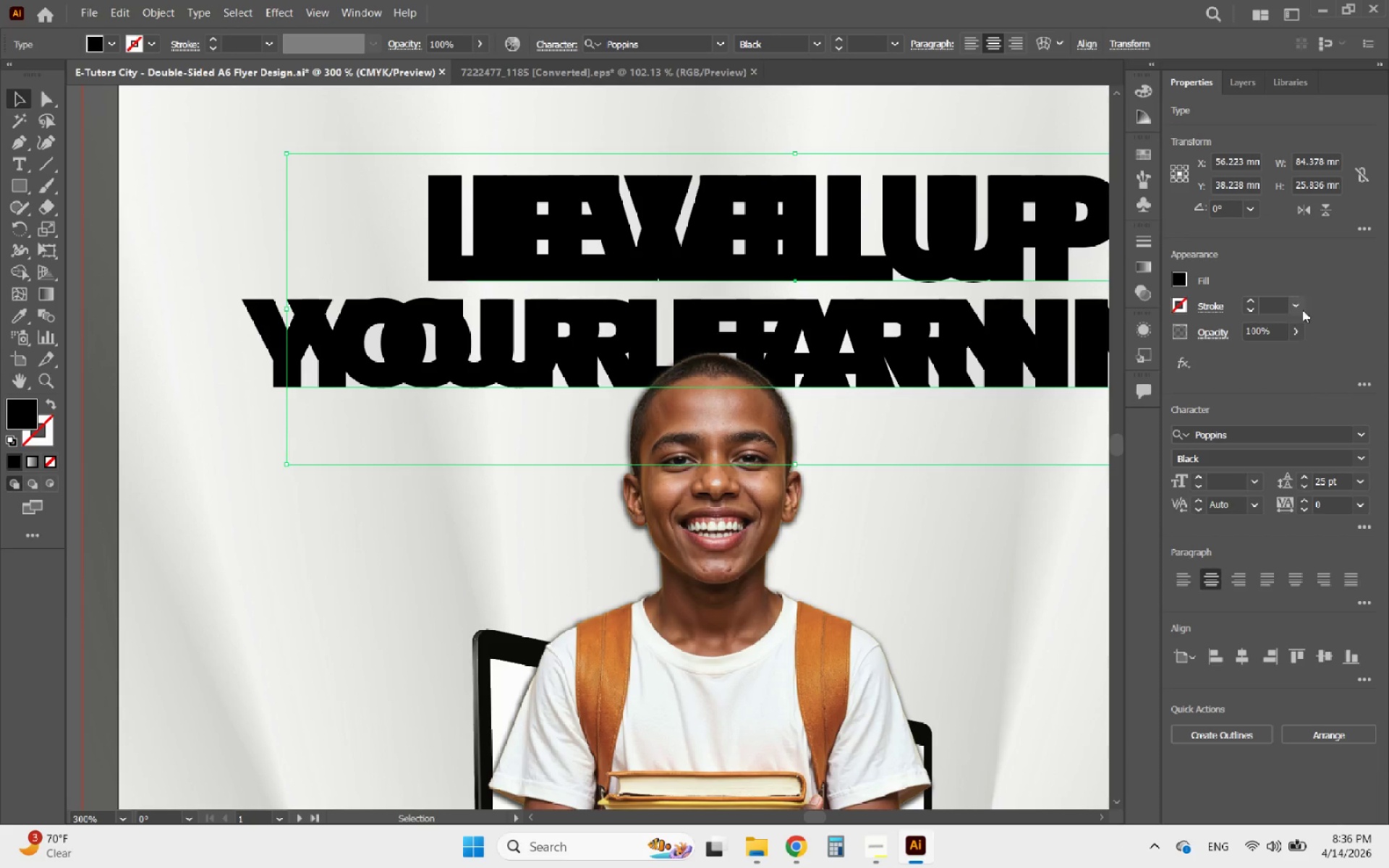 
hold_key(key=ShiftLeft, duration=1.38)
 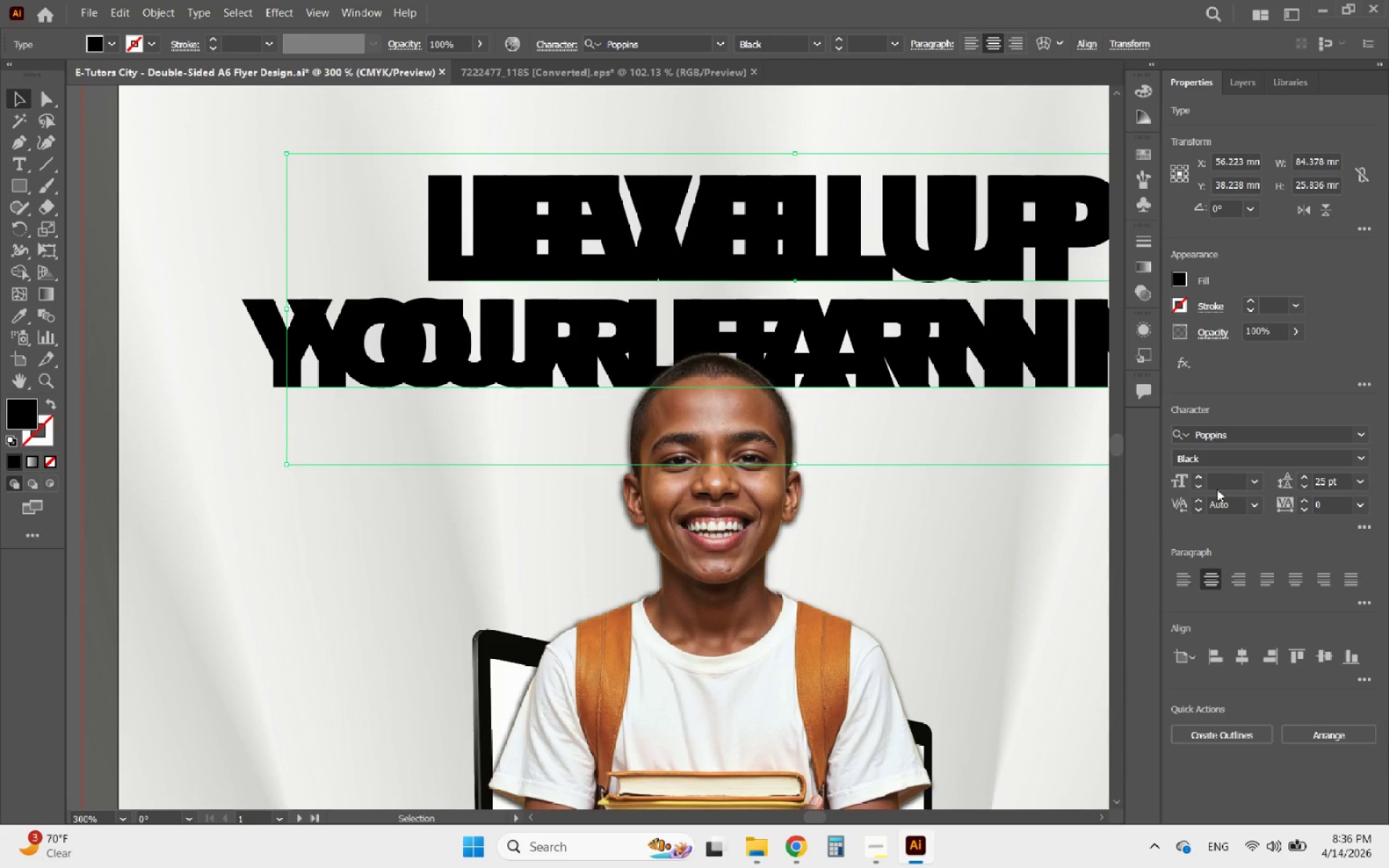 
left_click([1199, 479])
 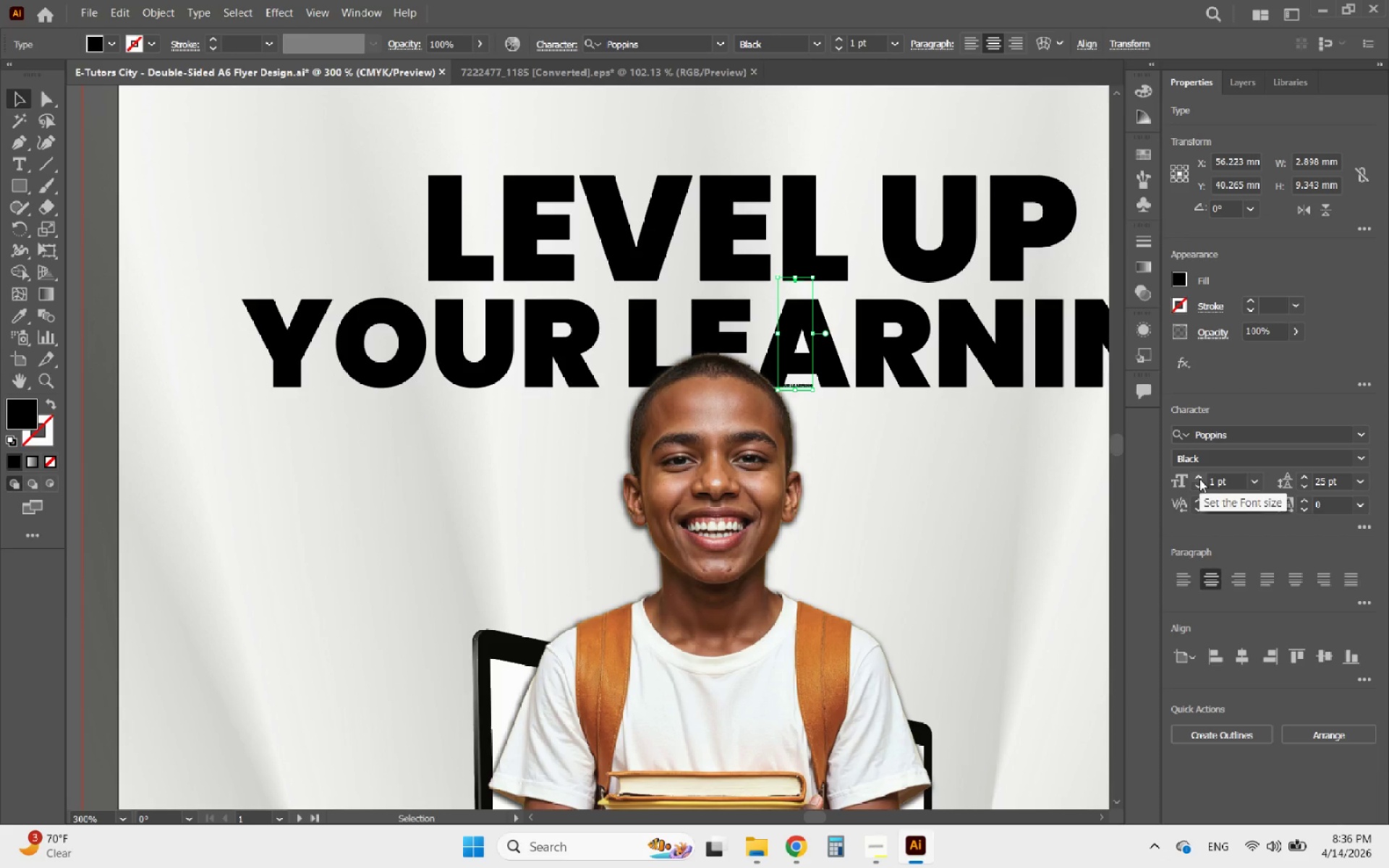 
key(Control+ControlLeft)
 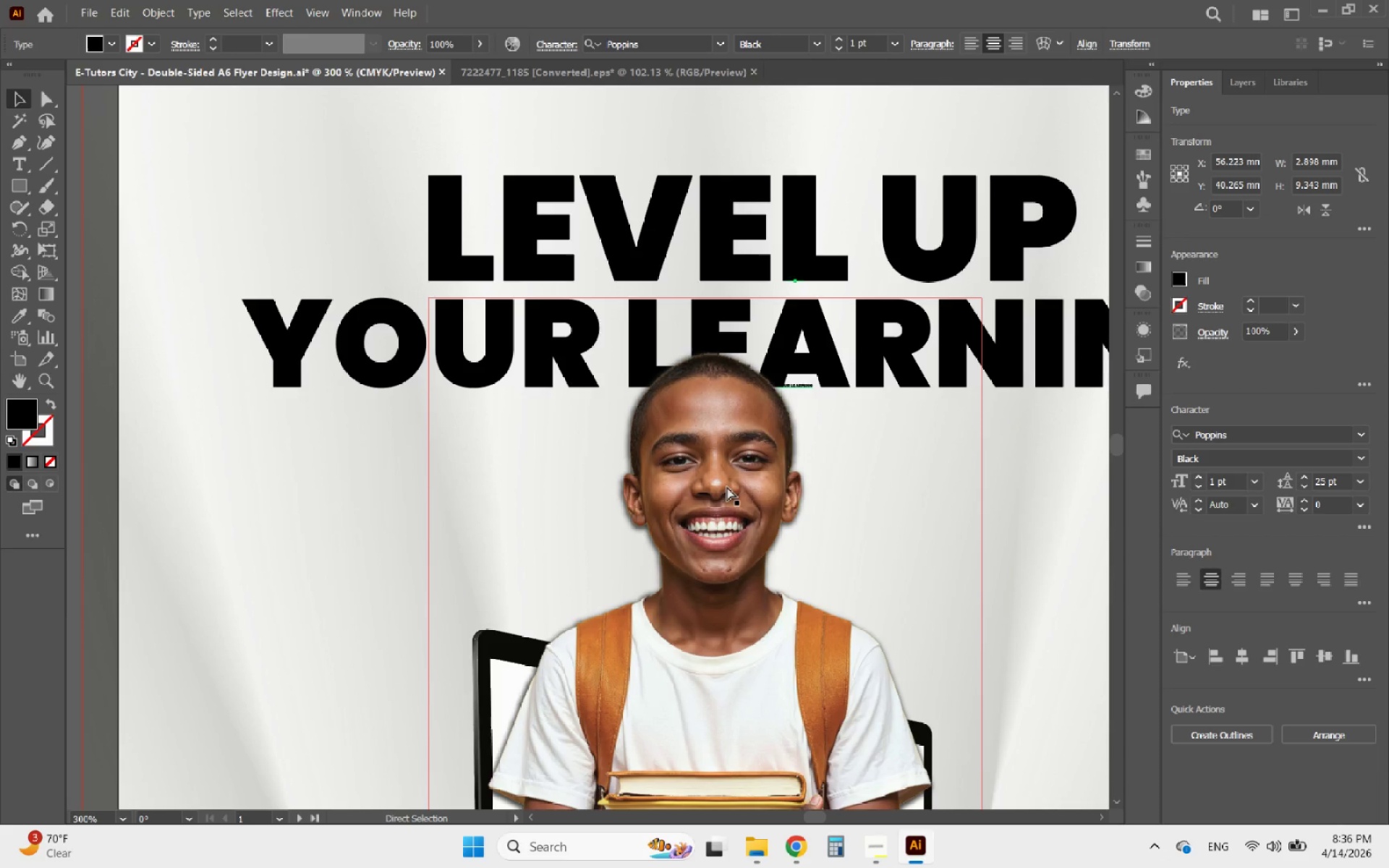 
key(Control+Z)
 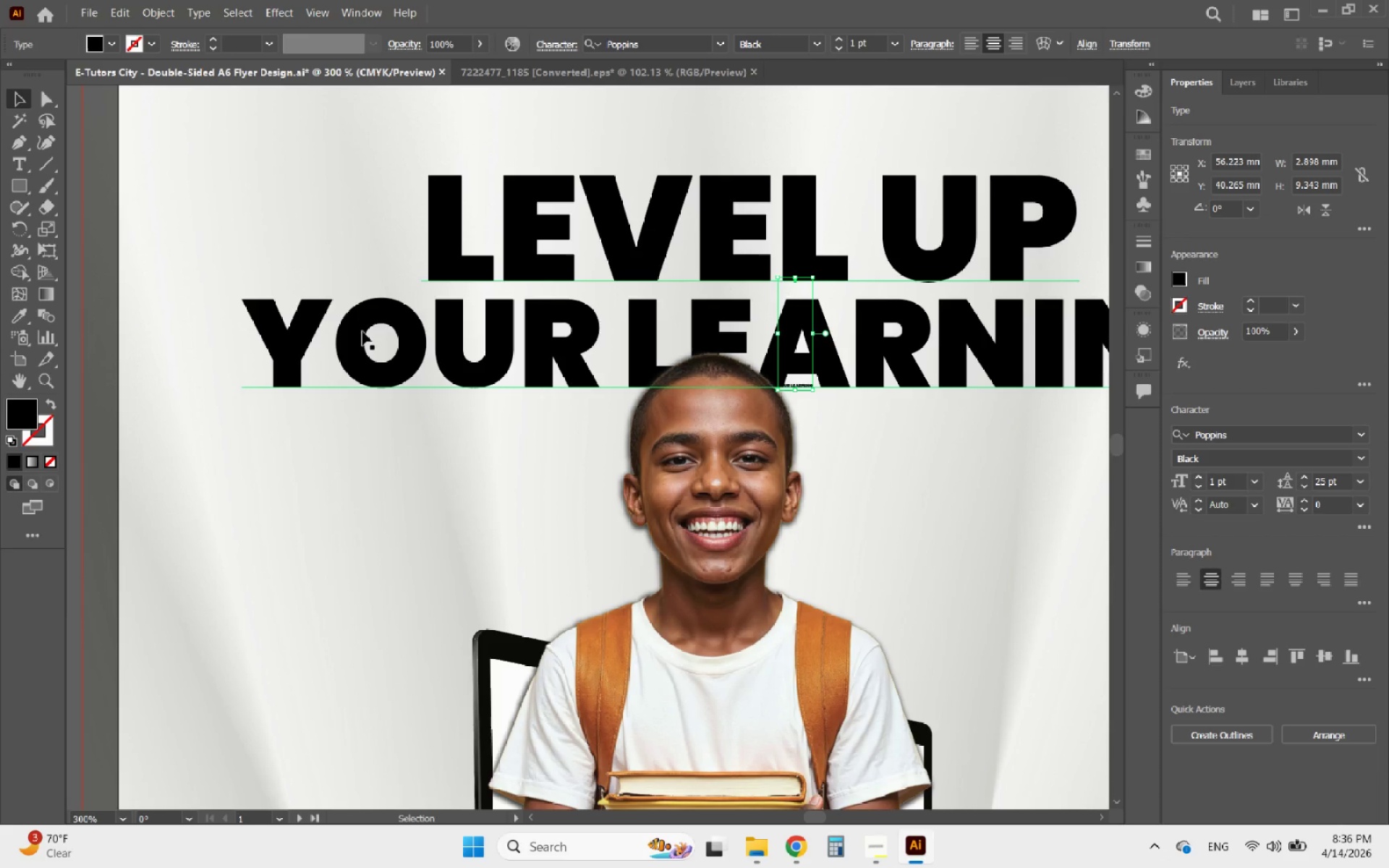 
key(Control+Z)
 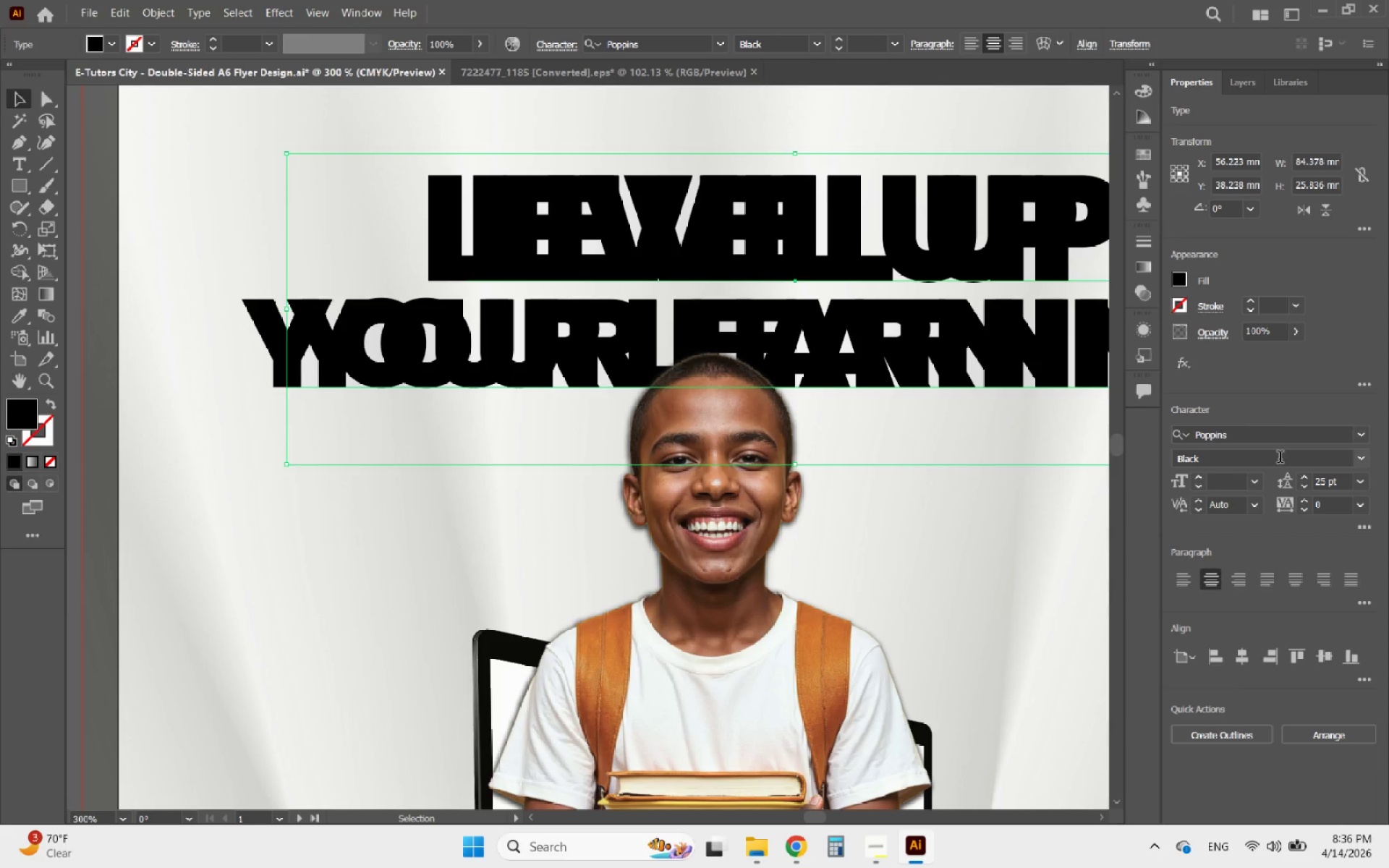 
left_click([1248, 302])
 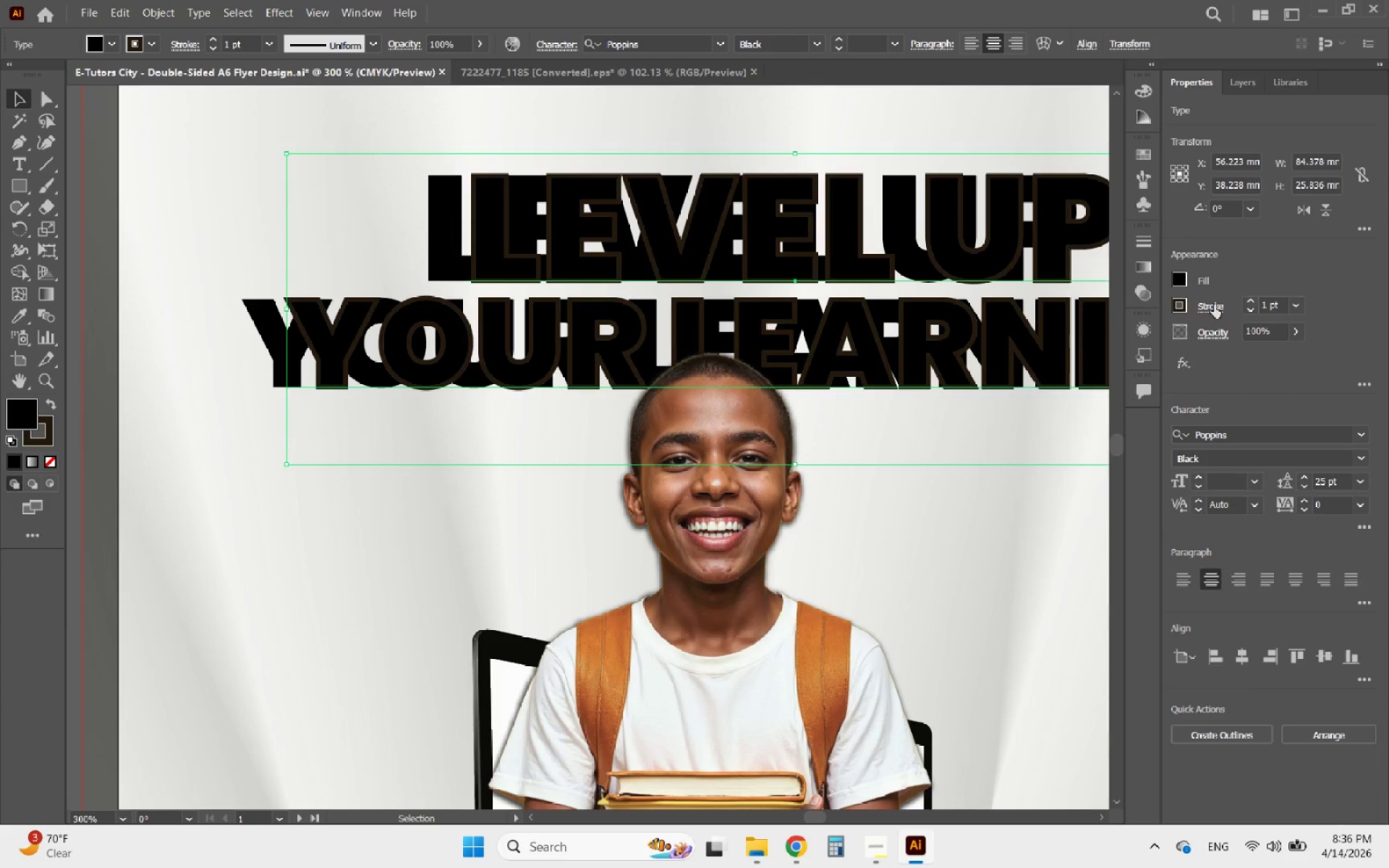 
left_click([1177, 308])
 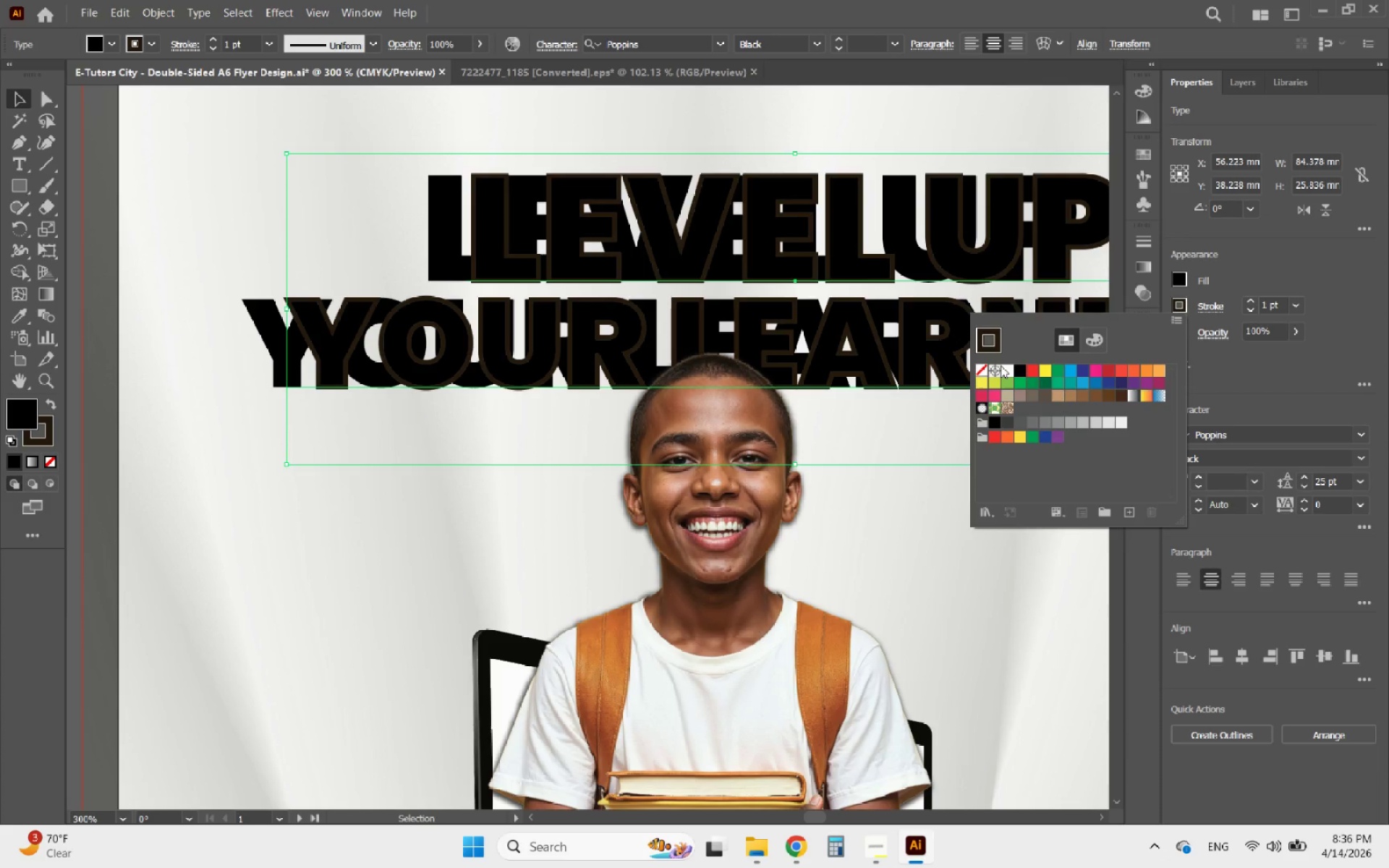 
left_click([1008, 365])
 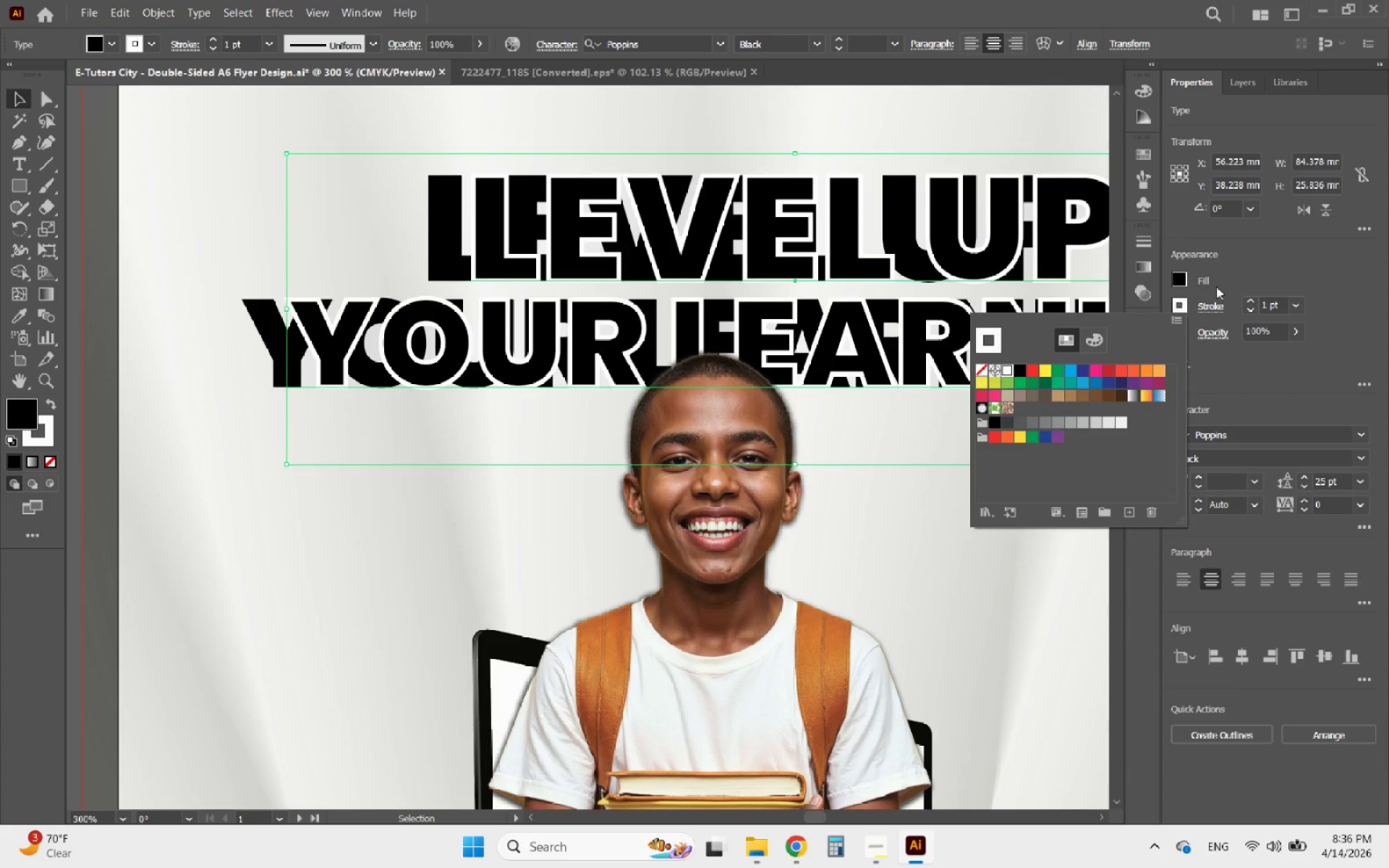 
left_click([1265, 278])
 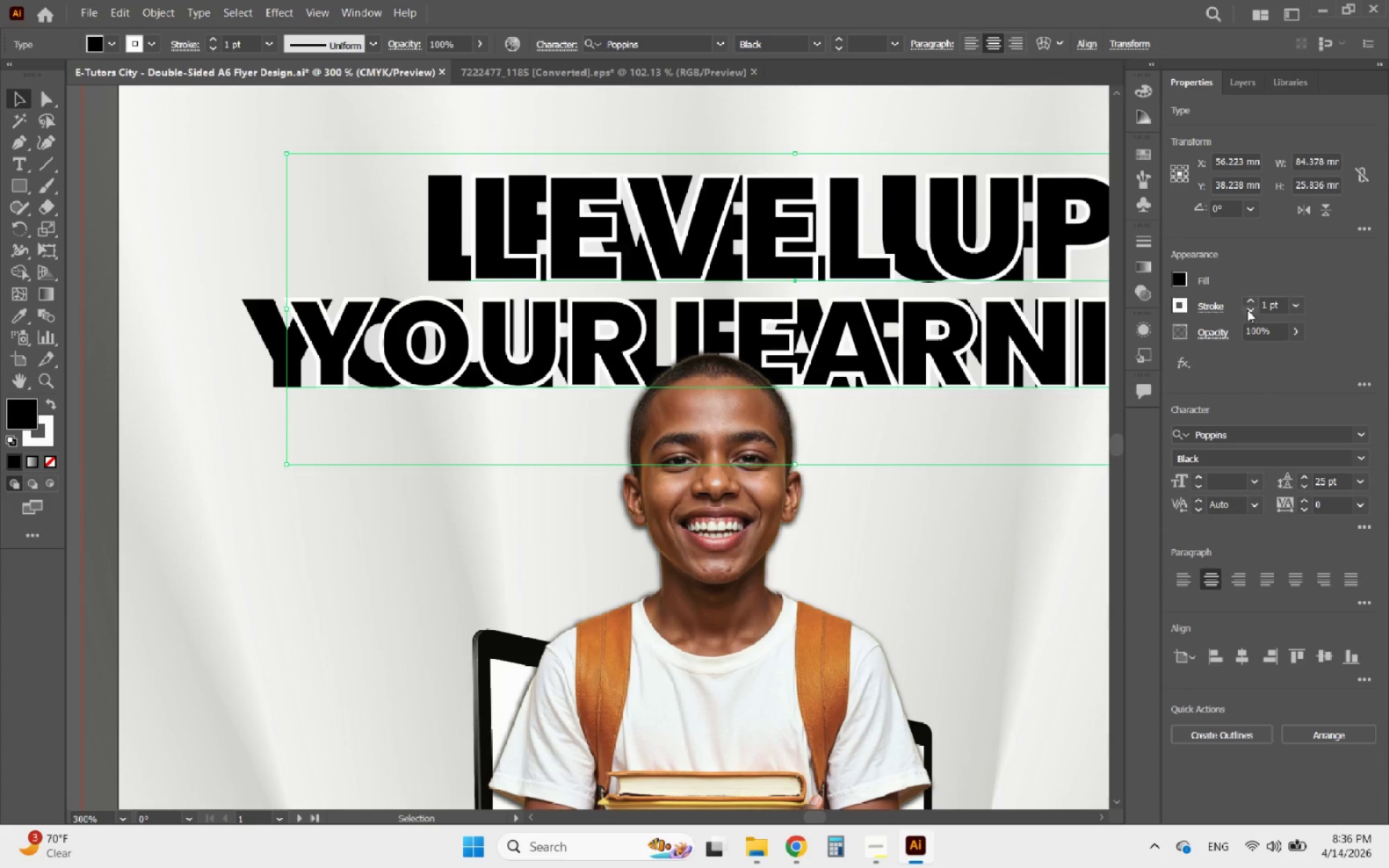 
left_click([1247, 310])
 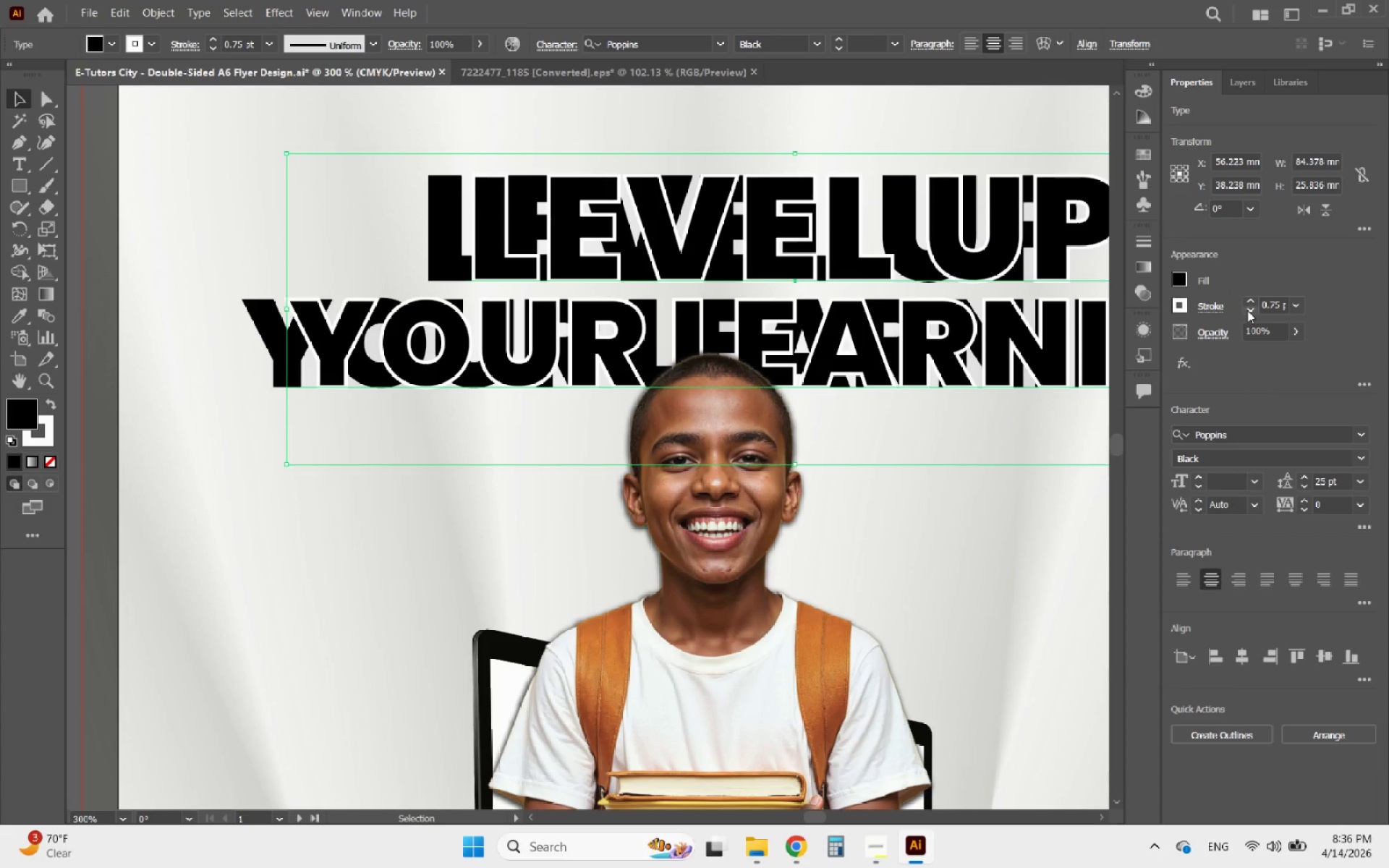 
left_click([1247, 310])
 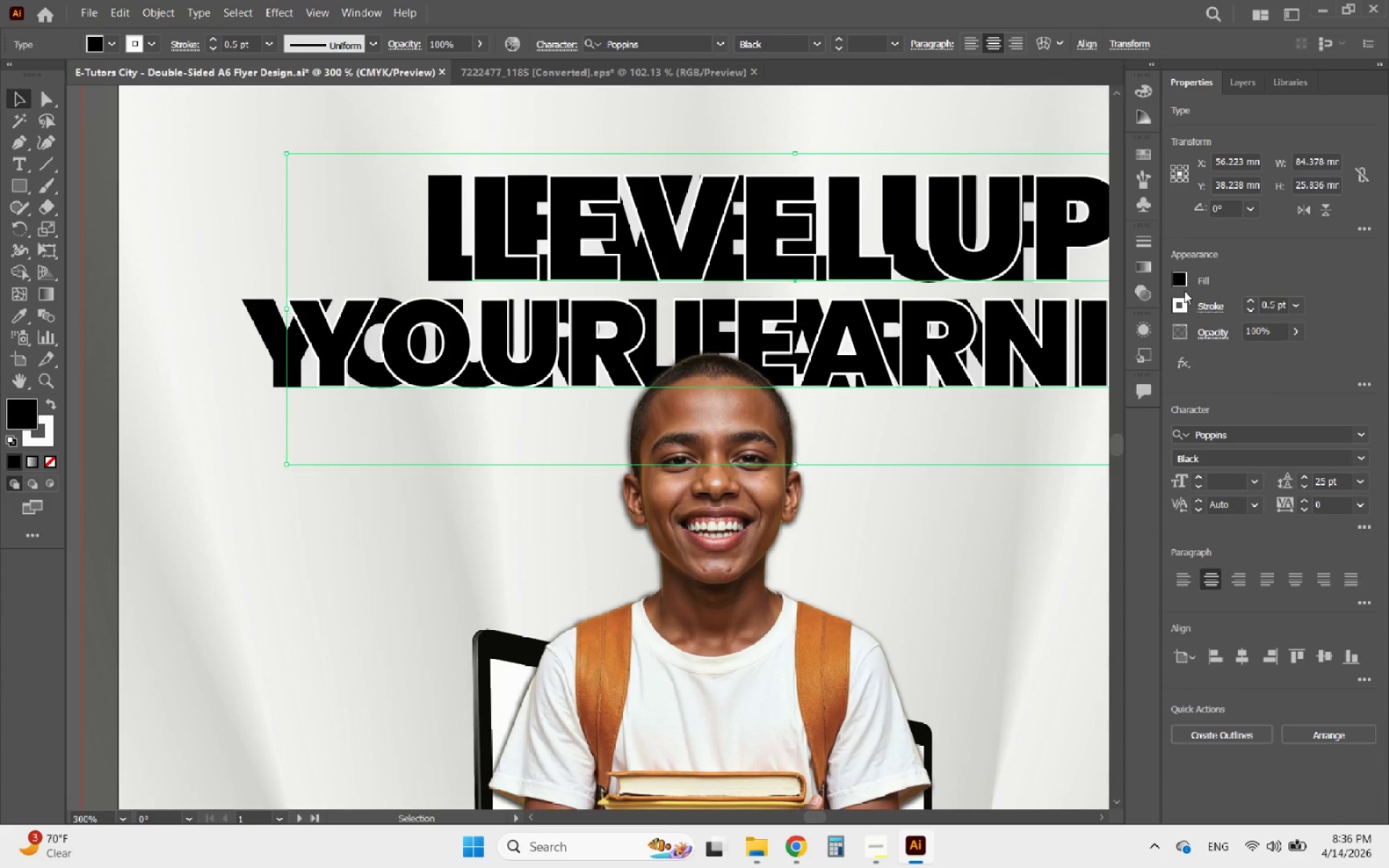 
left_click([1179, 281])
 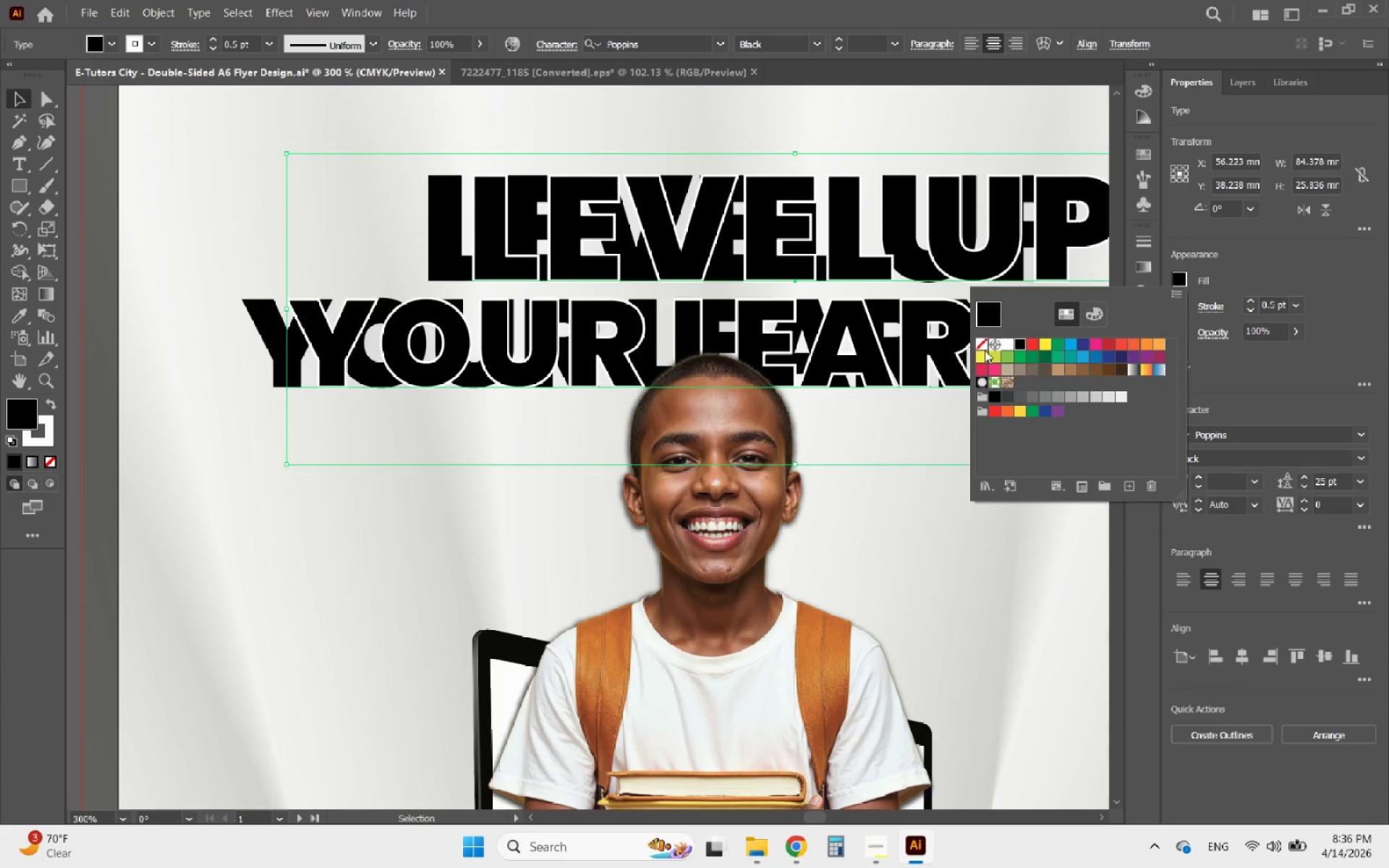 
left_click([979, 346])
 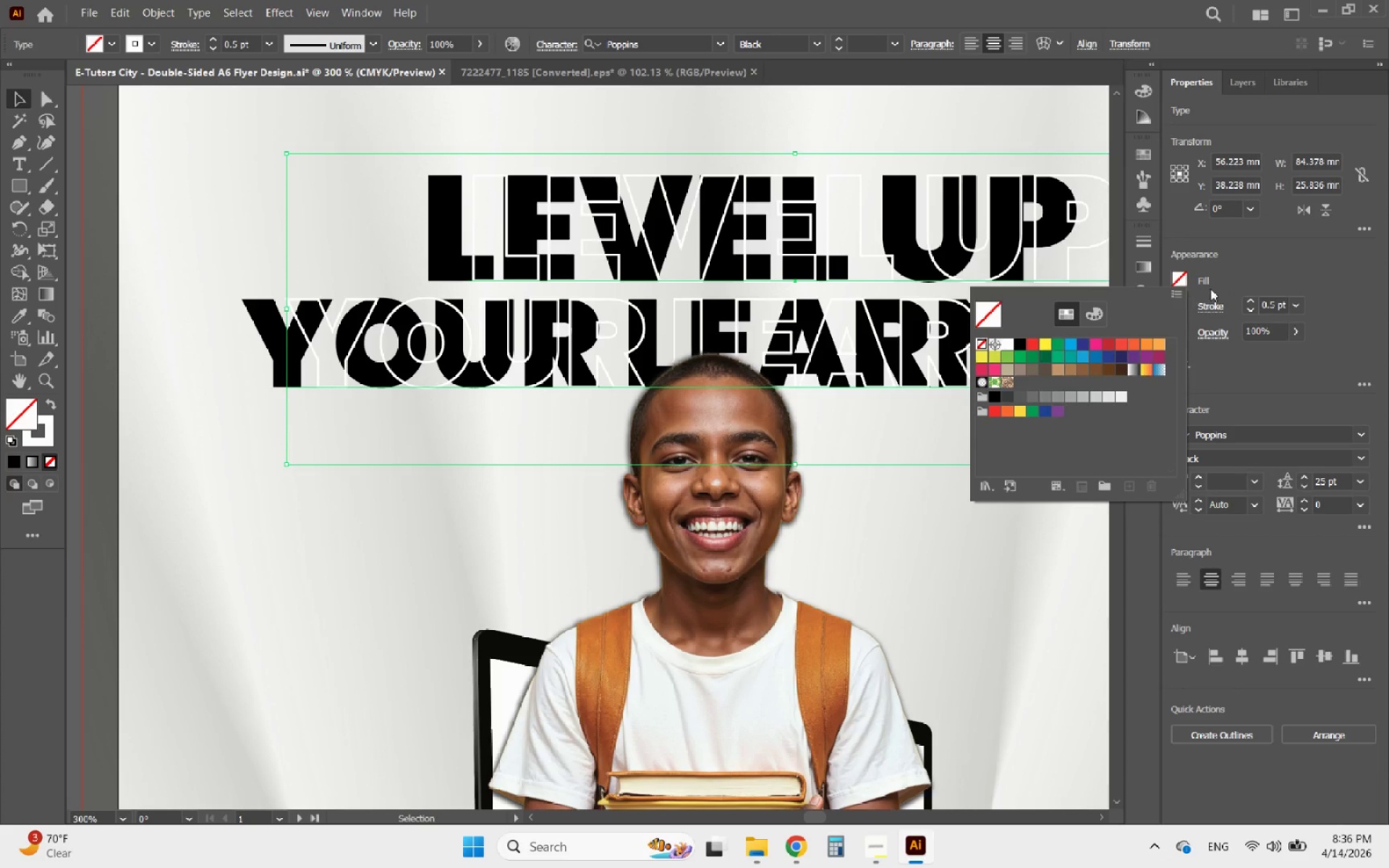 
left_click([1252, 278])
 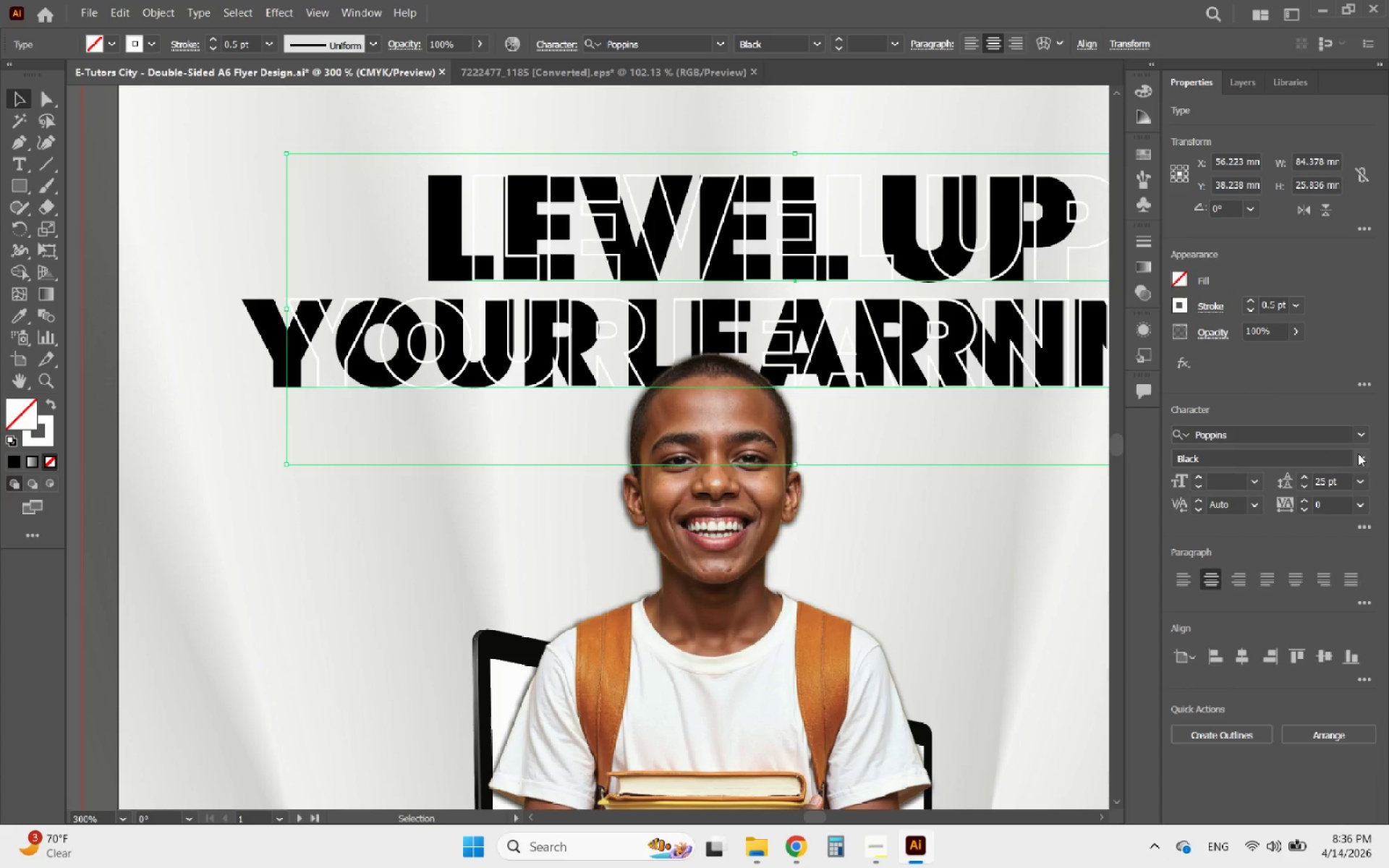 
left_click([1361, 454])
 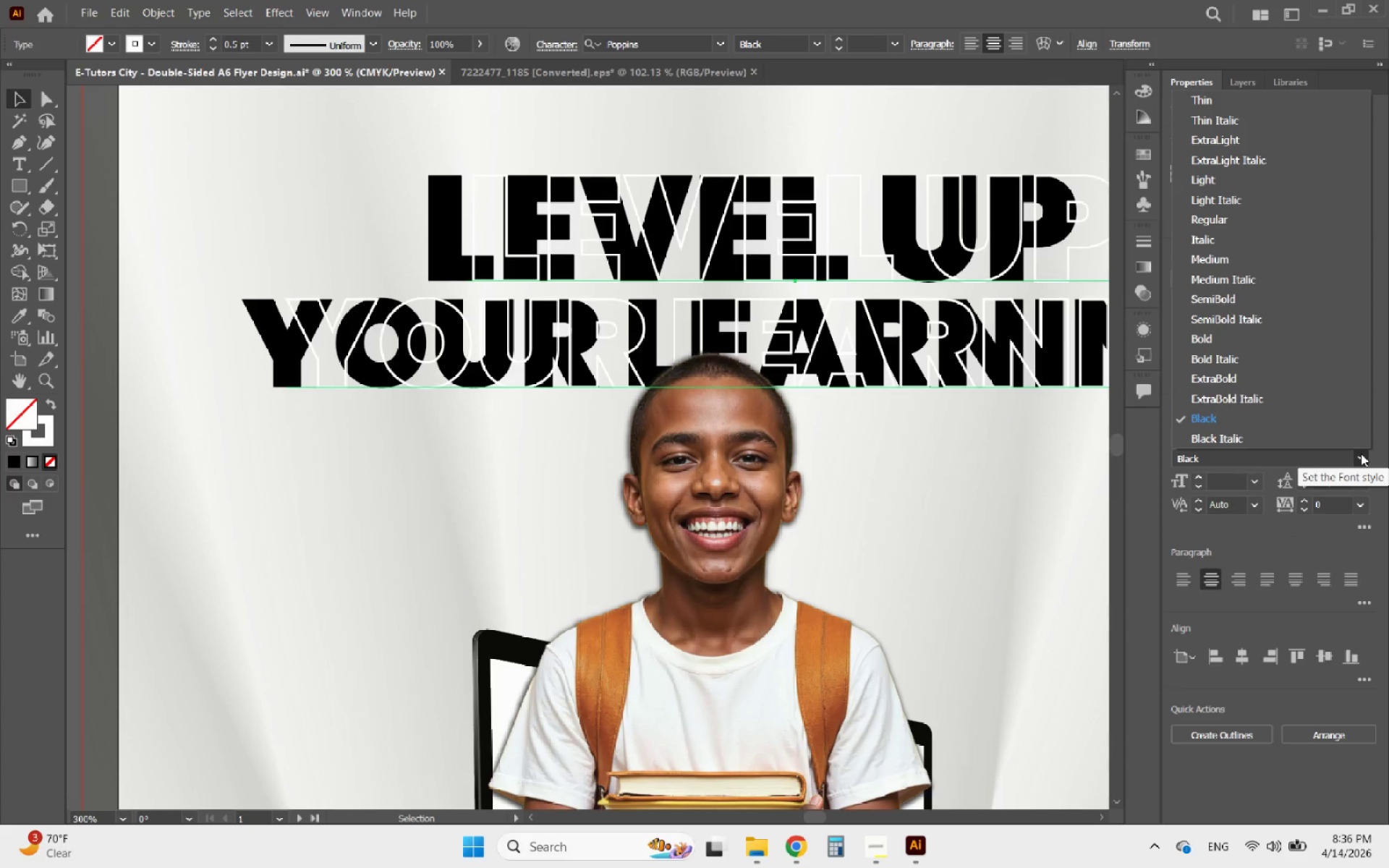 
left_click([1362, 454])
 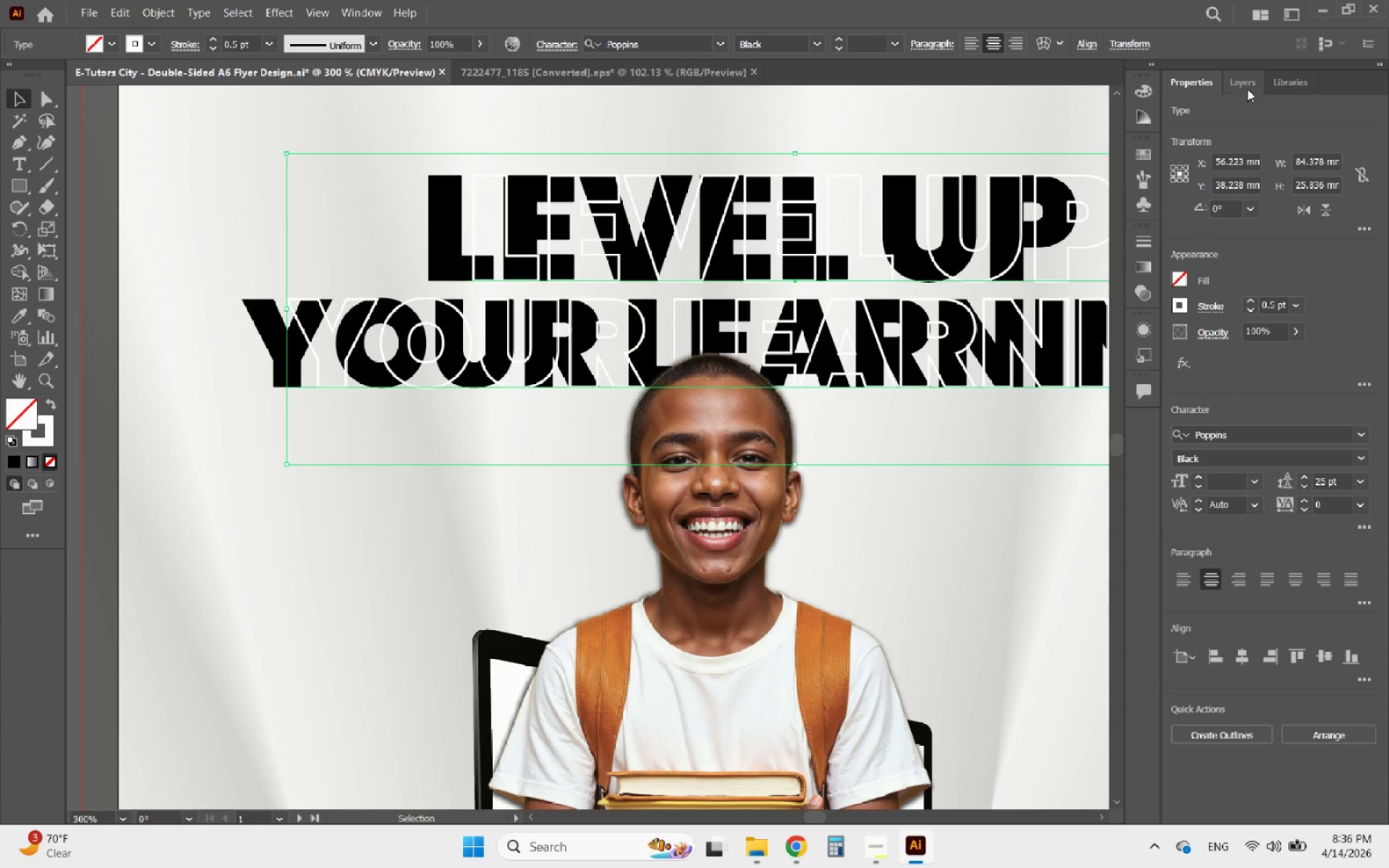 
left_click([1247, 89])
 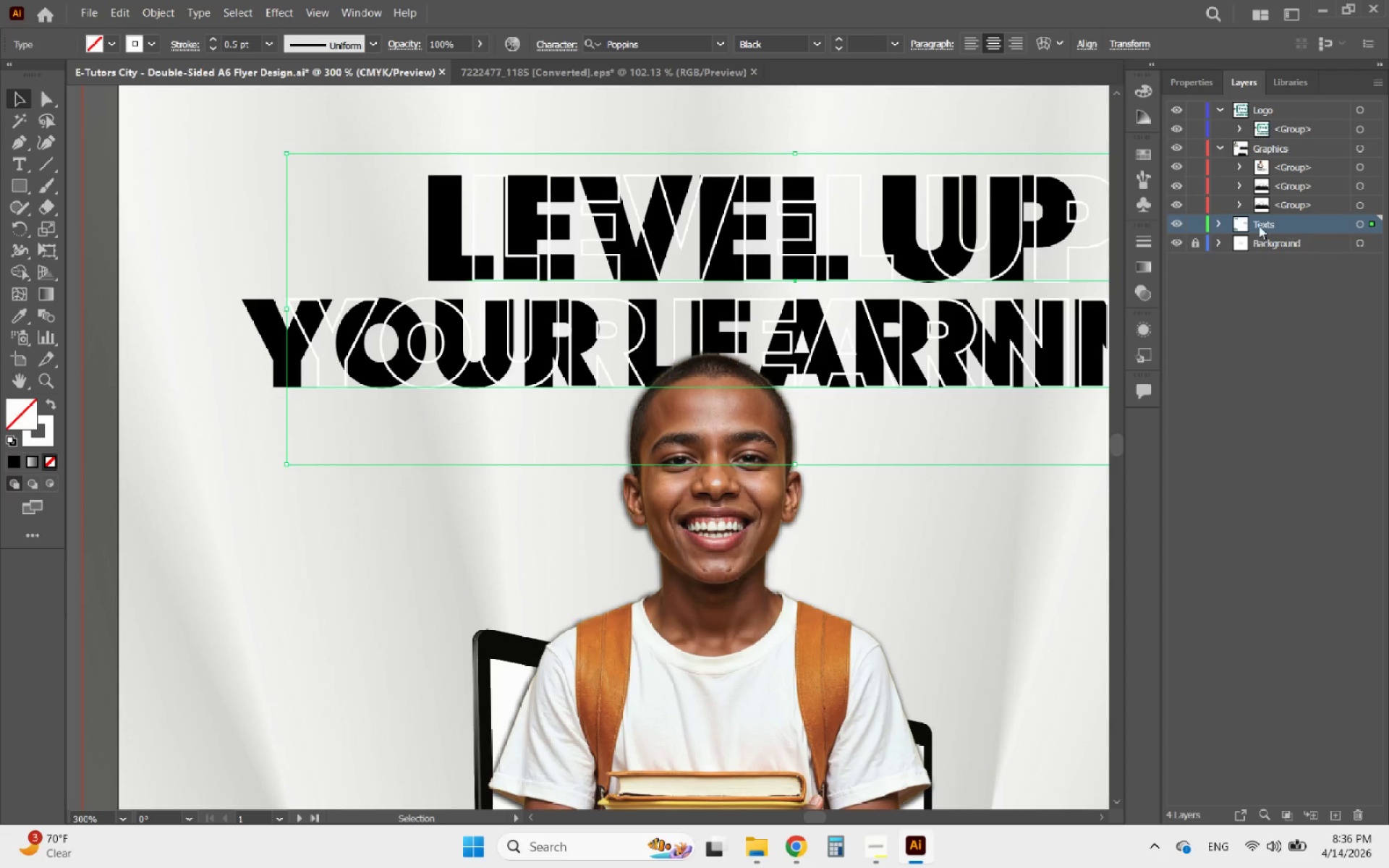 
left_click([1218, 224])
 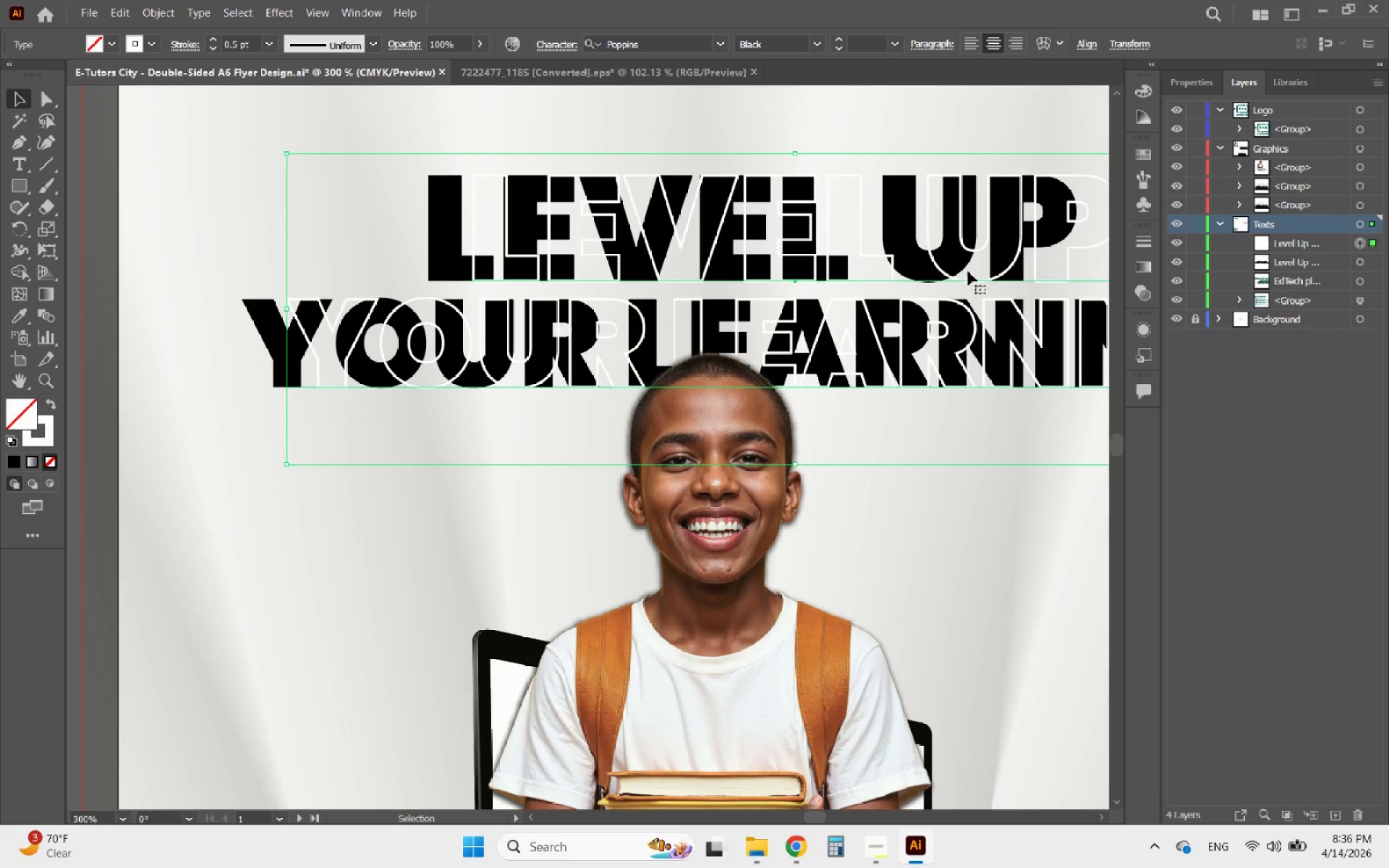 
left_click([1183, 89])
 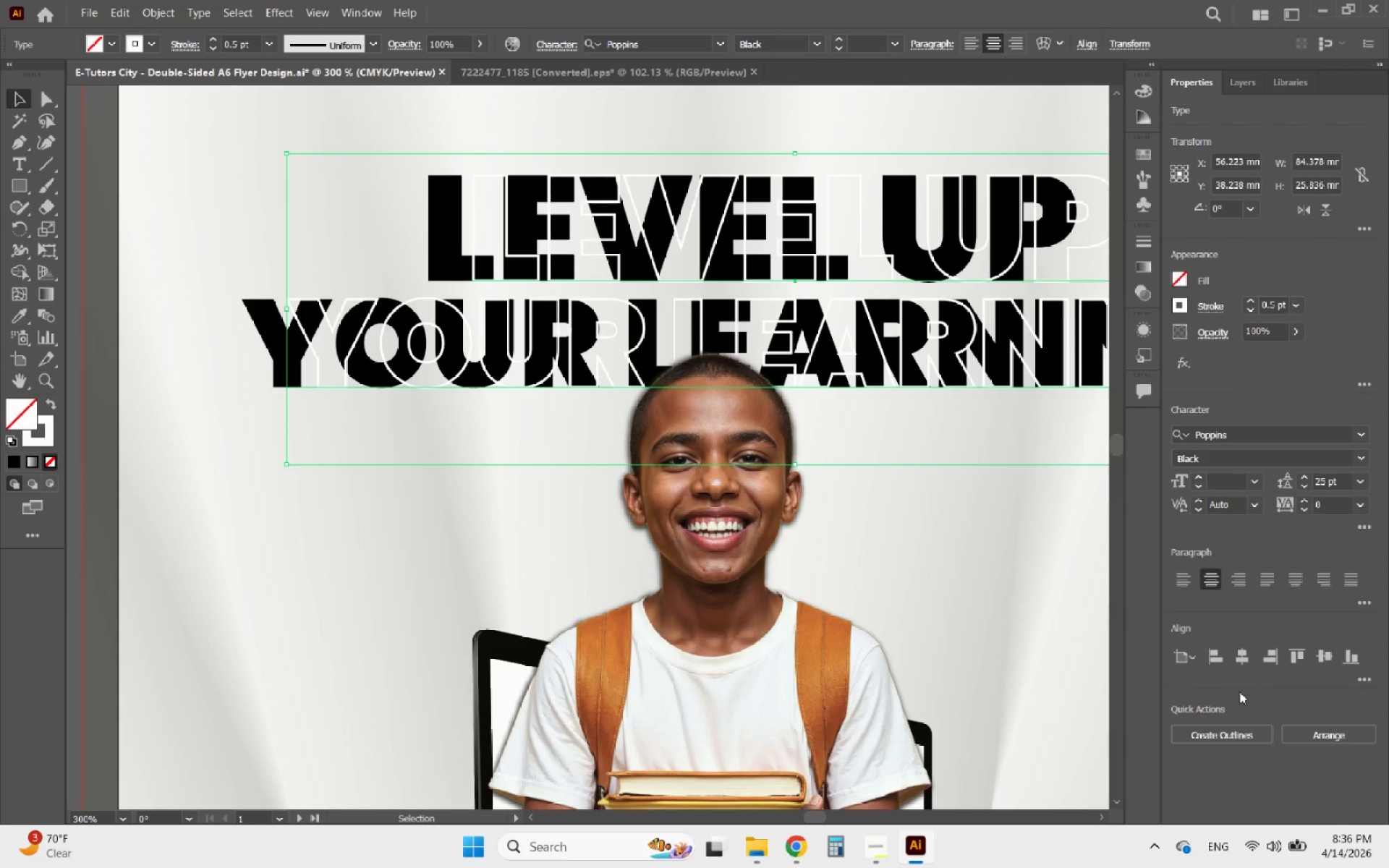 
left_click([1218, 736])
 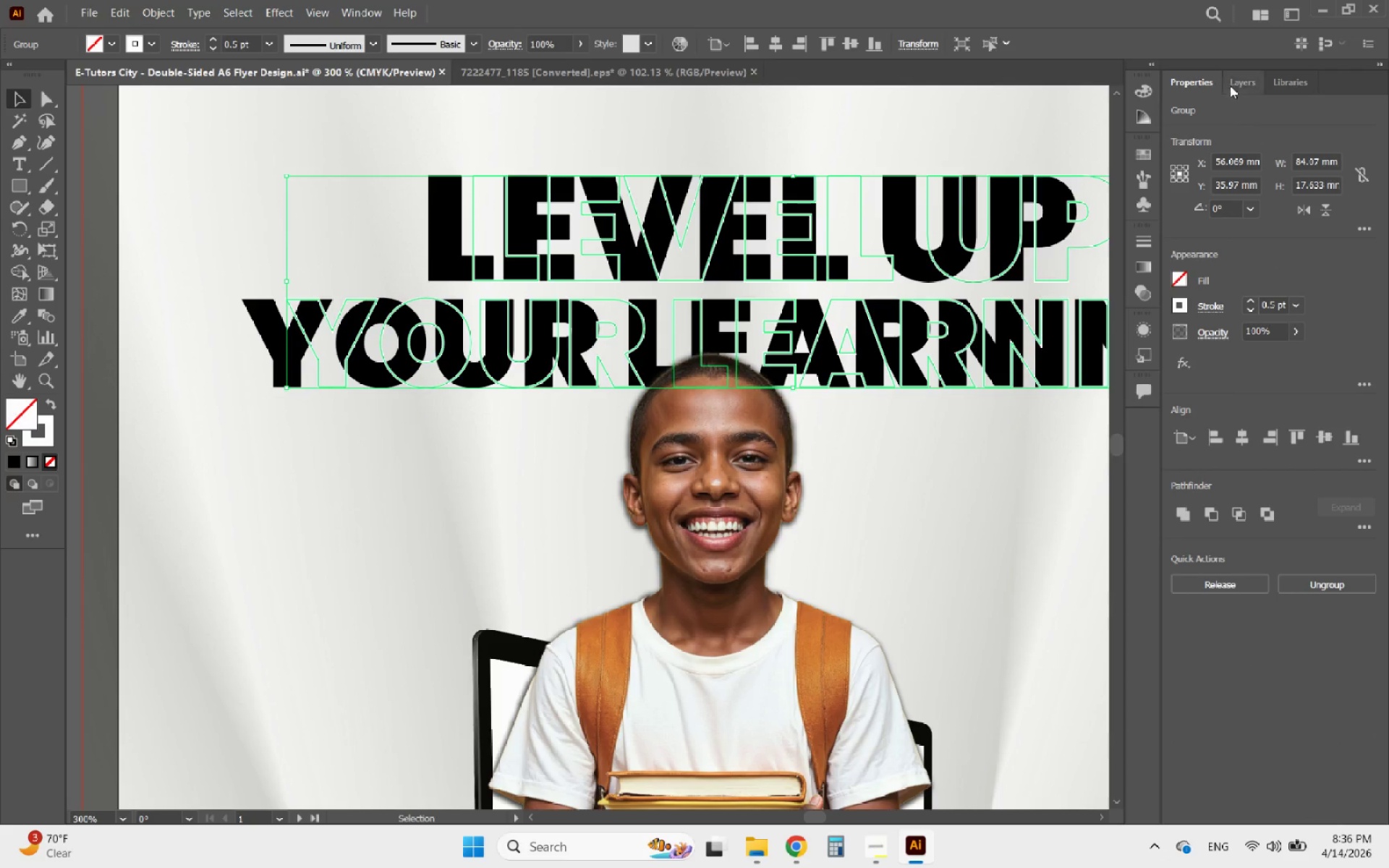 
left_click([1235, 81])
 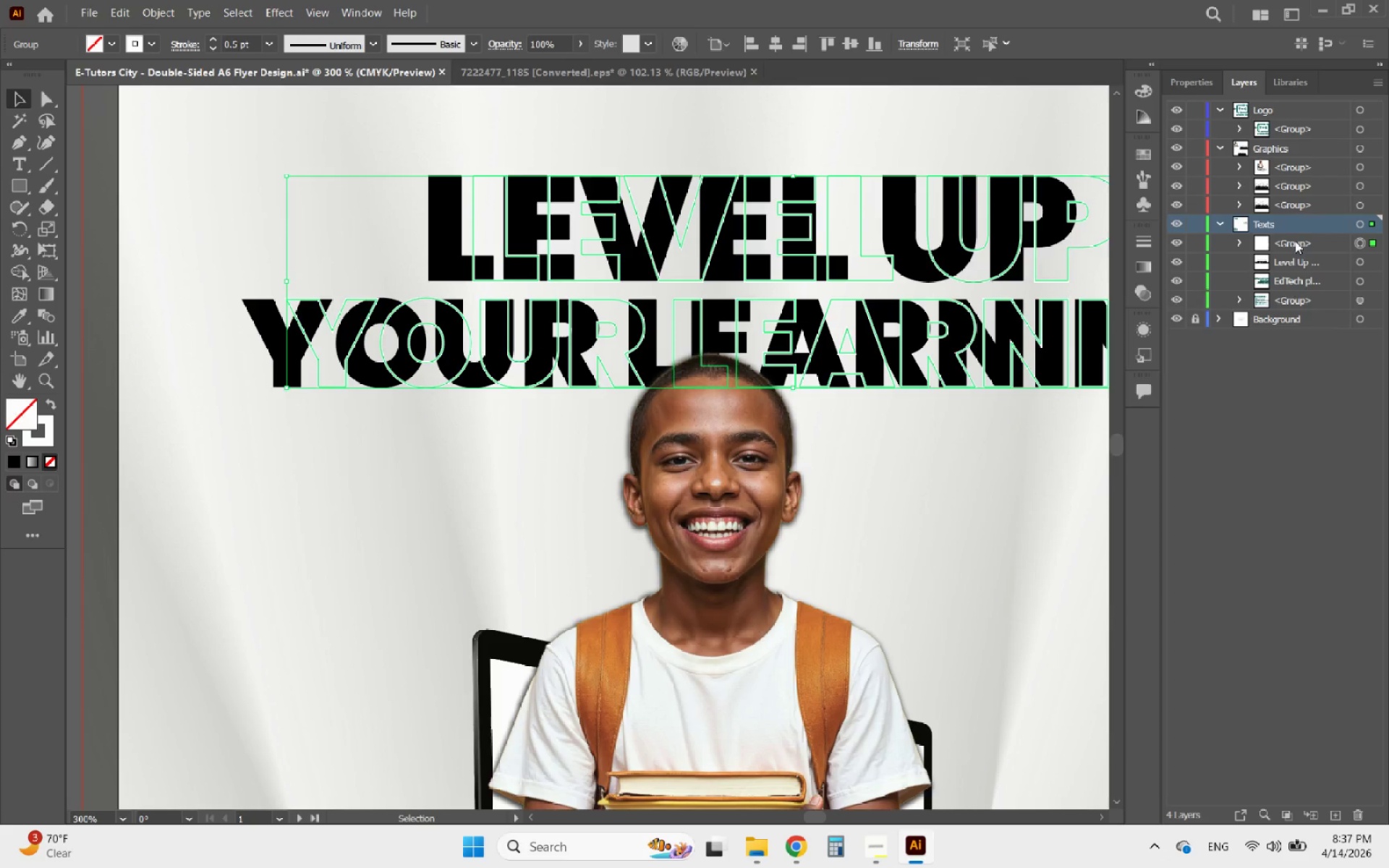 
left_click_drag(start_coordinate=[1291, 242], to_coordinate=[1279, 153])
 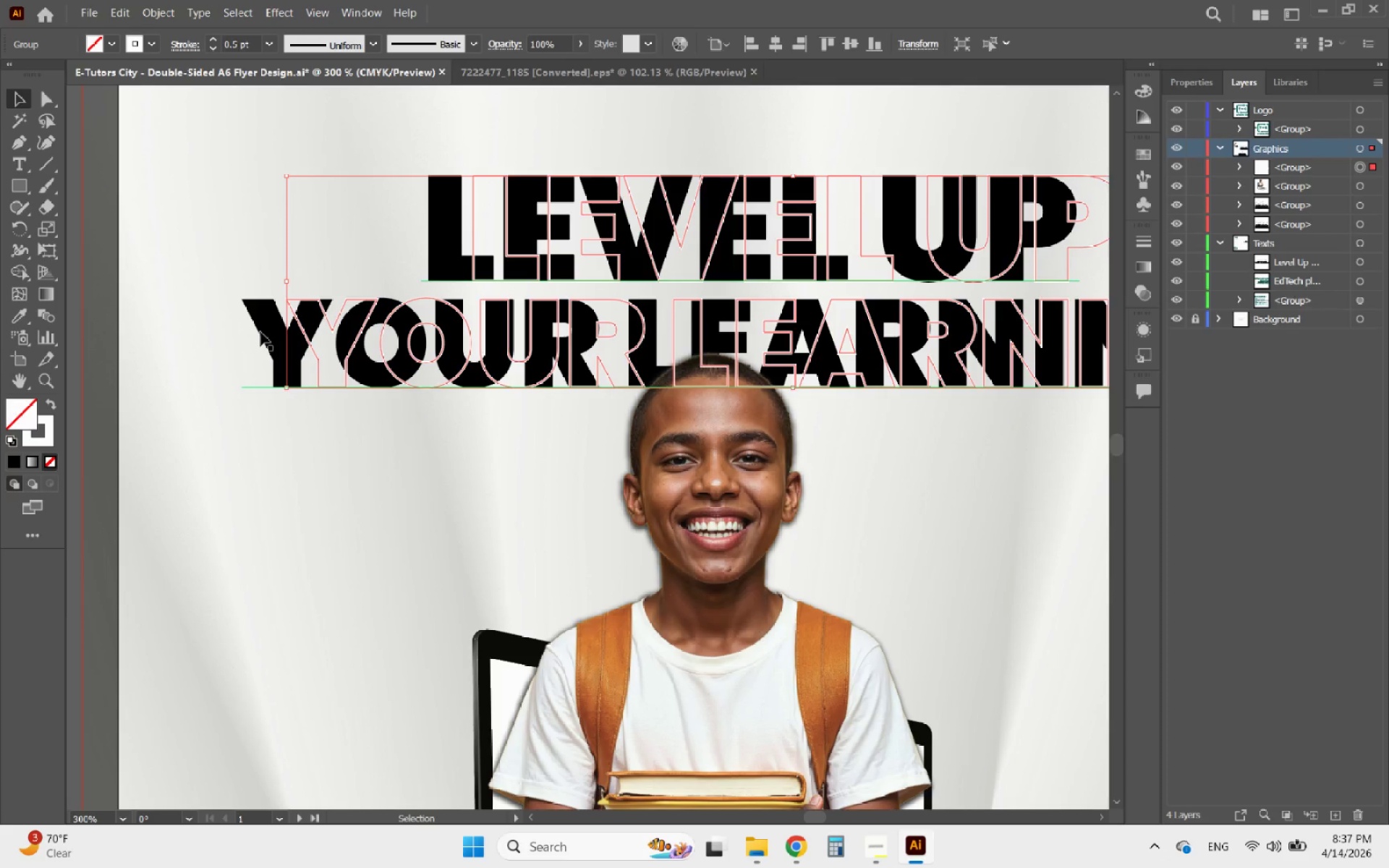 
hold_key(key=ShiftLeft, duration=0.44)
left_click([260, 332])
 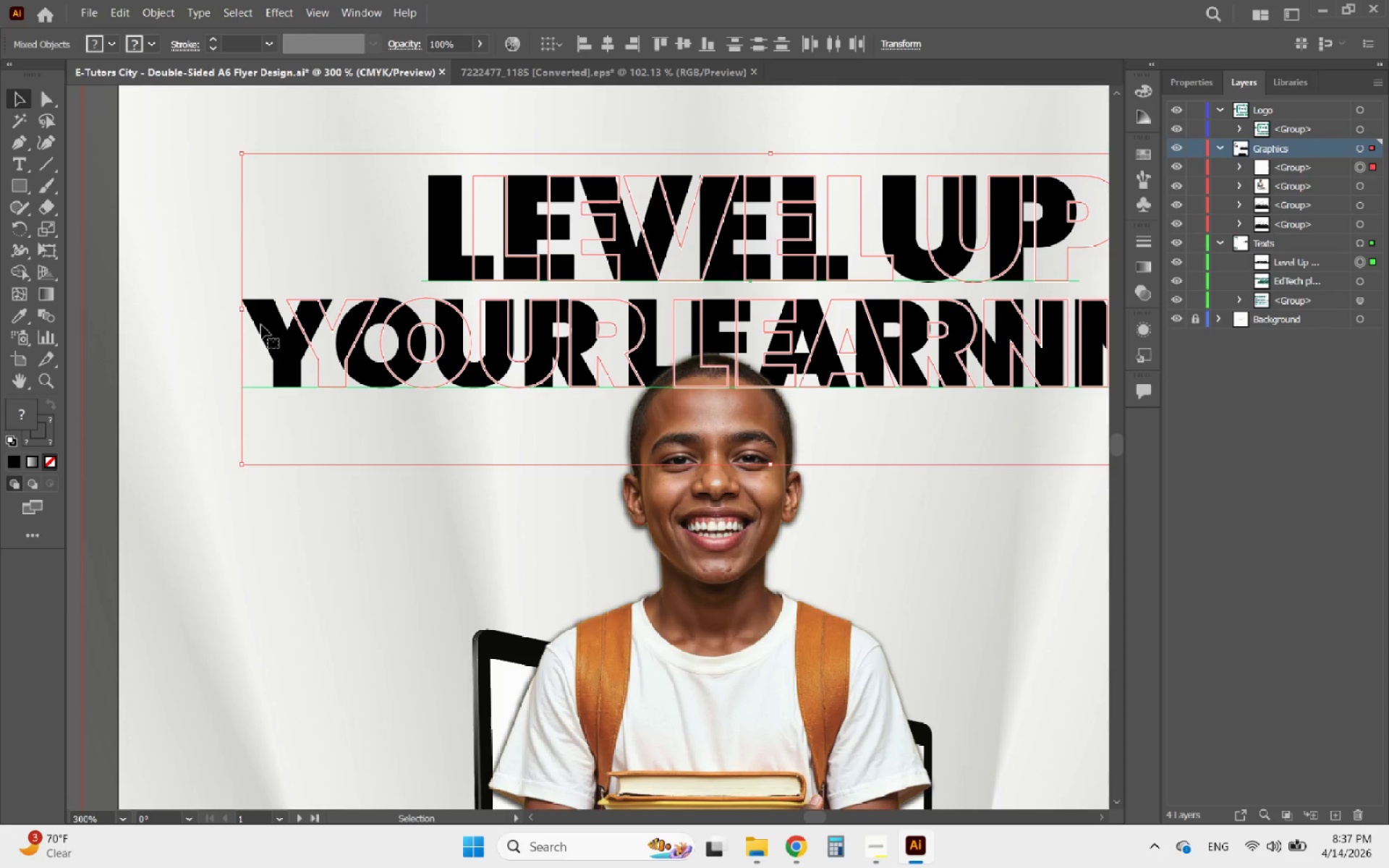 
left_click([261, 323])
 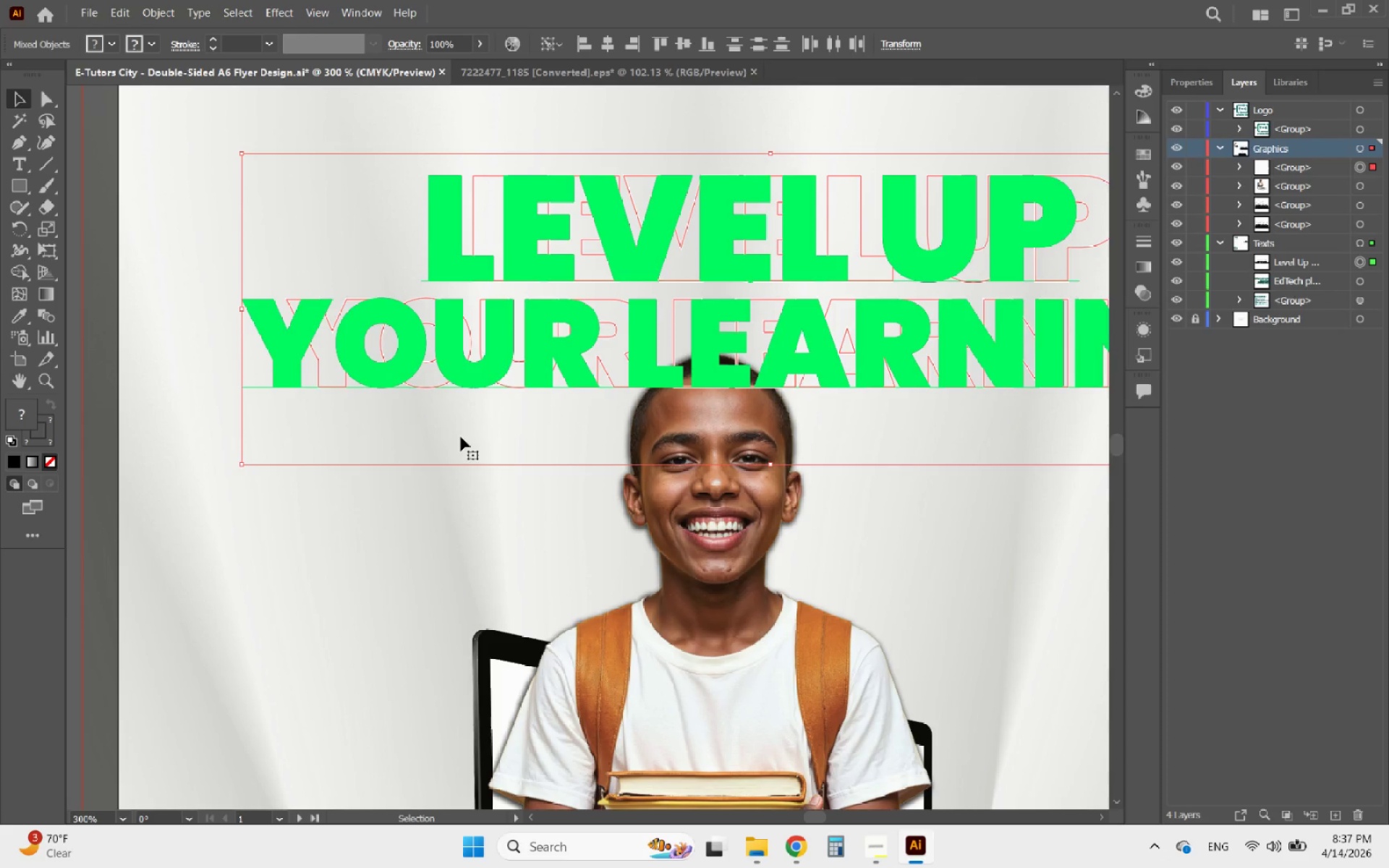 
hold_key(key=AltLeft, duration=0.67)
scroll: coordinate [473, 458], scroll_direction: down, amount: 1.0
 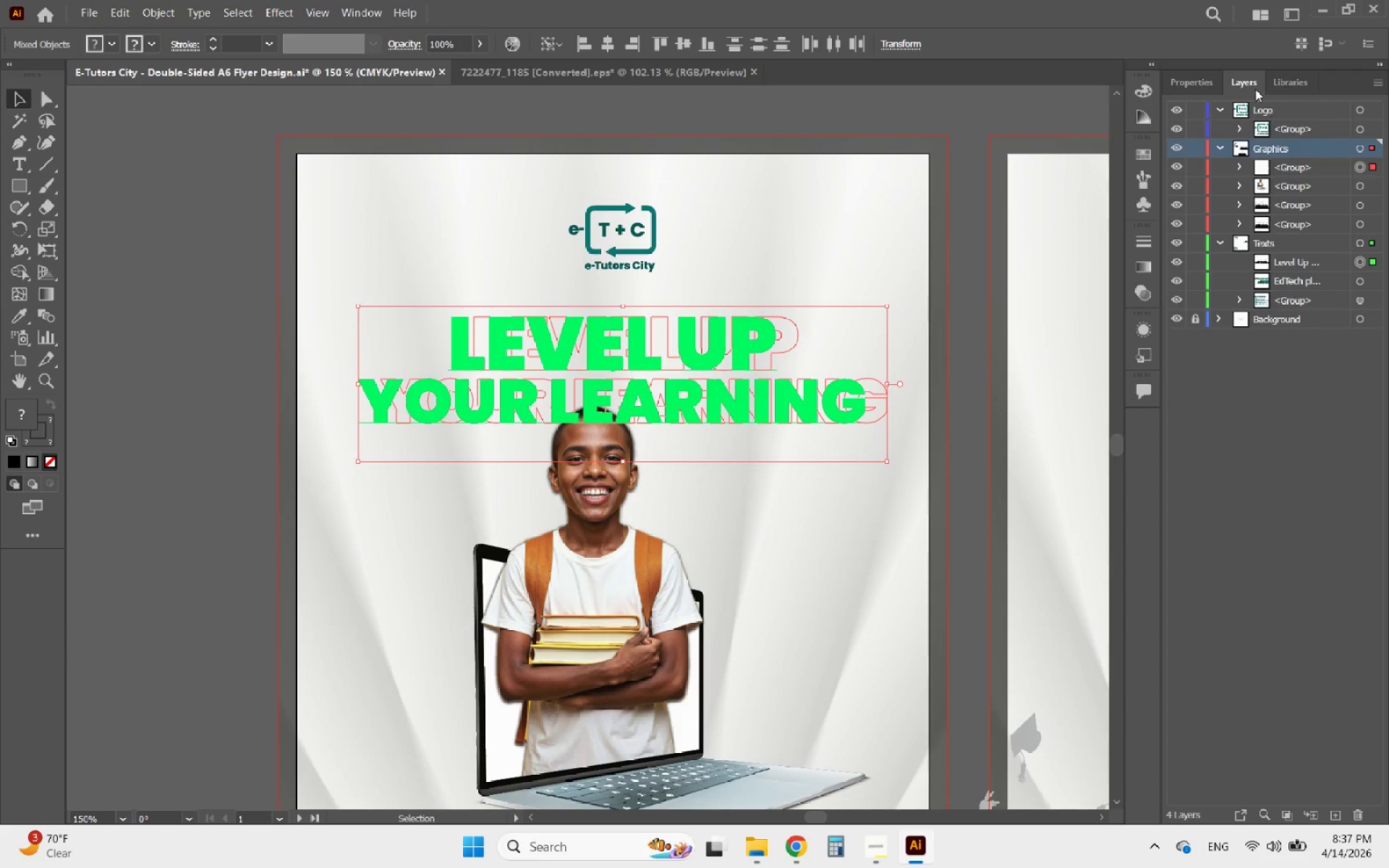 
left_click([1202, 83])
 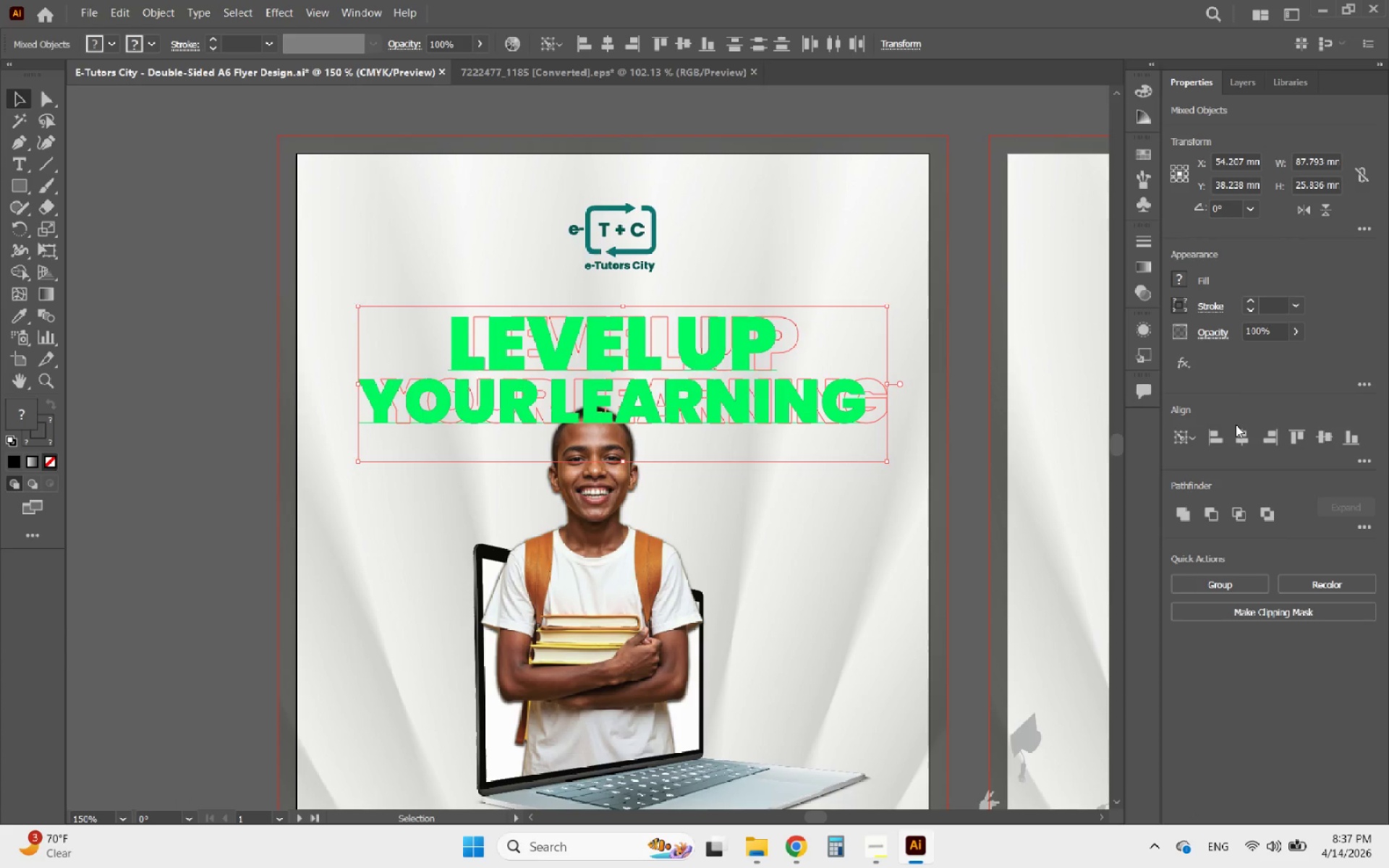 
left_click([1236, 429])
 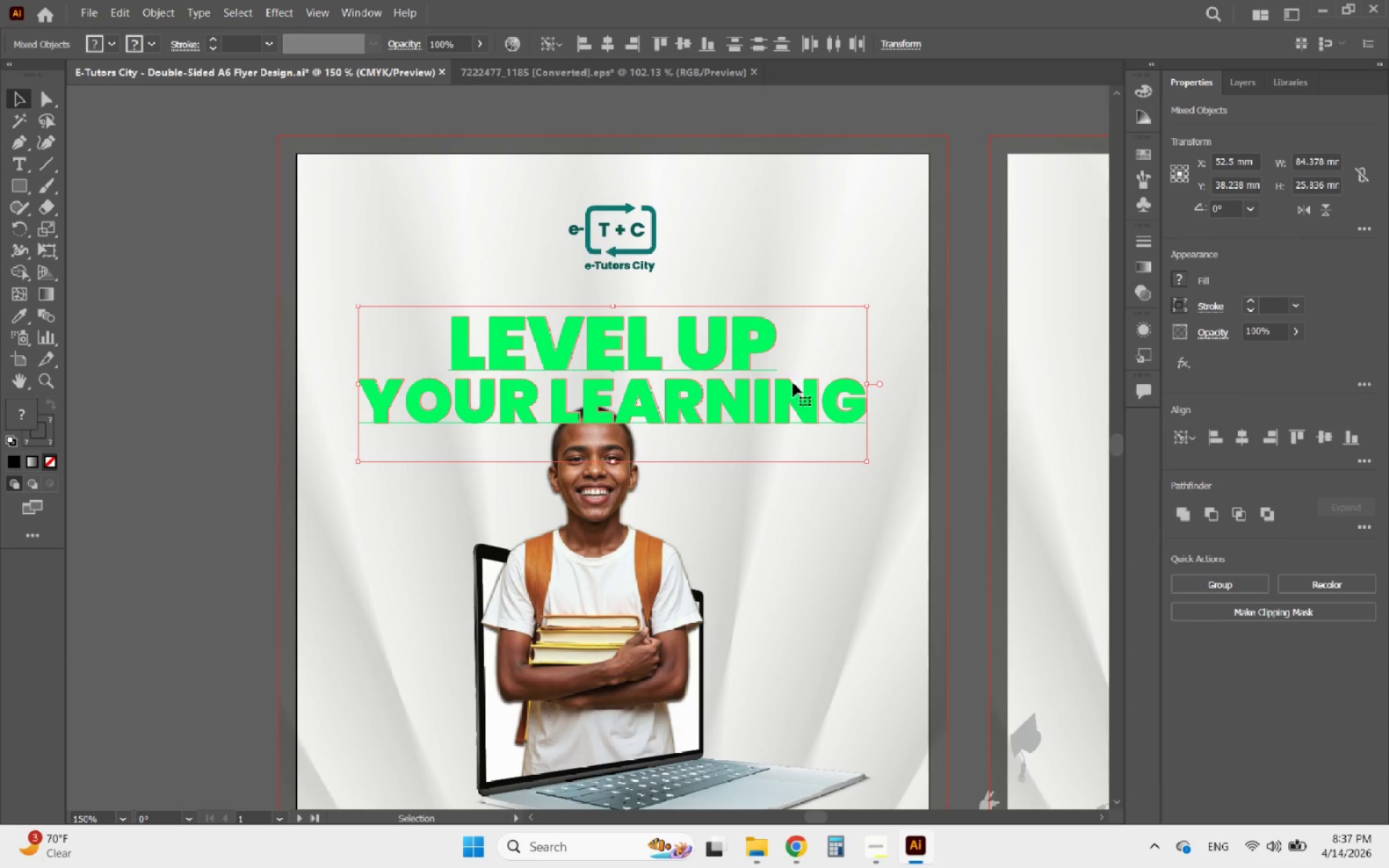 
hold_key(key=AltLeft, duration=1.19)
scroll: coordinate [564, 369], scroll_direction: up, amount: 2.0
 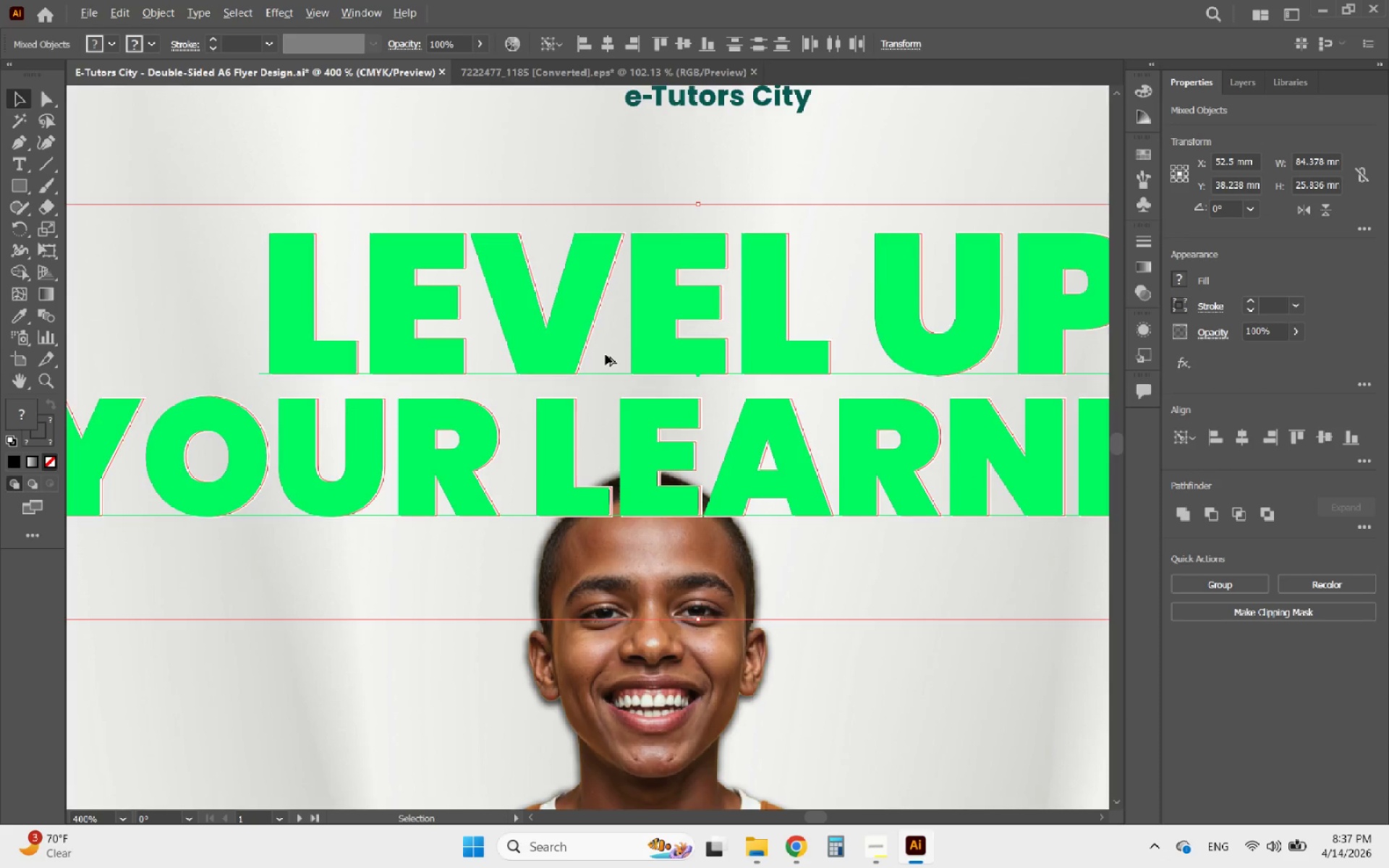 
scroll: coordinate [606, 354], scroll_direction: down, amount: 2.0
 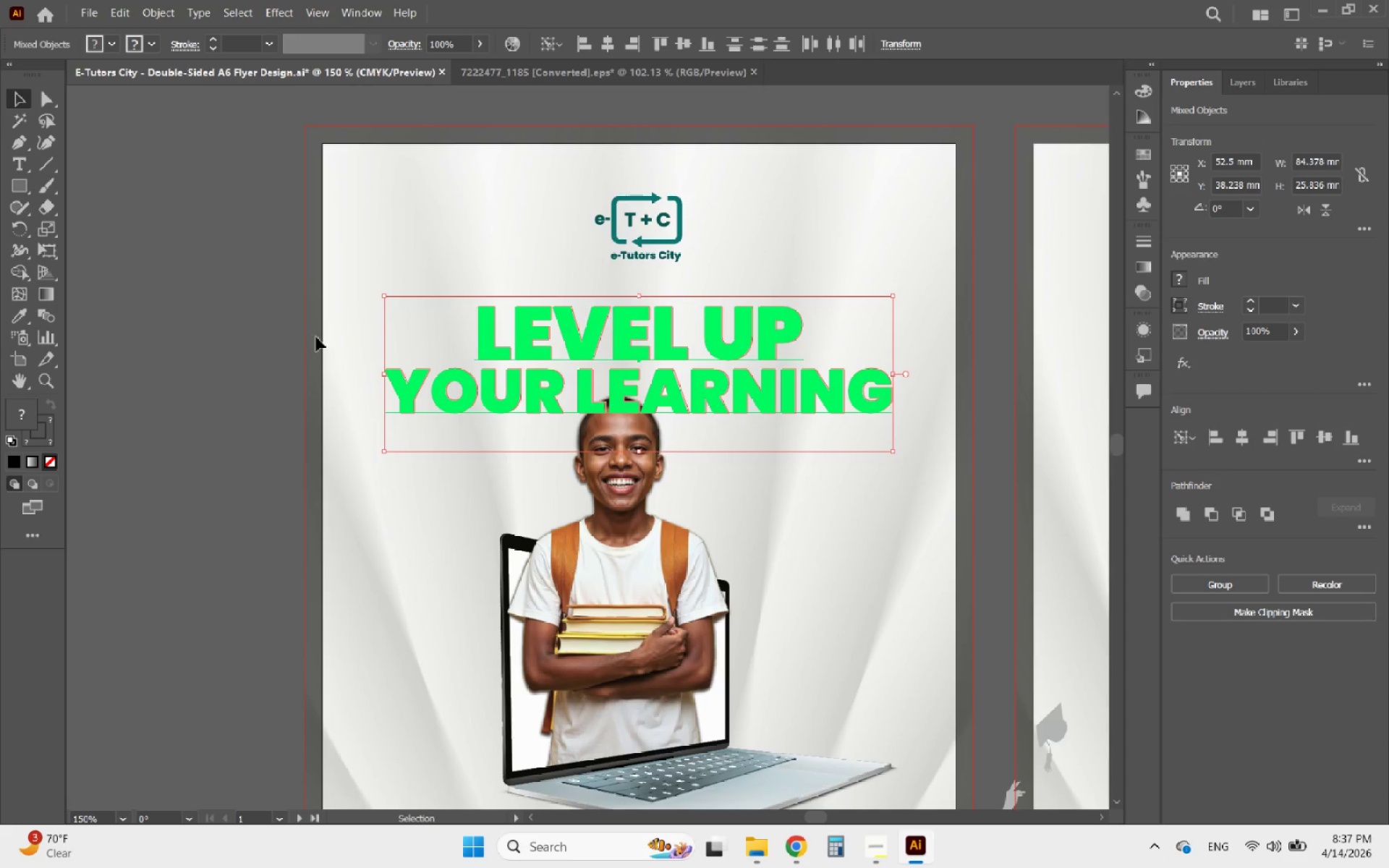 
left_click([305, 323])
 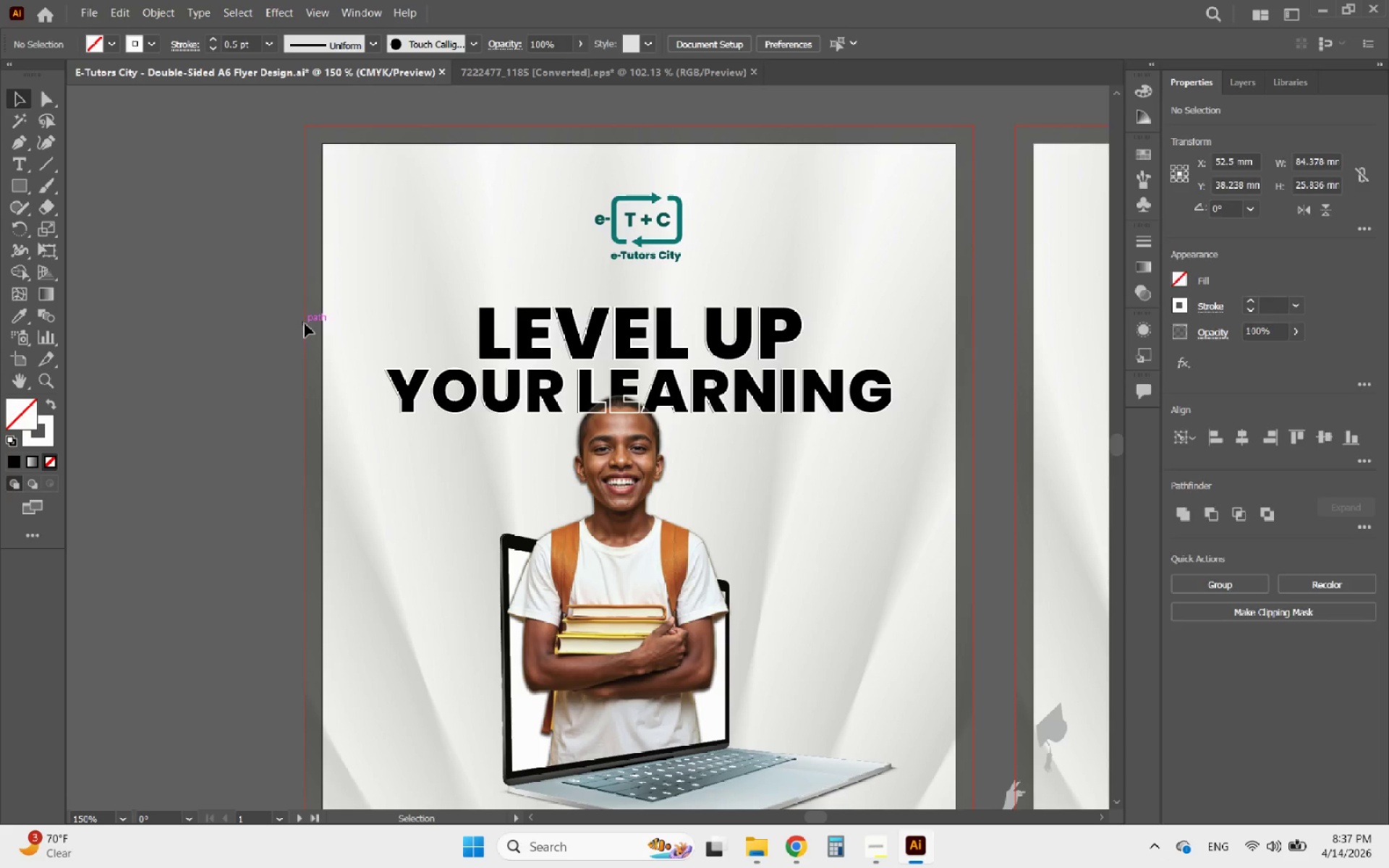 
hold_key(key=AltLeft, duration=1.34)
scroll: coordinate [407, 396], scroll_direction: up, amount: 5.0
 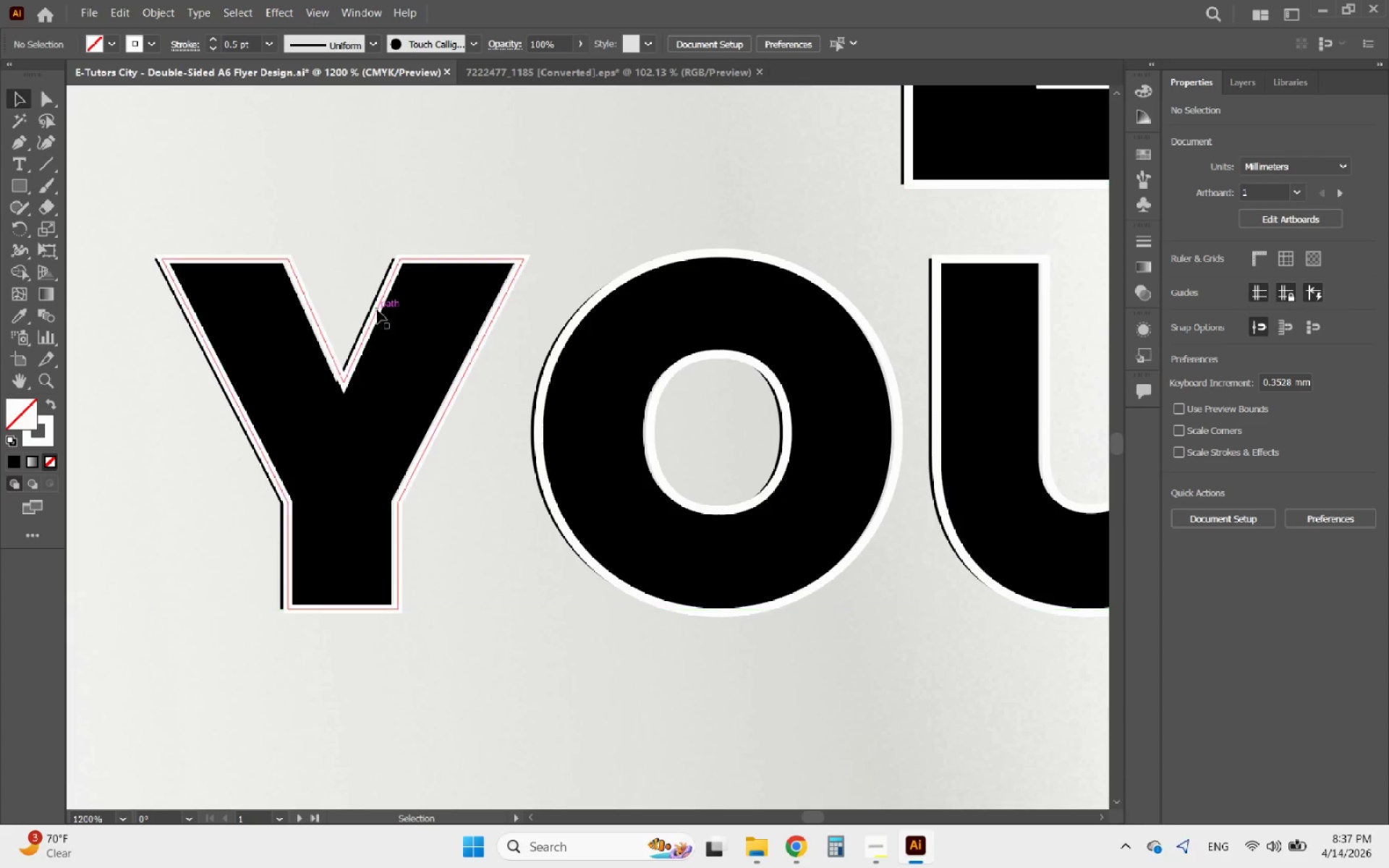 
left_click([377, 310])
 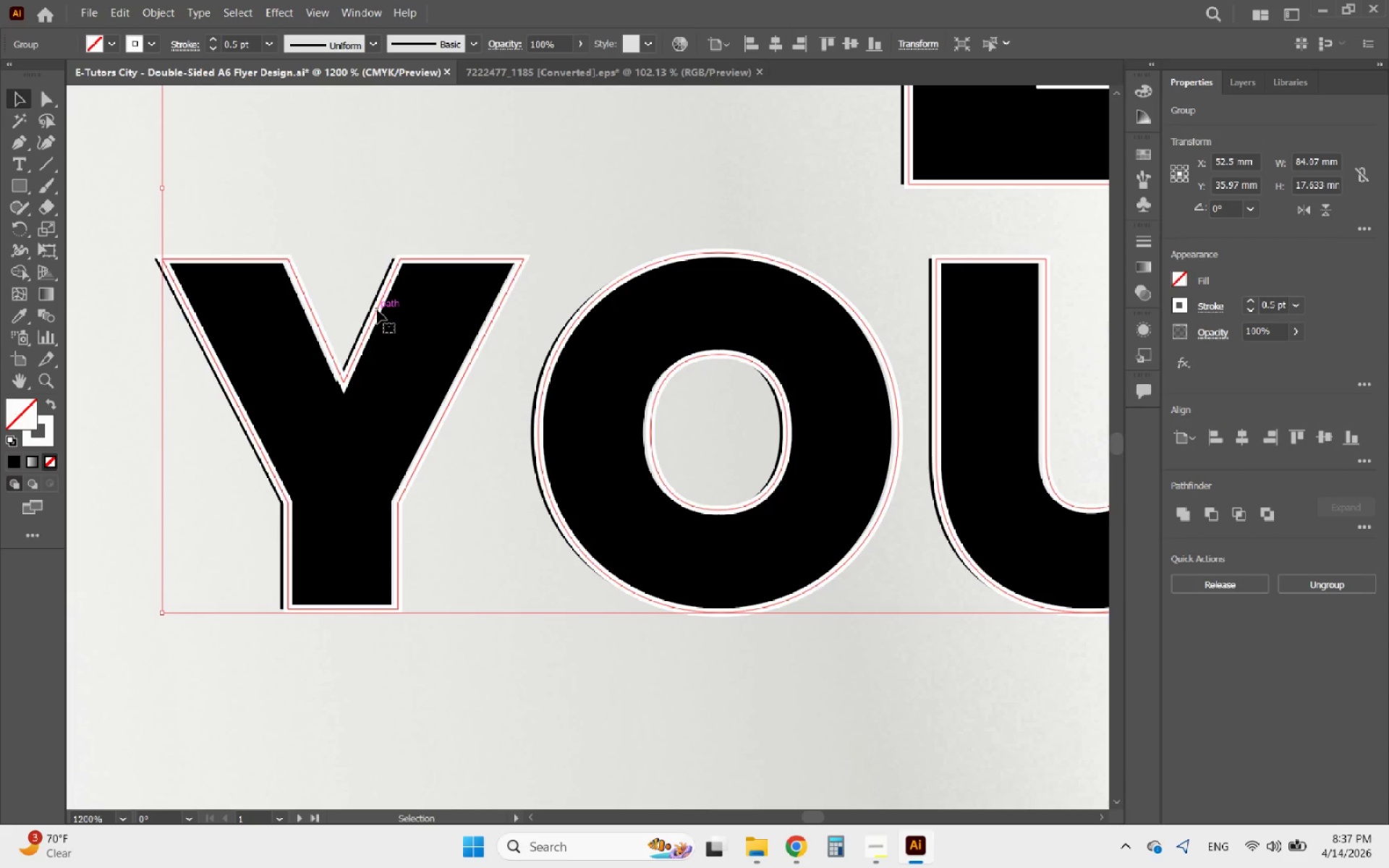 
hold_key(key=AltLeft, duration=0.92)
scroll: coordinate [551, 379], scroll_direction: down, amount: 2.0
 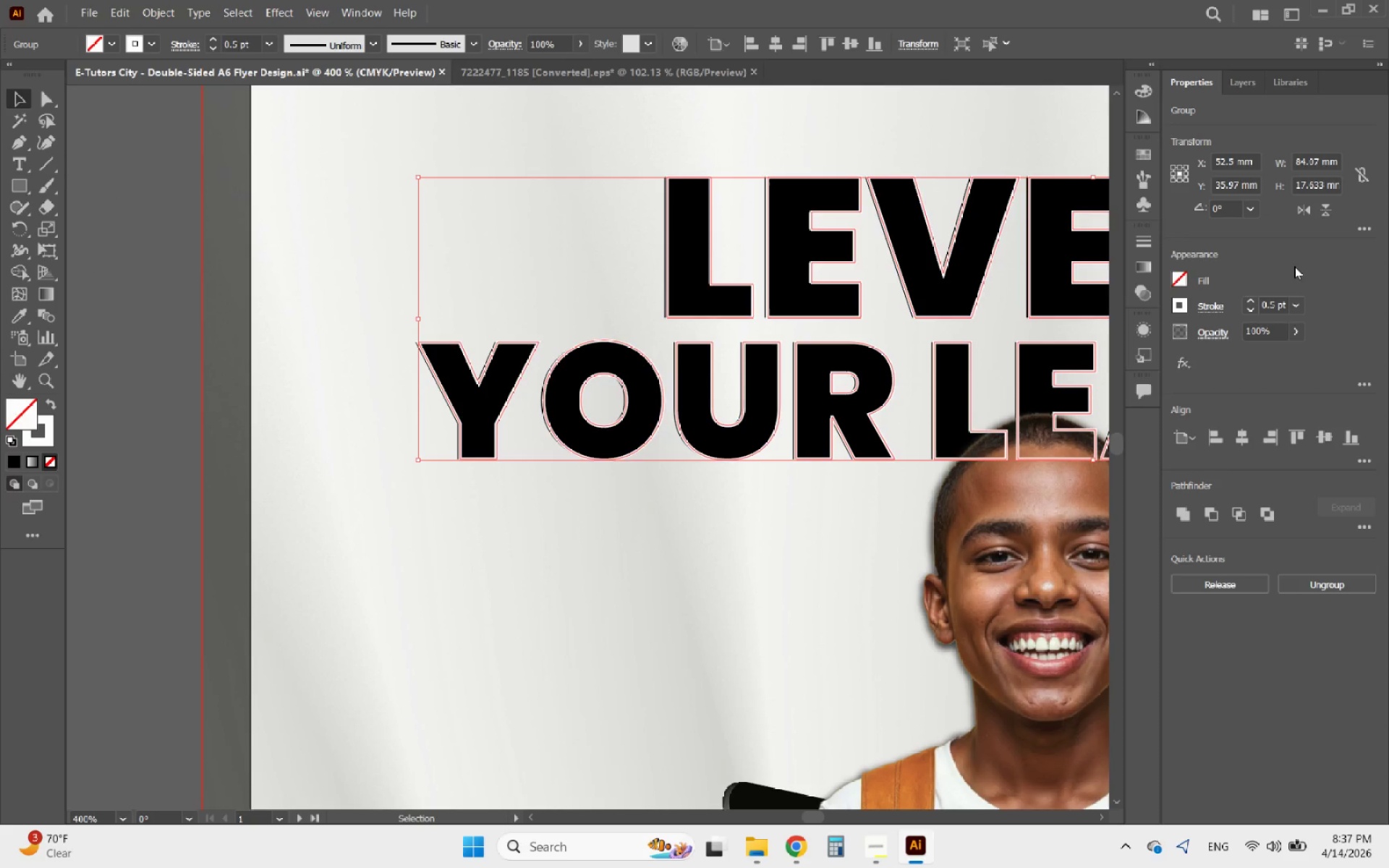 
hold_key(key=AltLeft, duration=1.12)
scroll: coordinate [474, 225], scroll_direction: down, amount: 2.0
 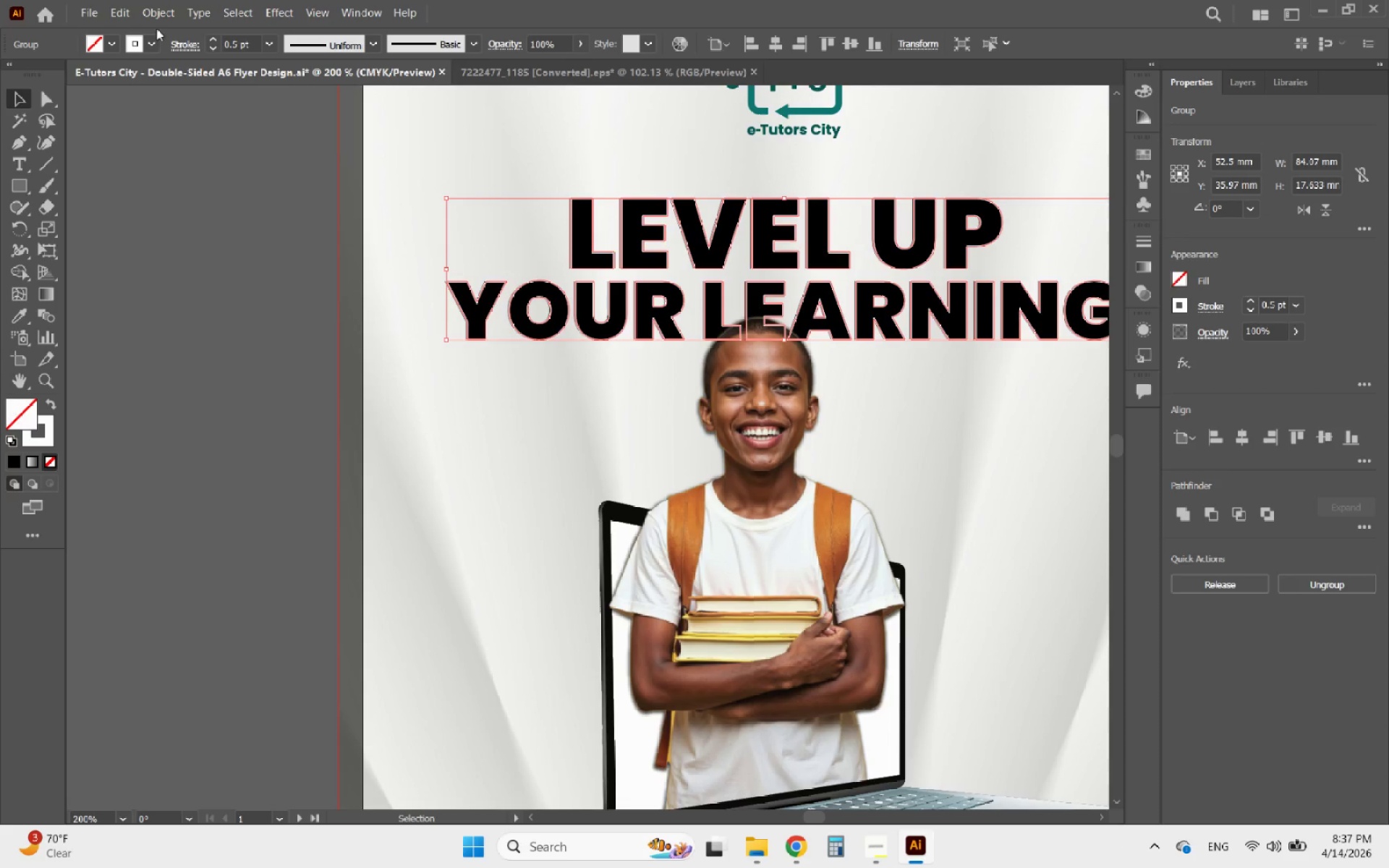 
left_click([171, 17])
 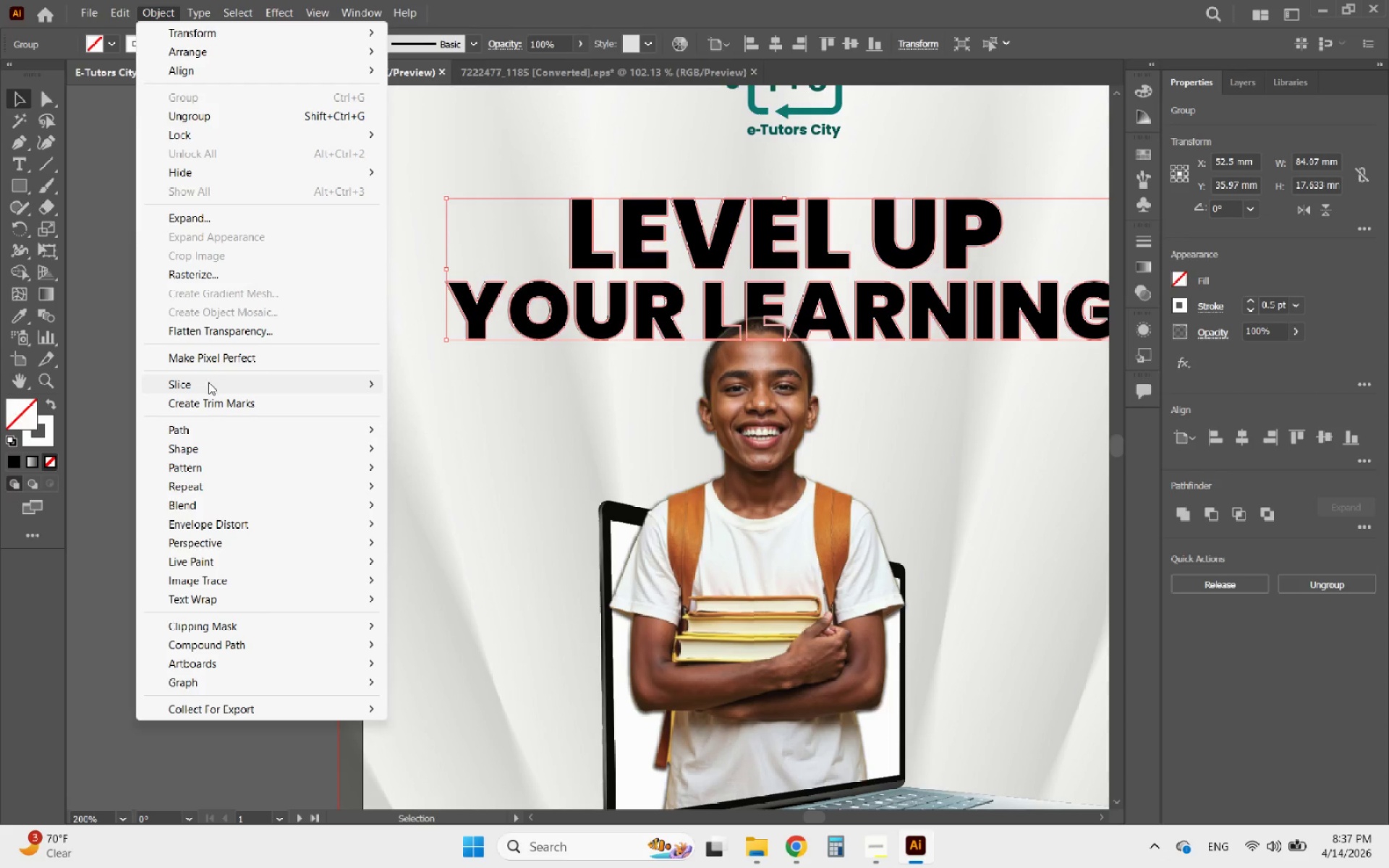 
left_click([216, 425])
 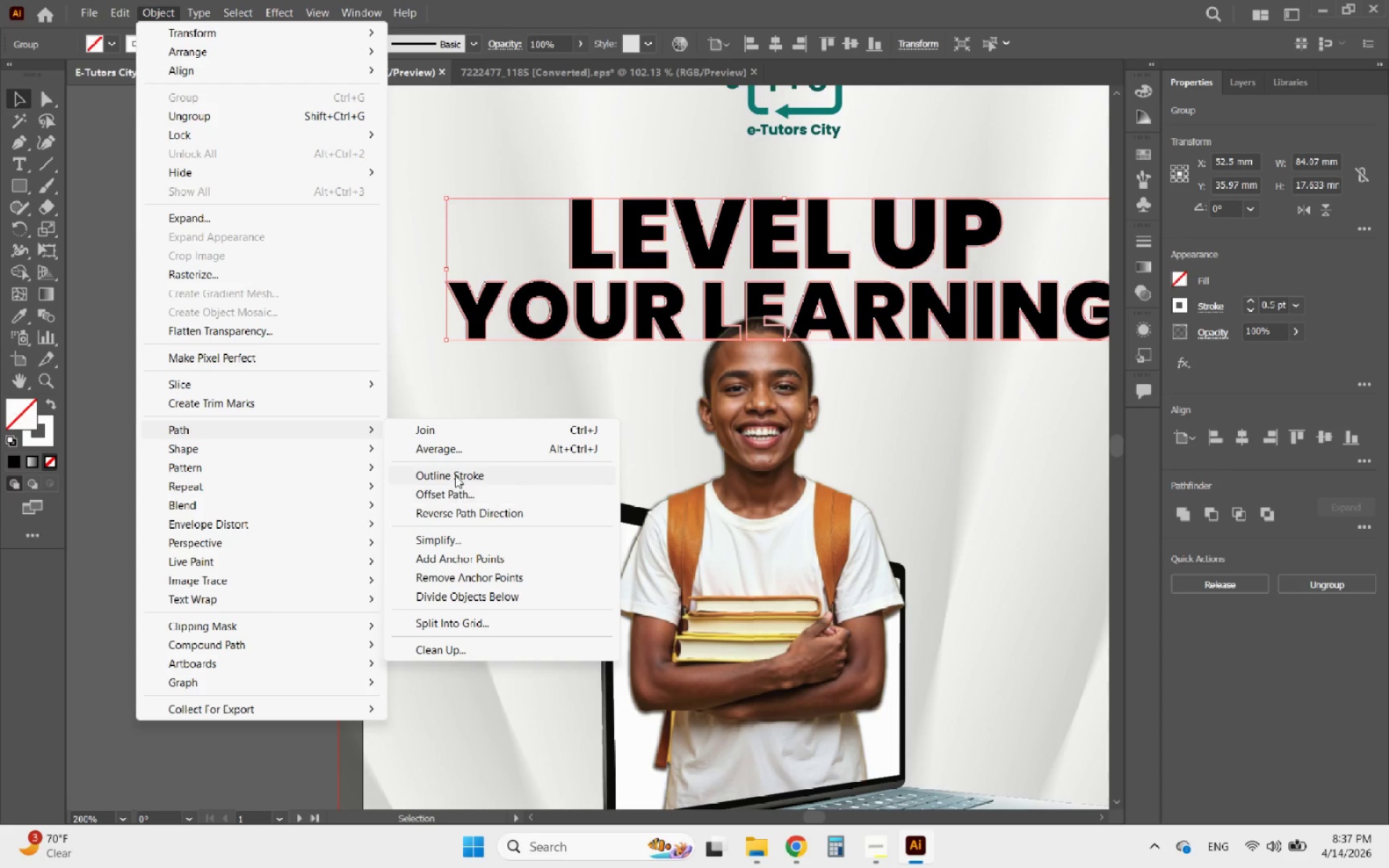 
left_click([455, 475])
 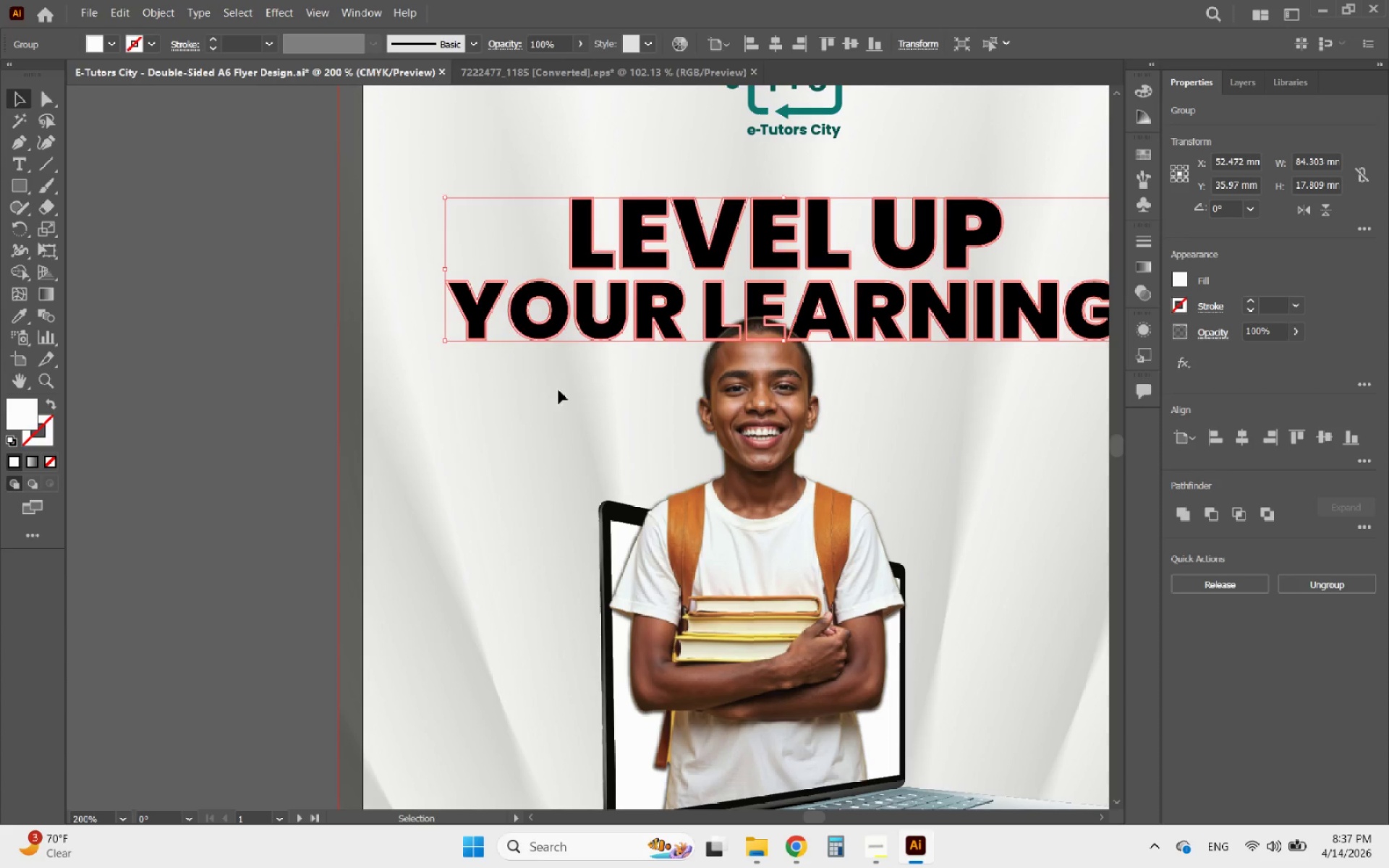 
hold_key(key=AltLeft, duration=3.64)
scroll: coordinate [460, 295], scroll_direction: up, amount: 3.0
 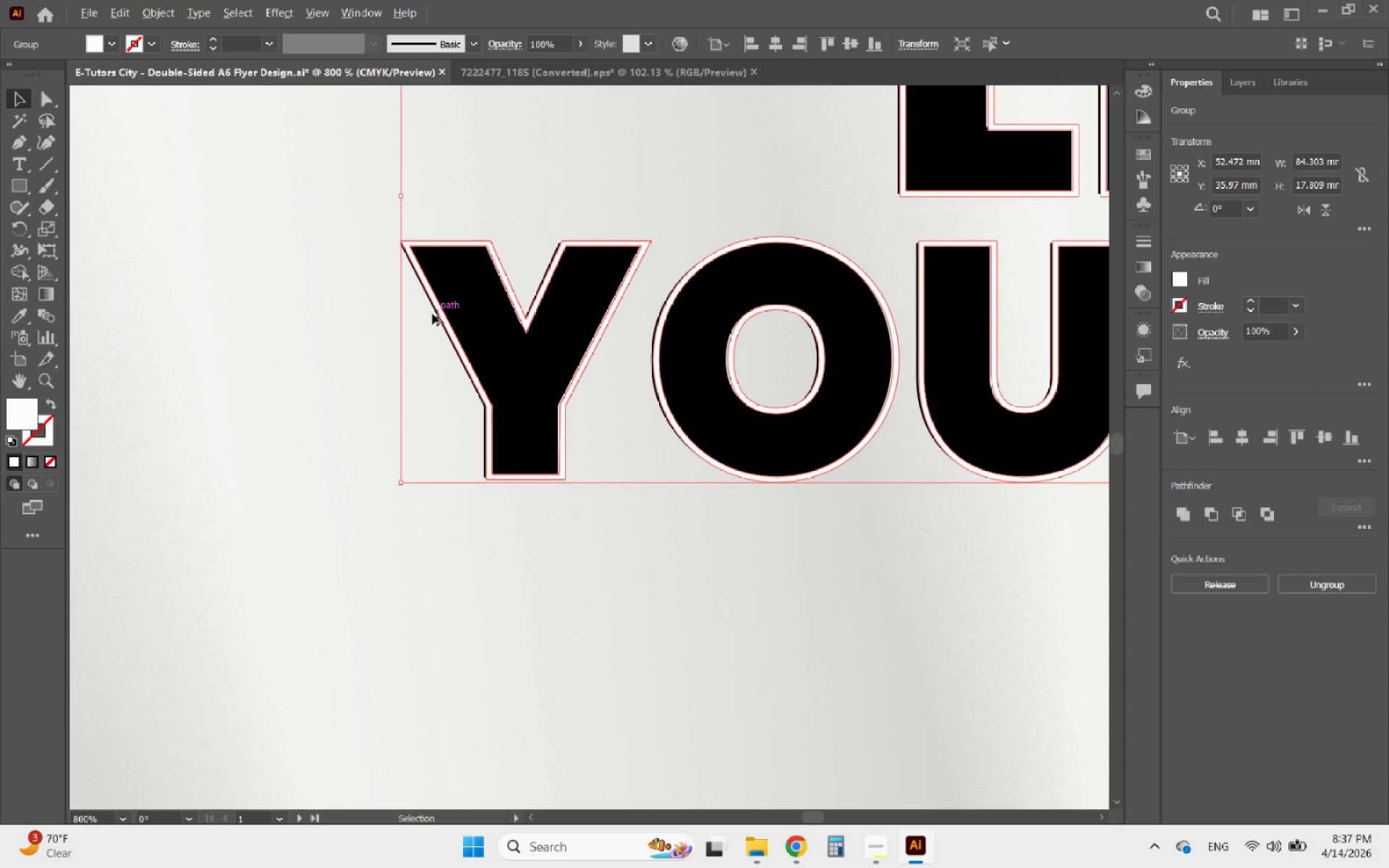 
scroll: coordinate [415, 331], scroll_direction: down, amount: 2.0
 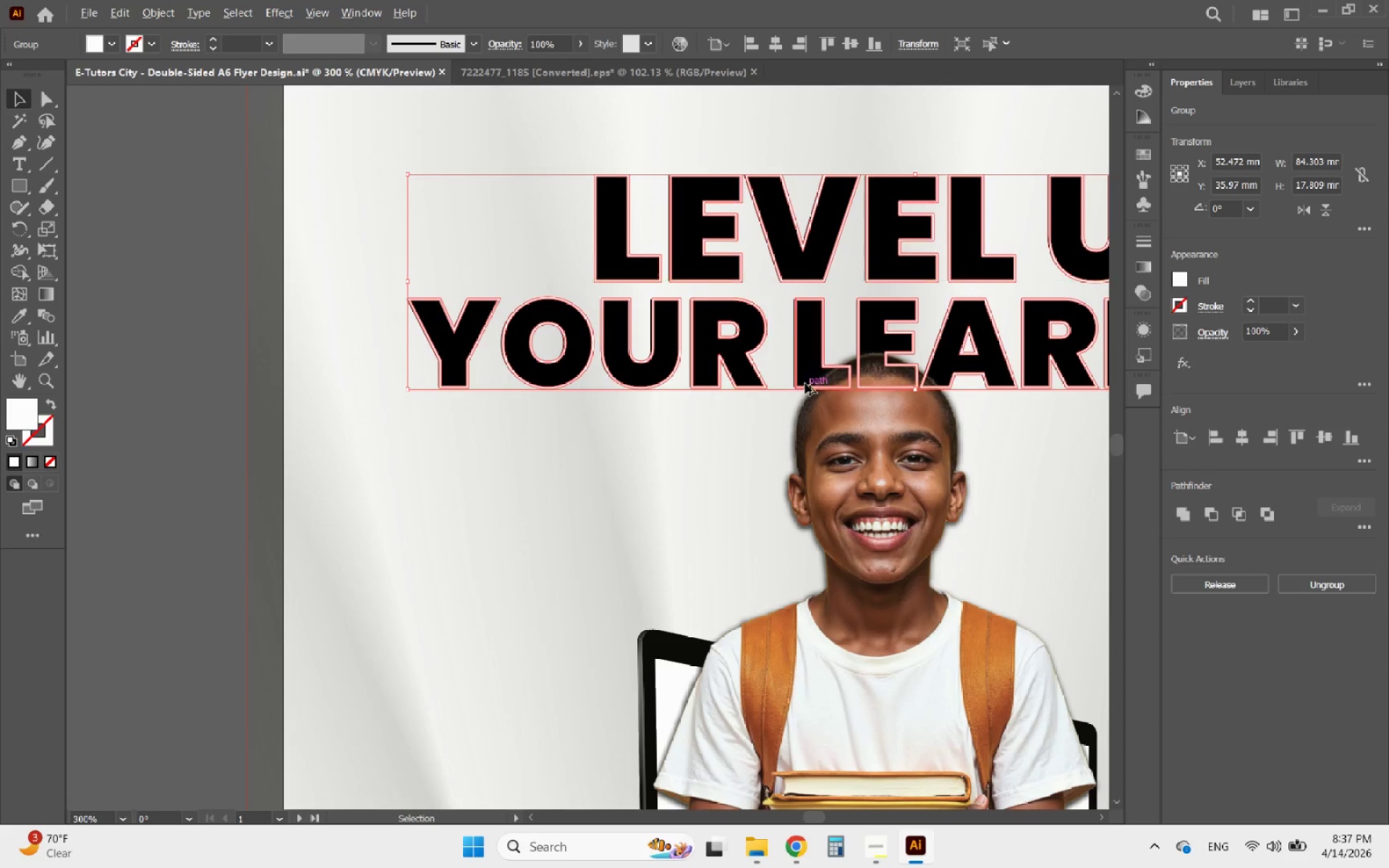 
scroll: coordinate [833, 383], scroll_direction: up, amount: 4.0
 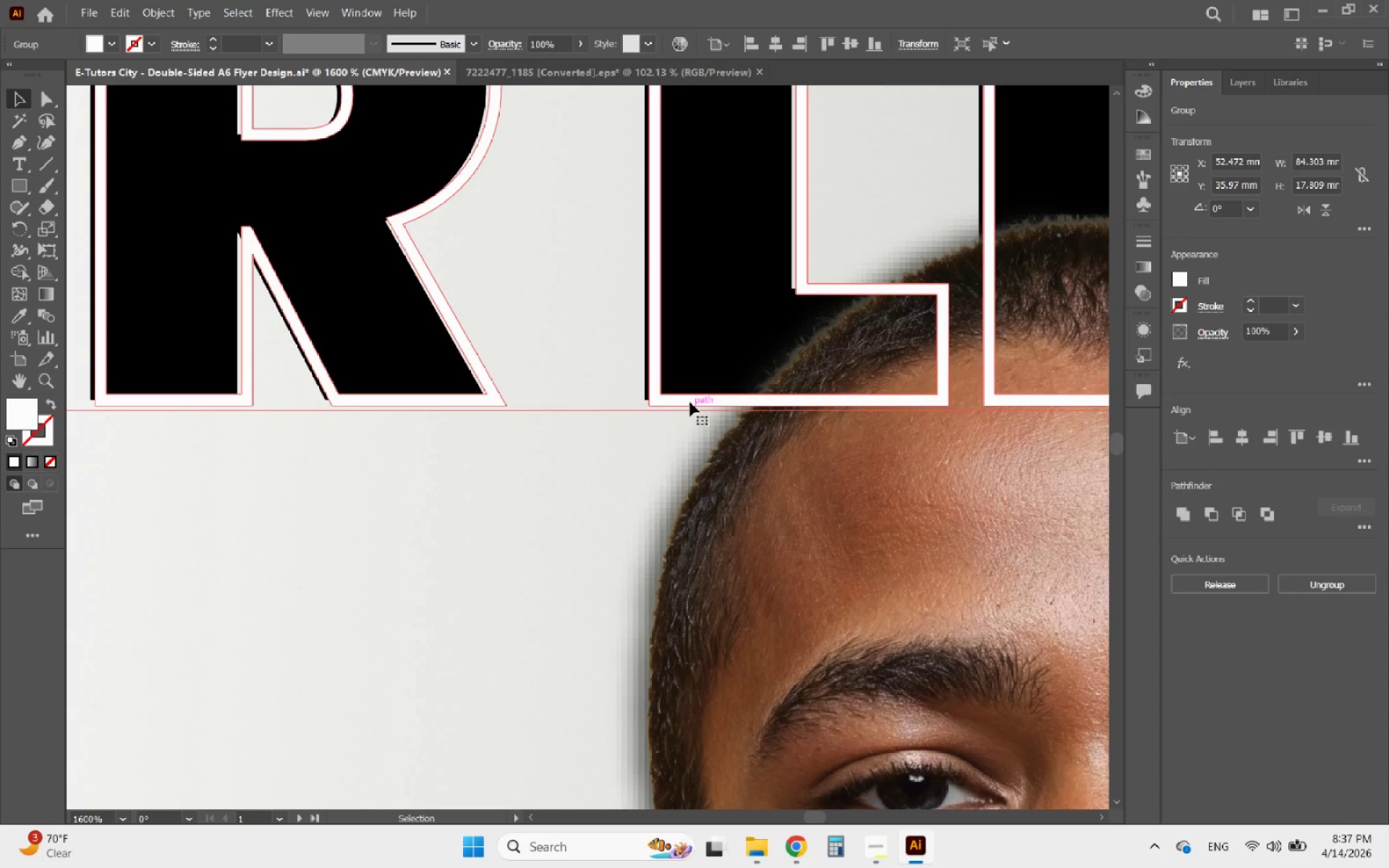 
hold_key(key=AltLeft, duration=1.53)
scroll: coordinate [556, 407], scroll_direction: down, amount: 3.0
 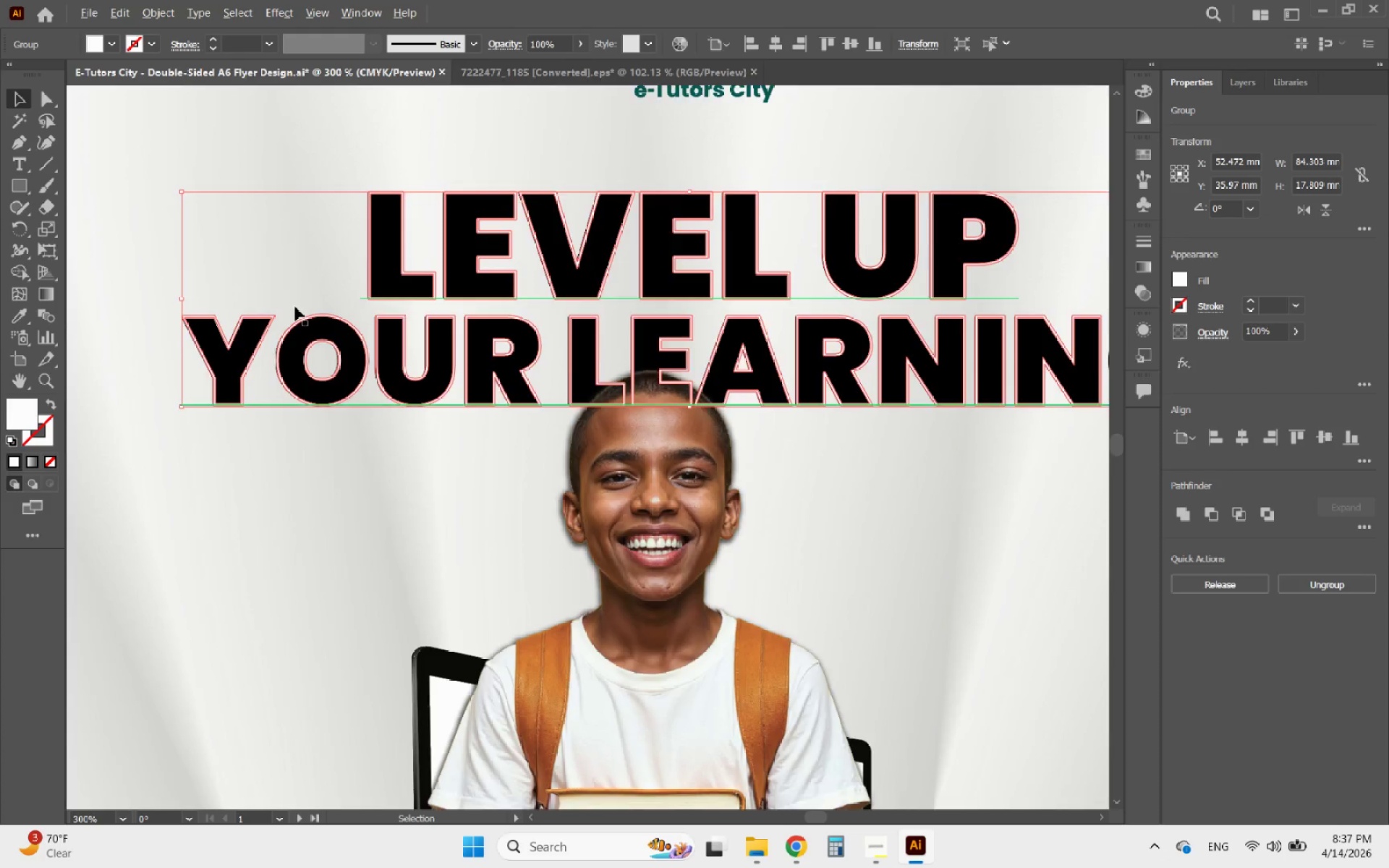 
scroll: coordinate [219, 329], scroll_direction: up, amount: 3.0
 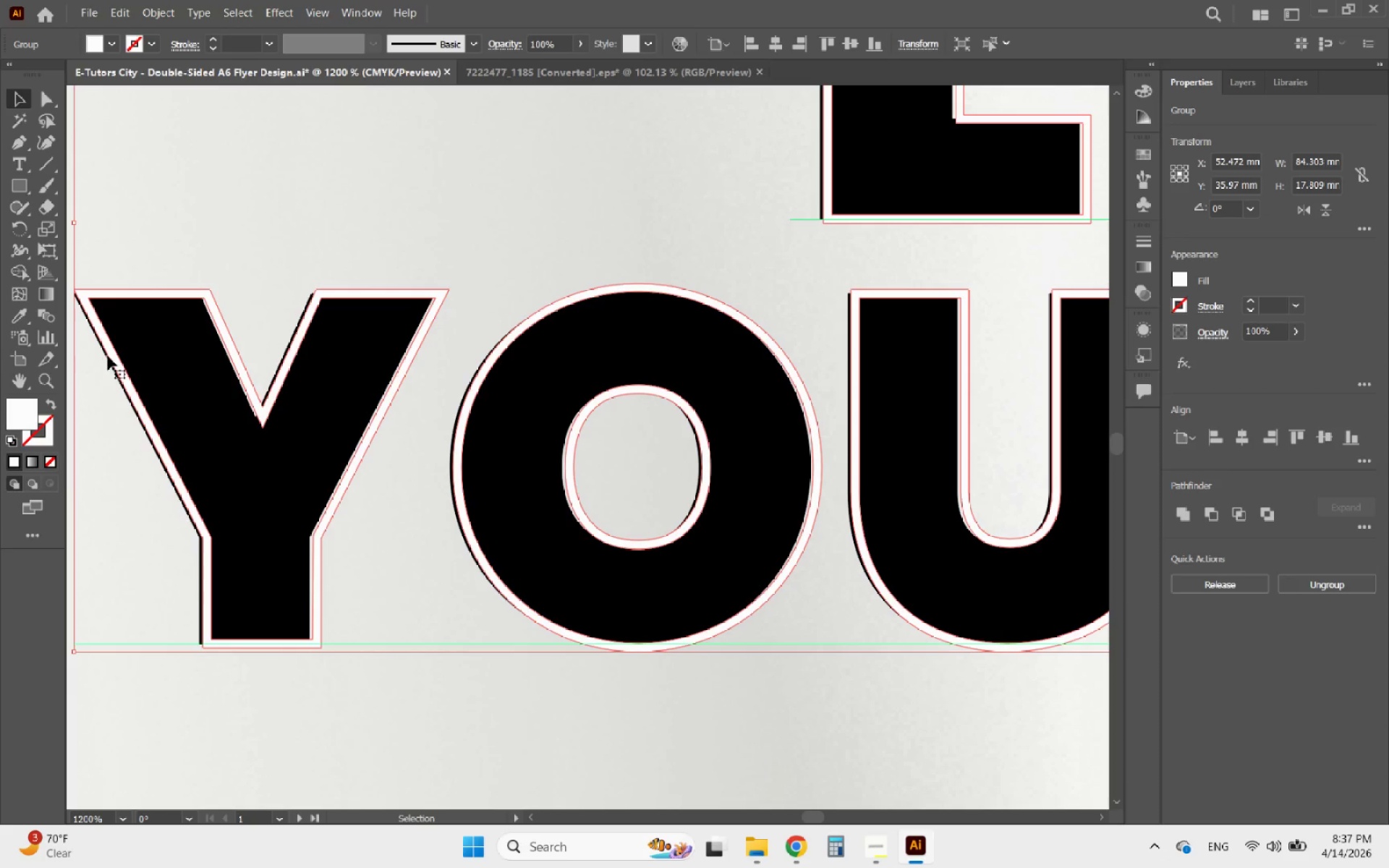 
hold_key(key=AltLeft, duration=0.52)
scroll: coordinate [507, 373], scroll_direction: down, amount: 4.0
 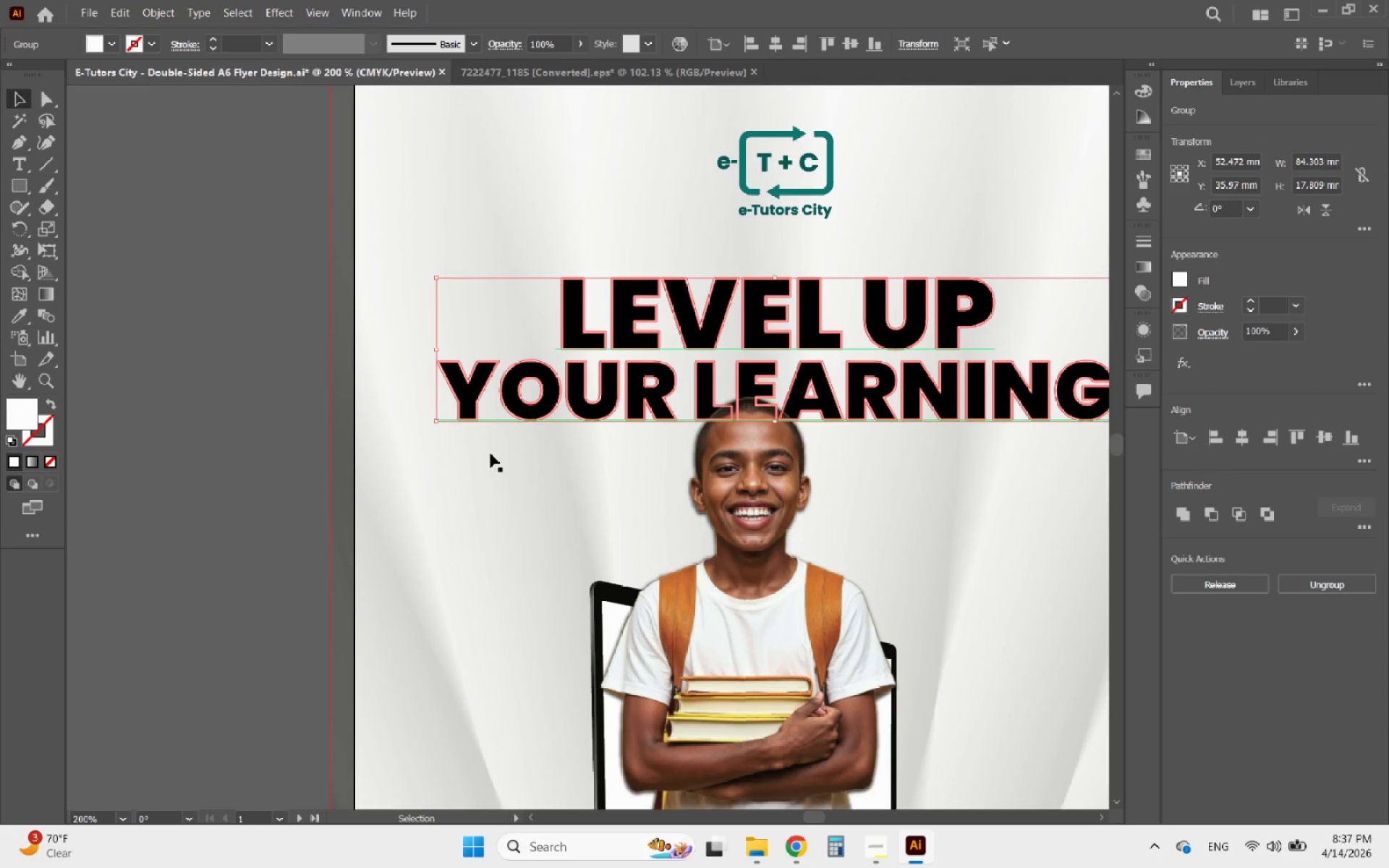 
left_click([490, 454])
 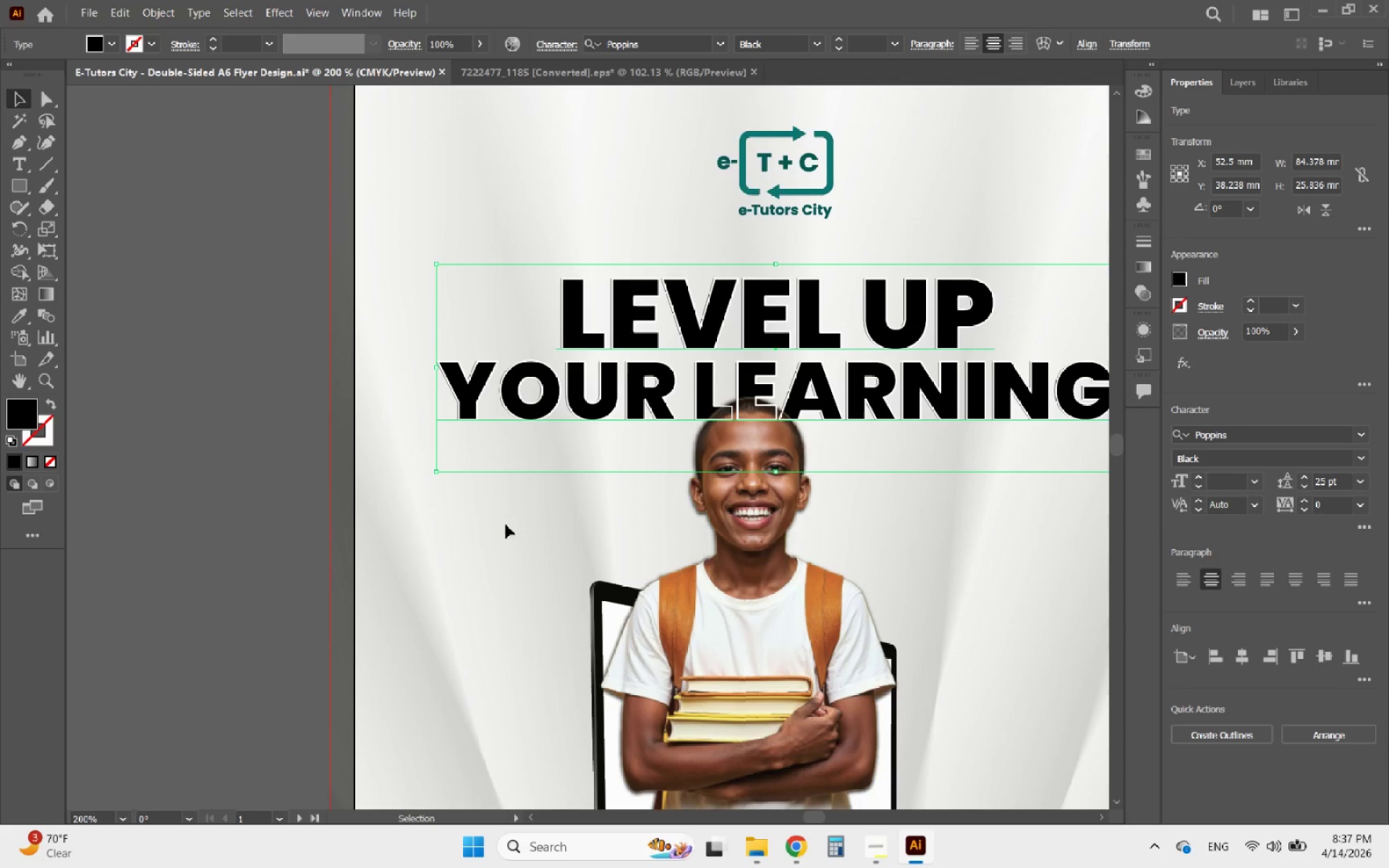 
left_click_drag(start_coordinate=[515, 529], to_coordinate=[377, 365])
 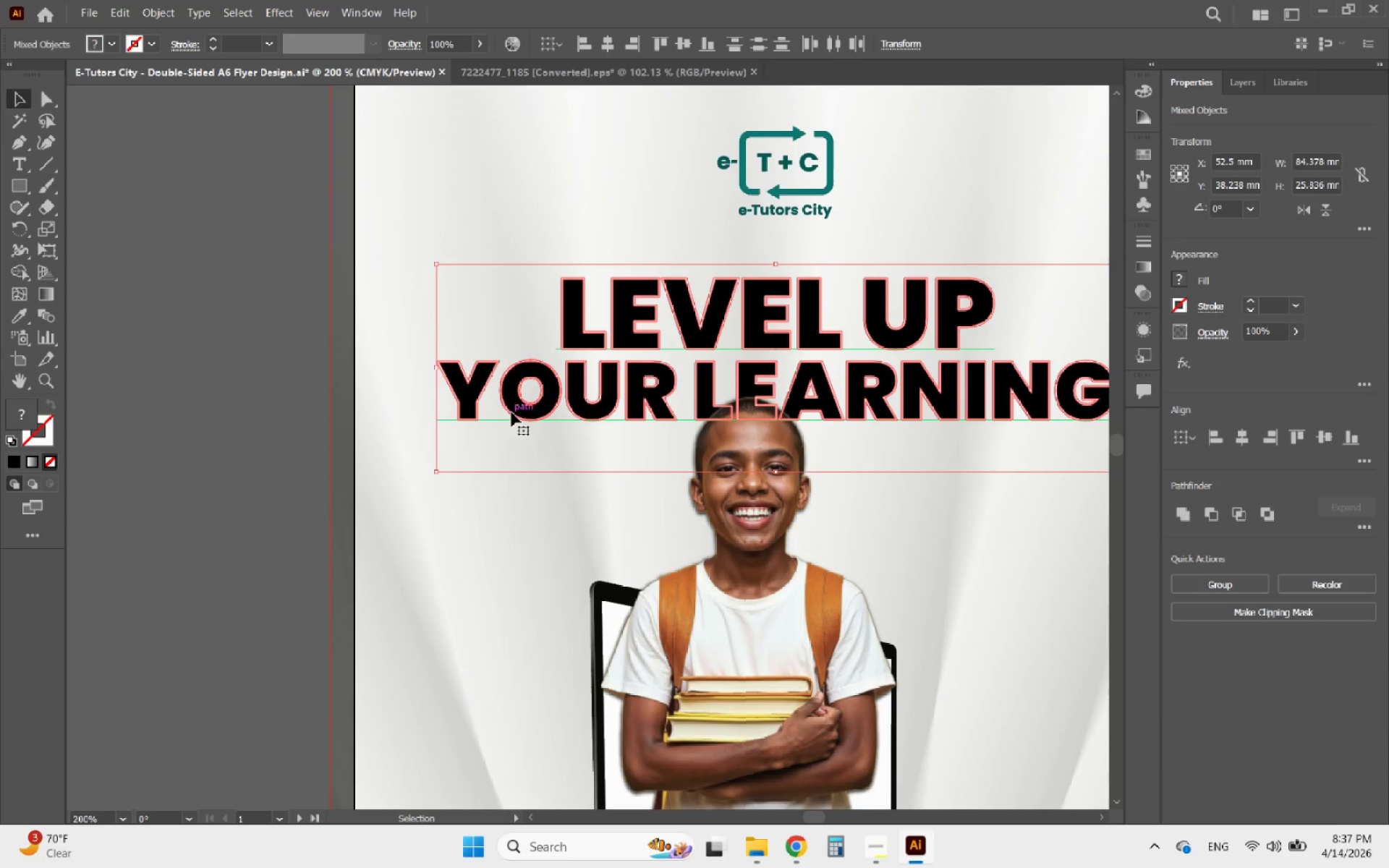 
hold_key(key=ShiftLeft, duration=1.58)
left_click([483, 390])
 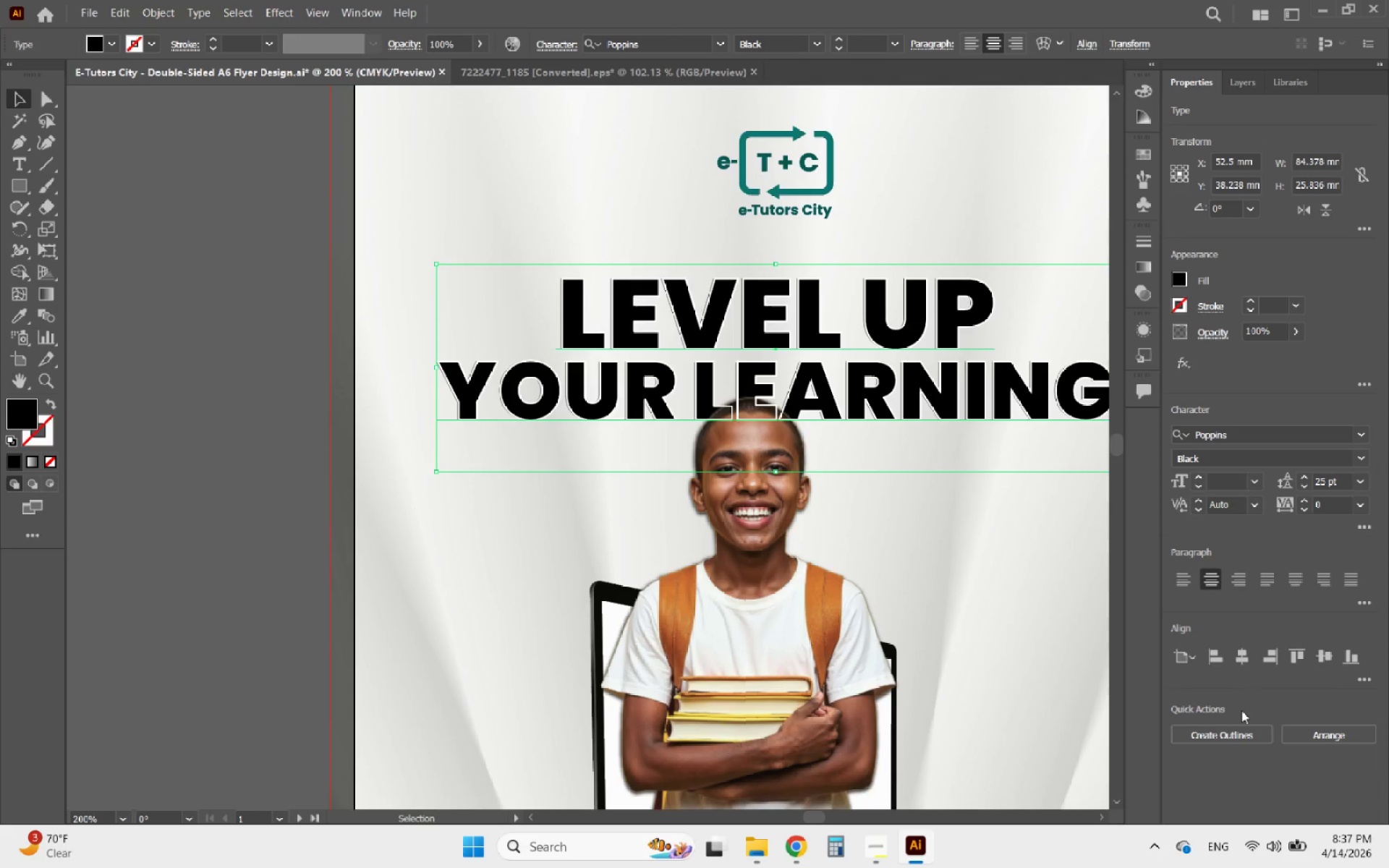 
left_click([1235, 728])
 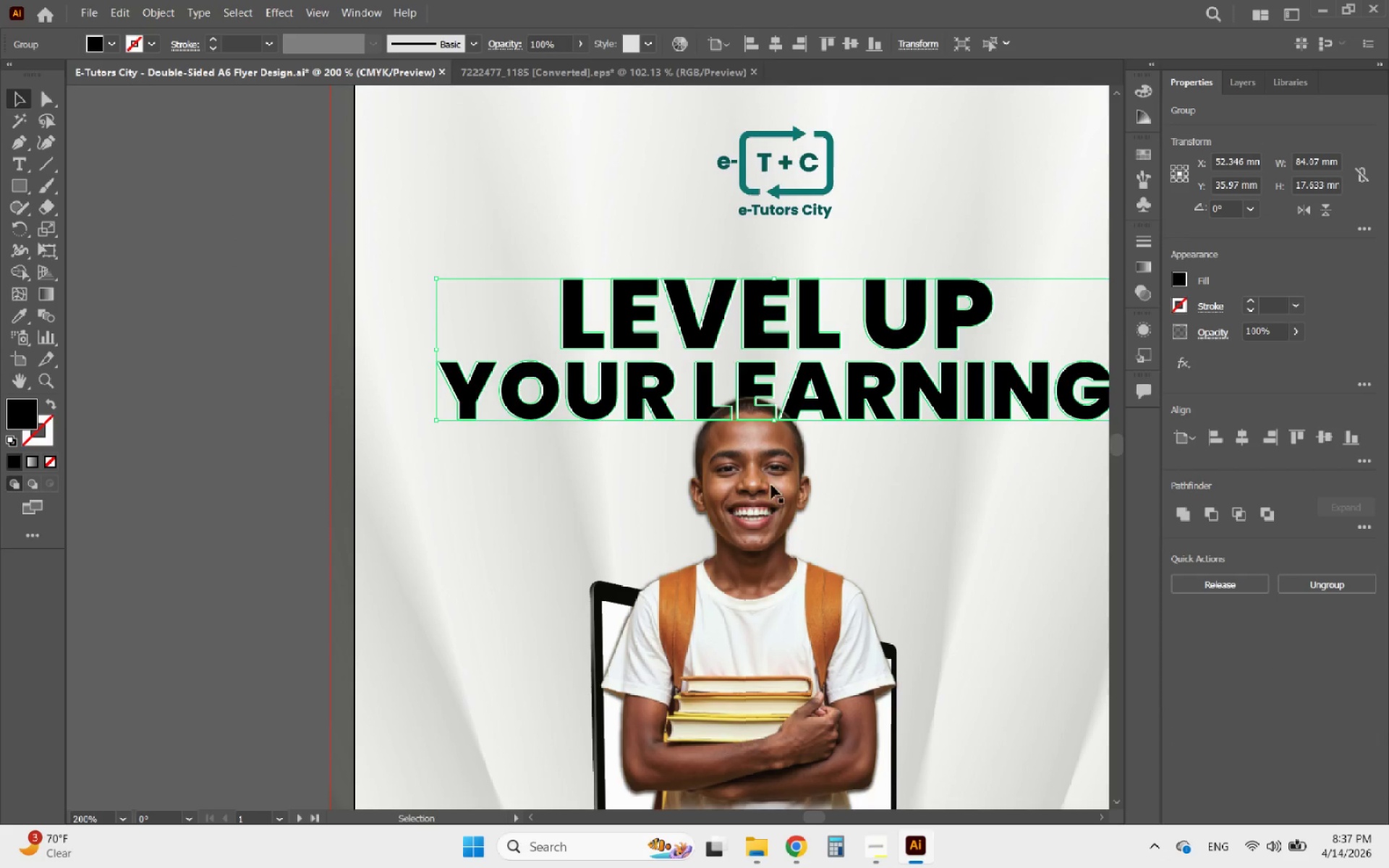 
hold_key(key=AltLeft, duration=0.56)
scroll: coordinate [498, 389], scroll_direction: up, amount: 3.0
 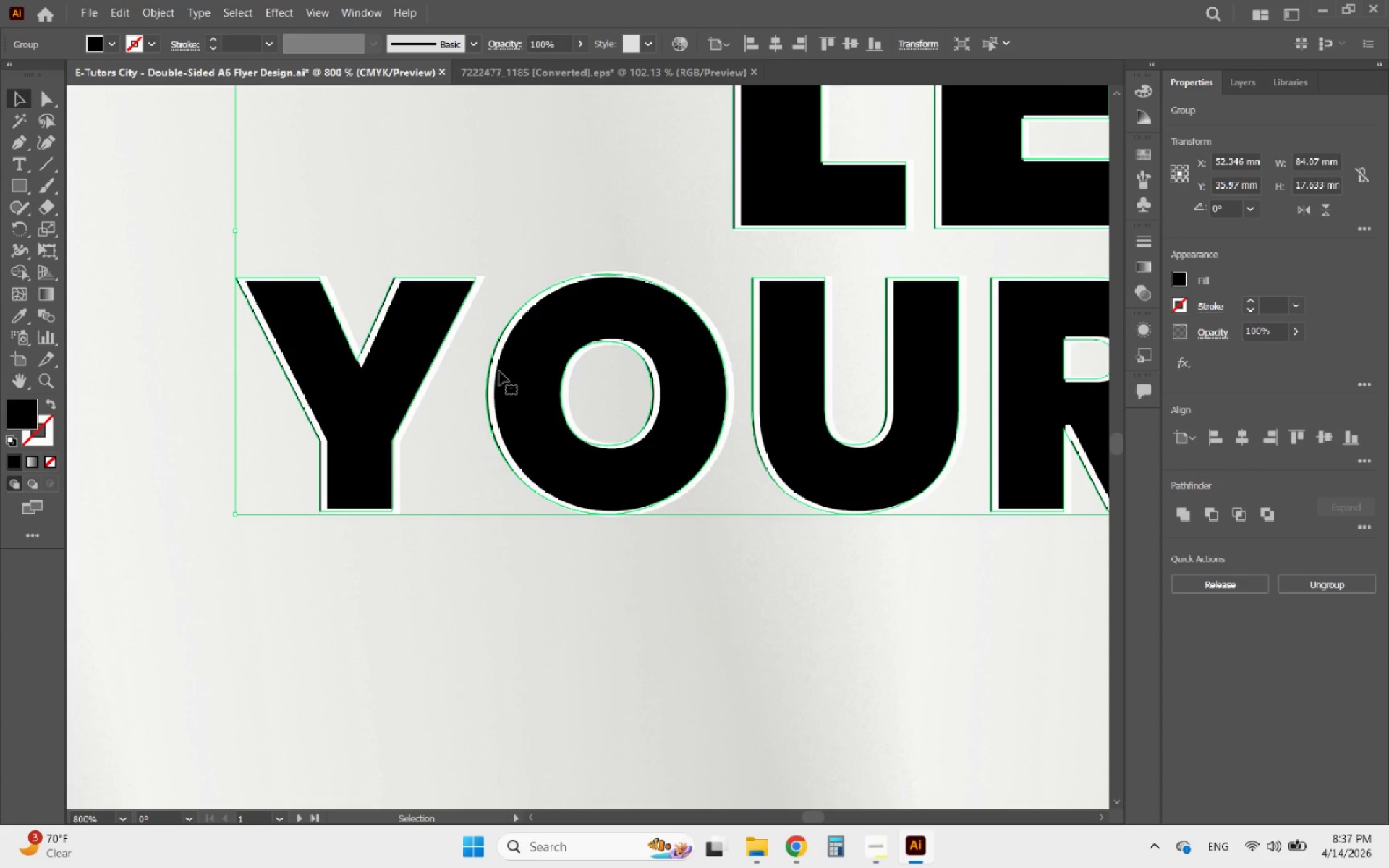 
hold_key(key=ShiftLeft, duration=0.66)
left_click([496, 367])
 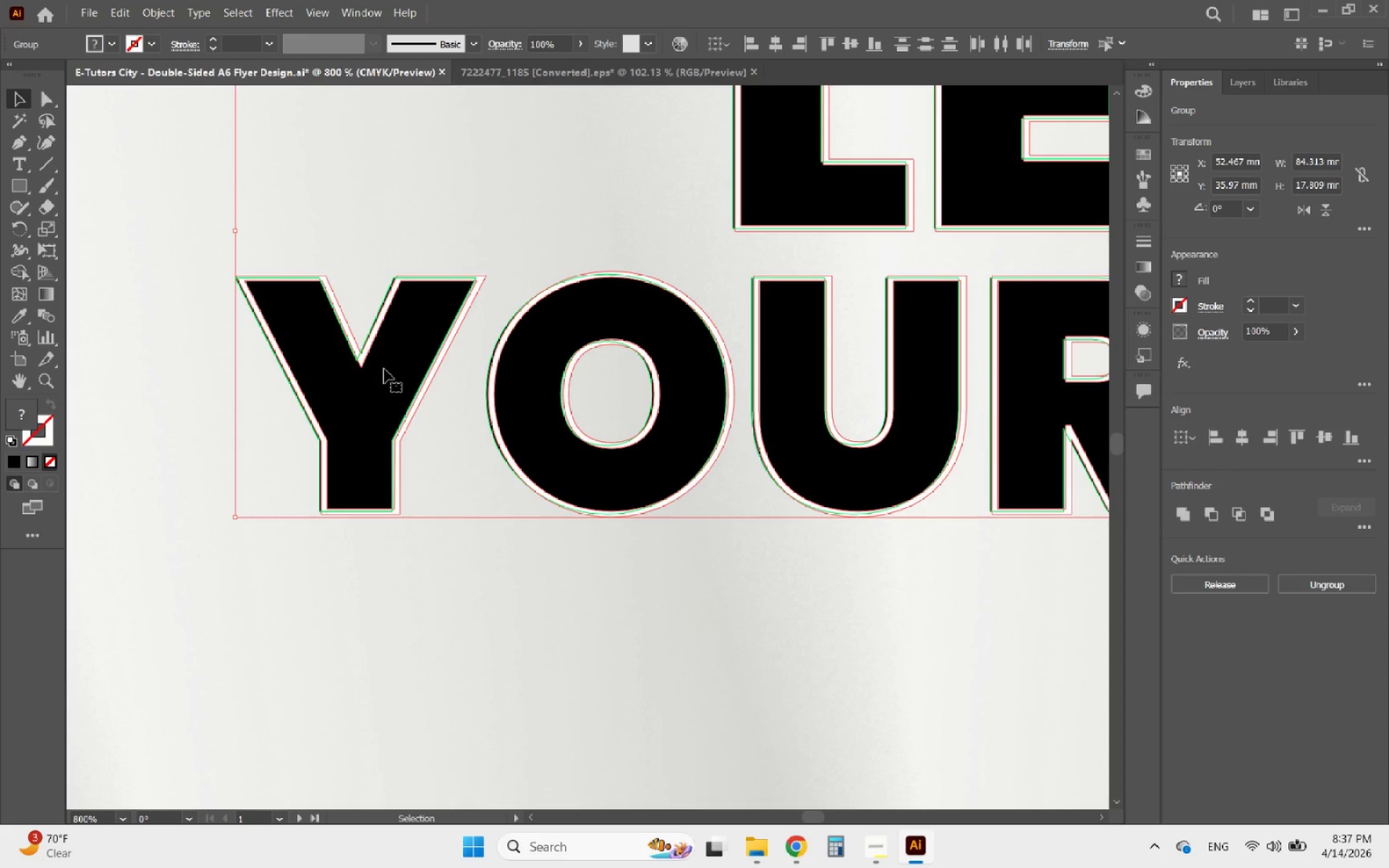 
left_click([384, 369])
 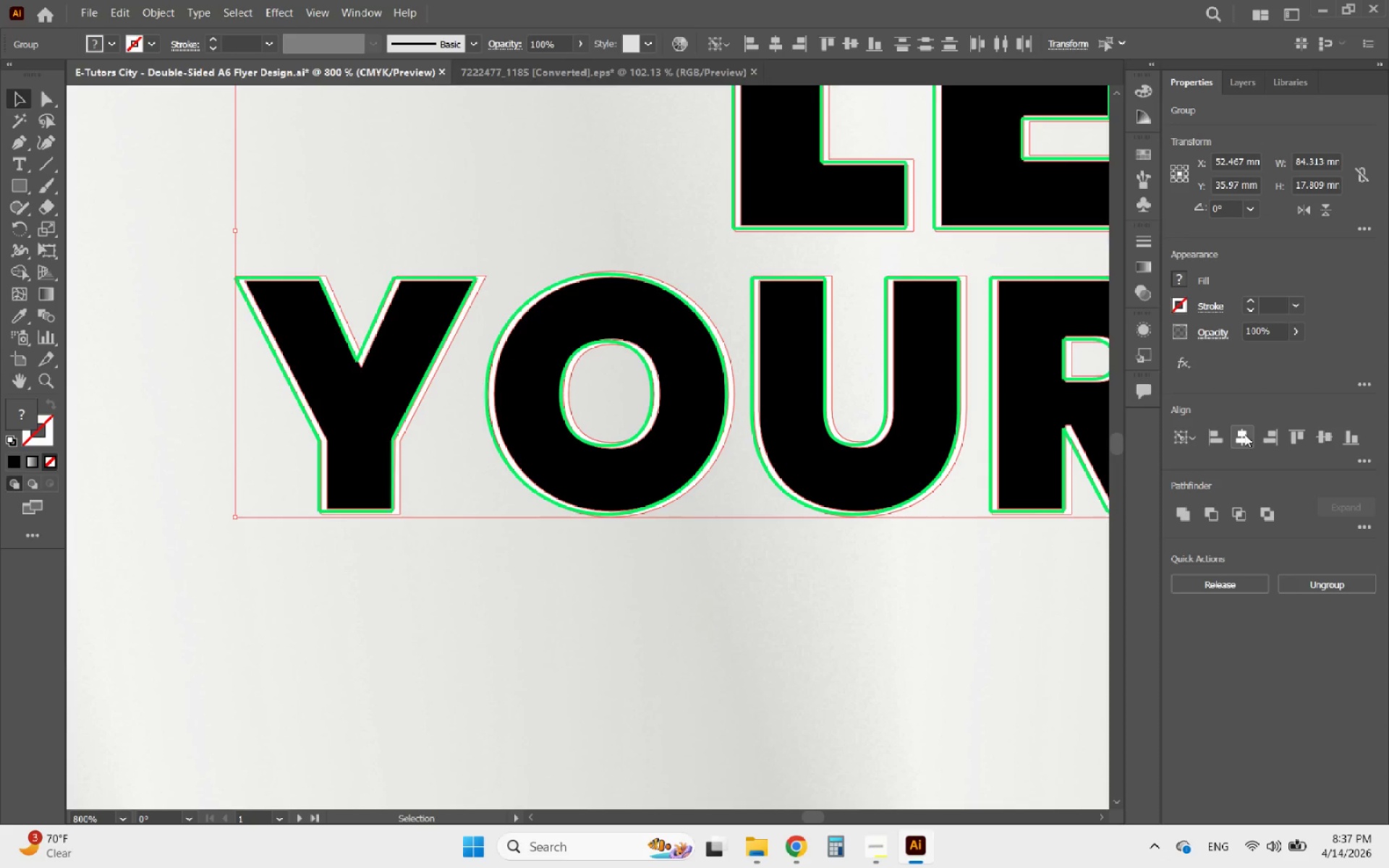 
left_click([1244, 434])
 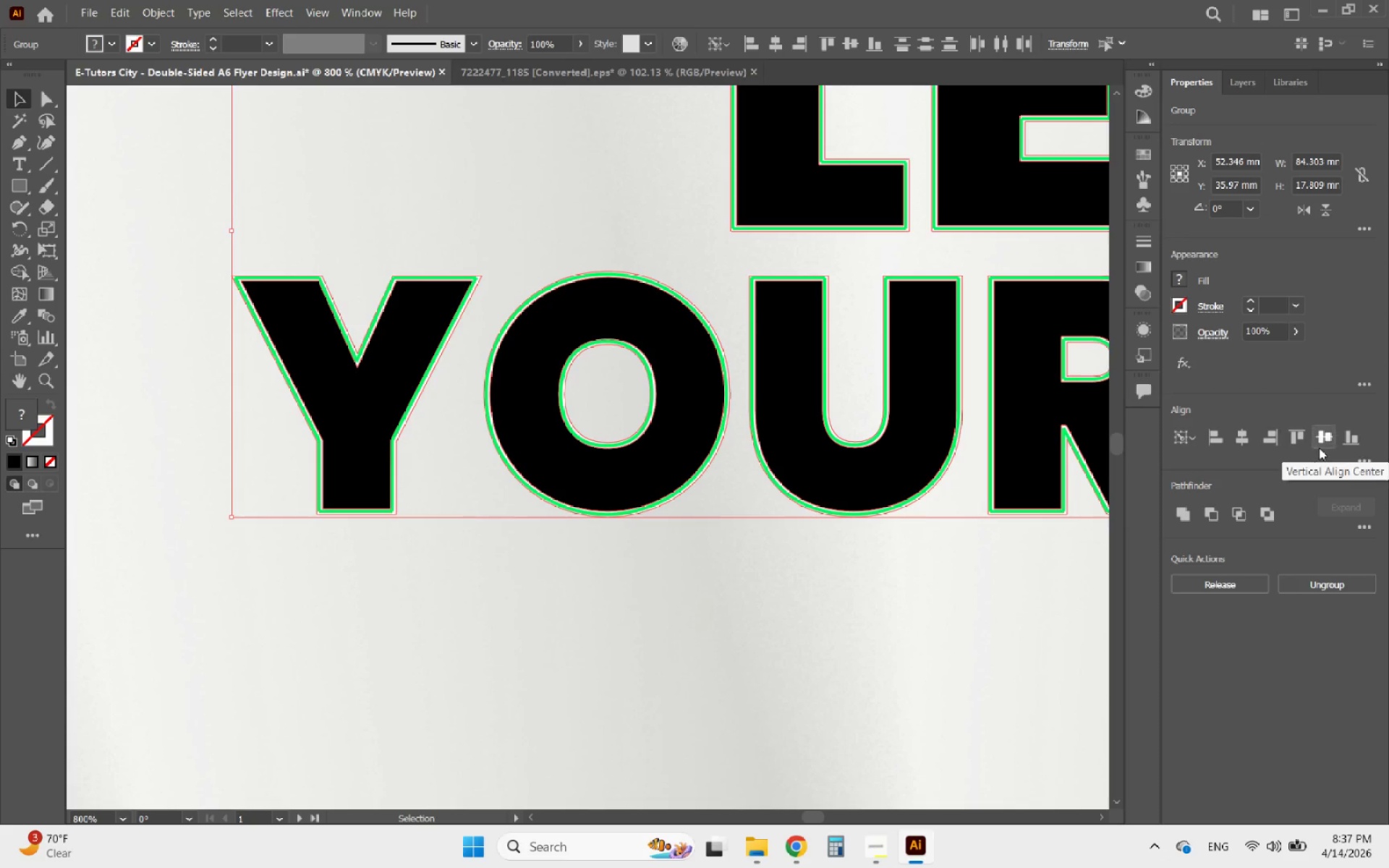 
left_click([1324, 444])
 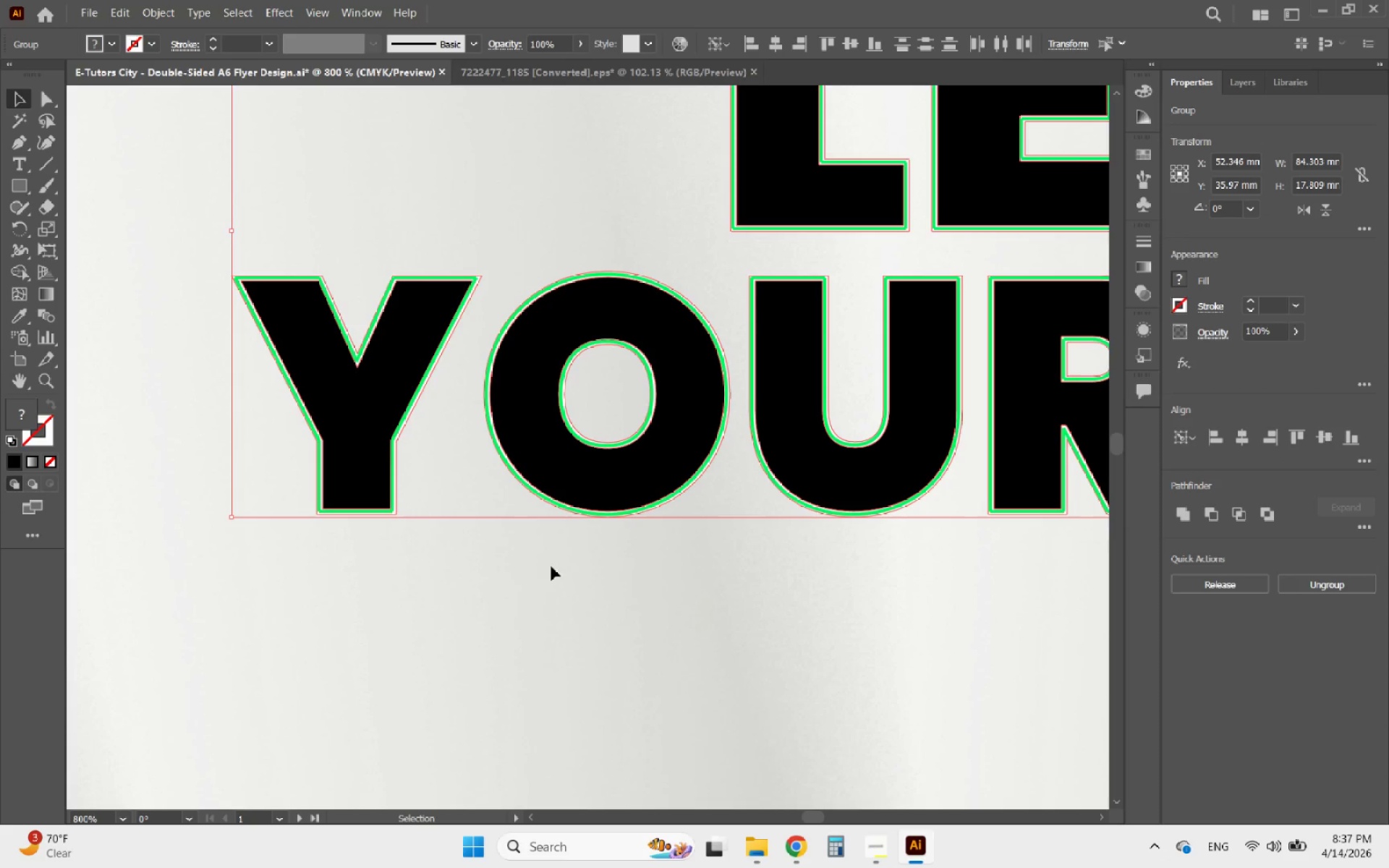 
left_click([476, 571])
 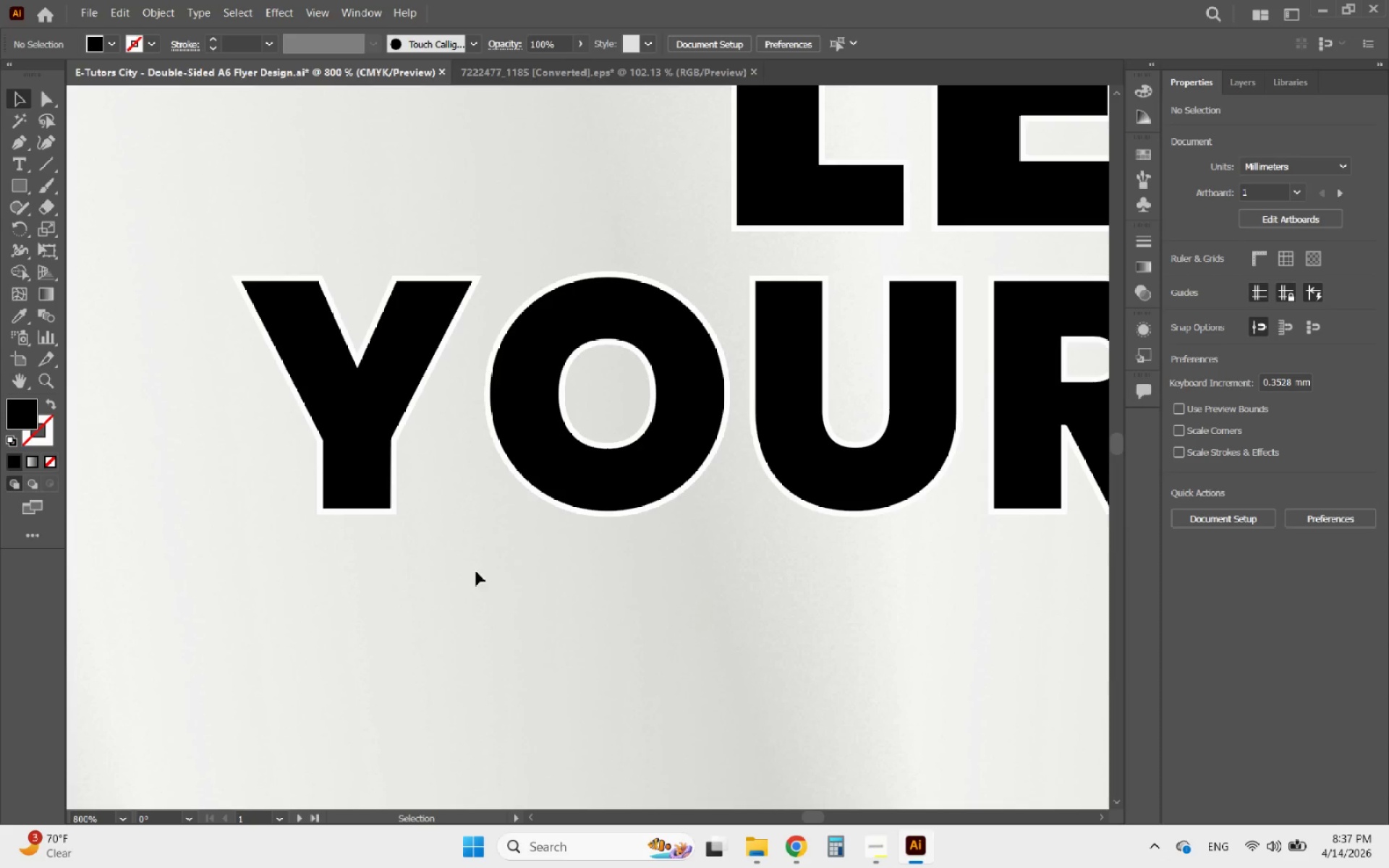 
key(Alt+AltLeft)
 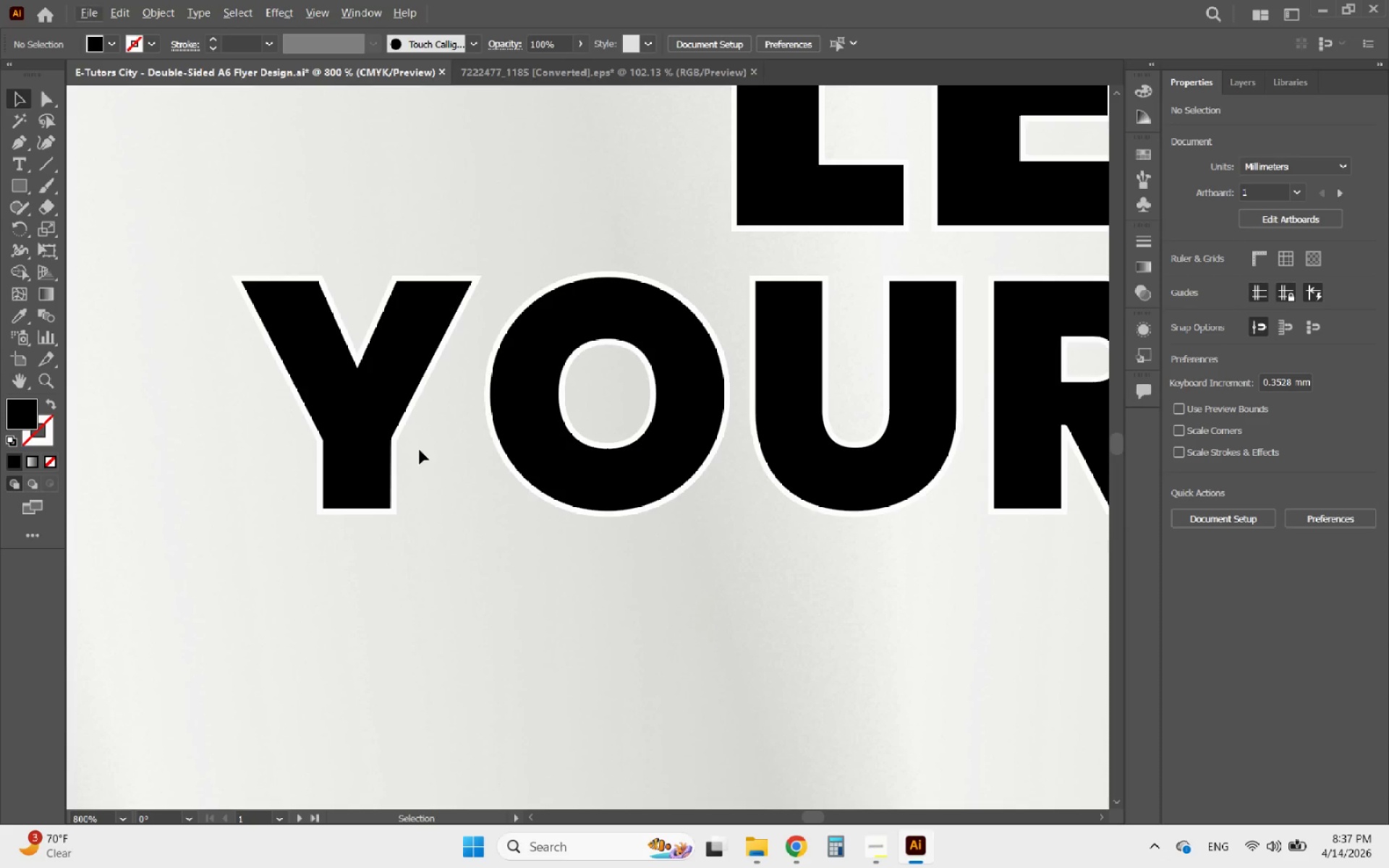 
hold_key(key=AltLeft, duration=2.52)
scroll: coordinate [363, 416], scroll_direction: down, amount: 3.0
 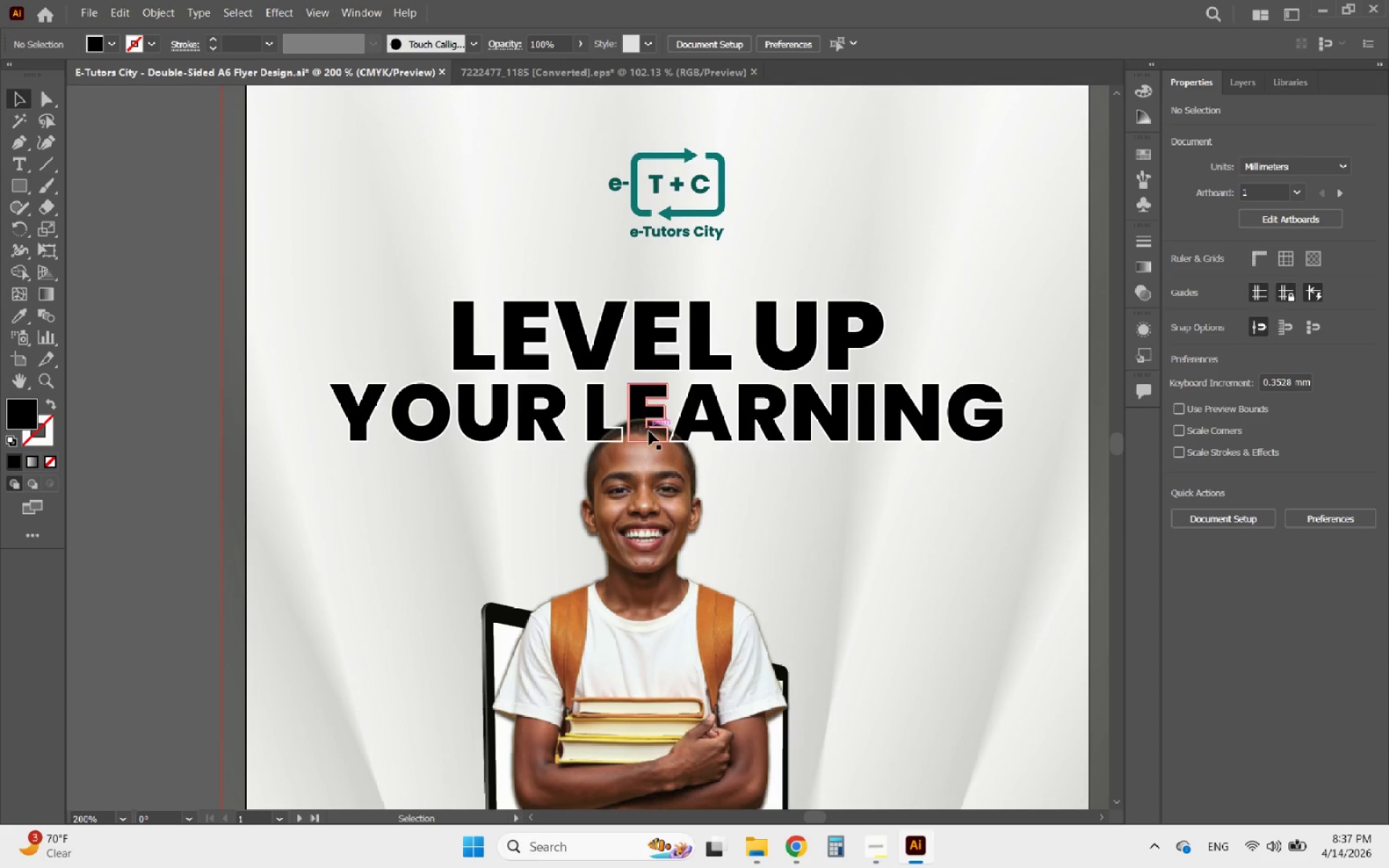 
scroll: coordinate [577, 457], scroll_direction: up, amount: 2.0
 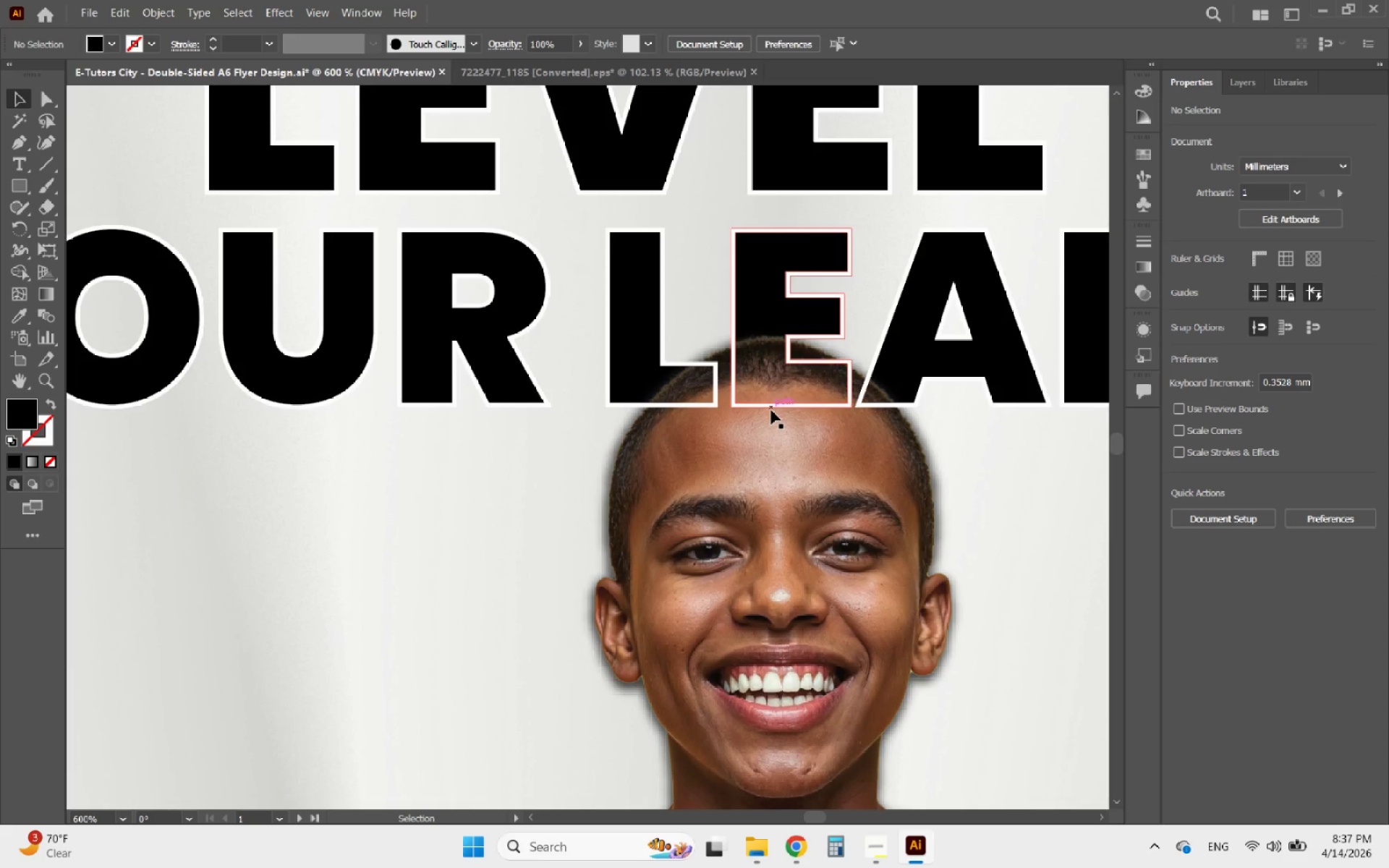 
hold_key(key=AltLeft, duration=1.76)
scroll: coordinate [613, 399], scroll_direction: down, amount: 4.0
 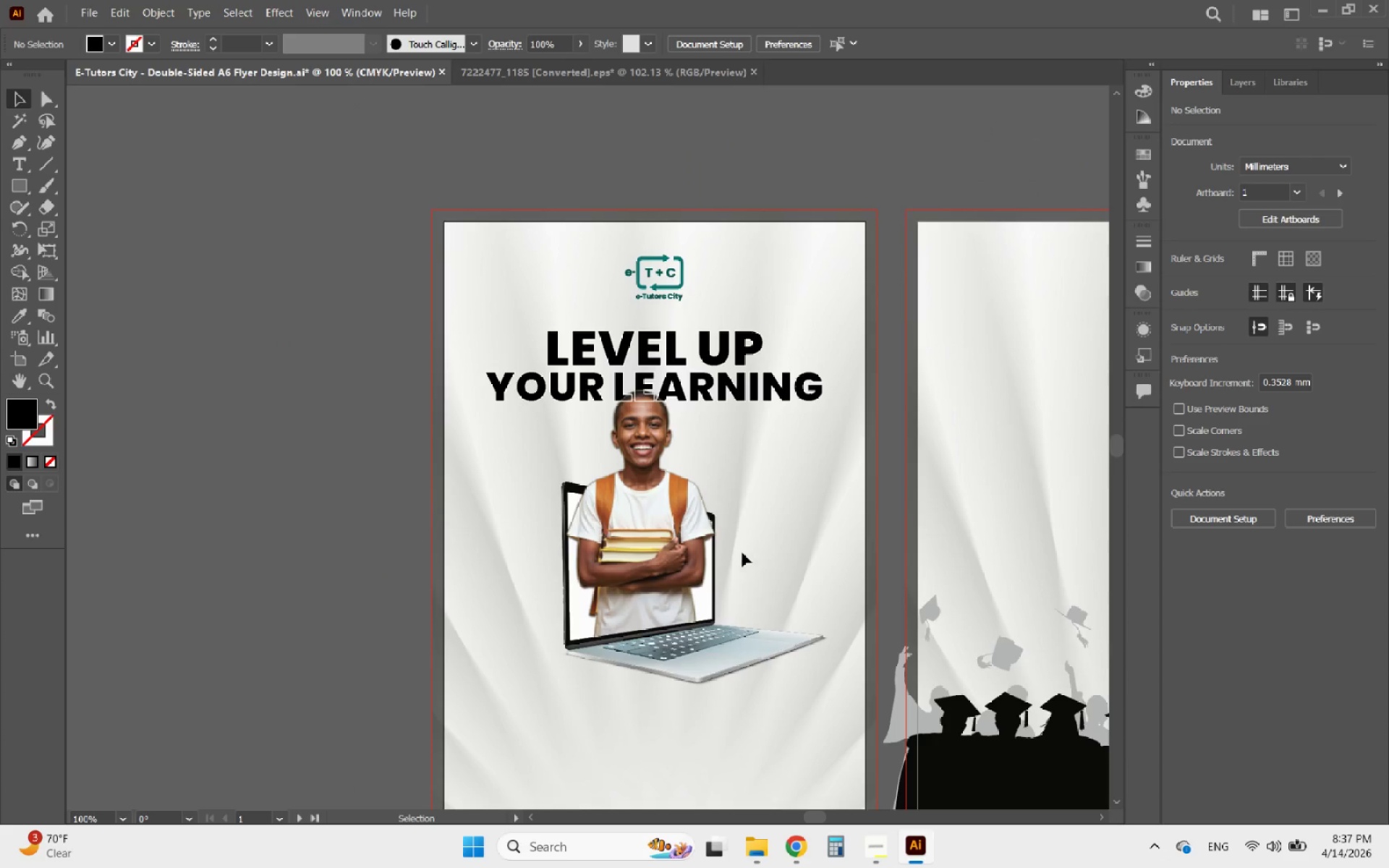 
left_click([676, 563])
 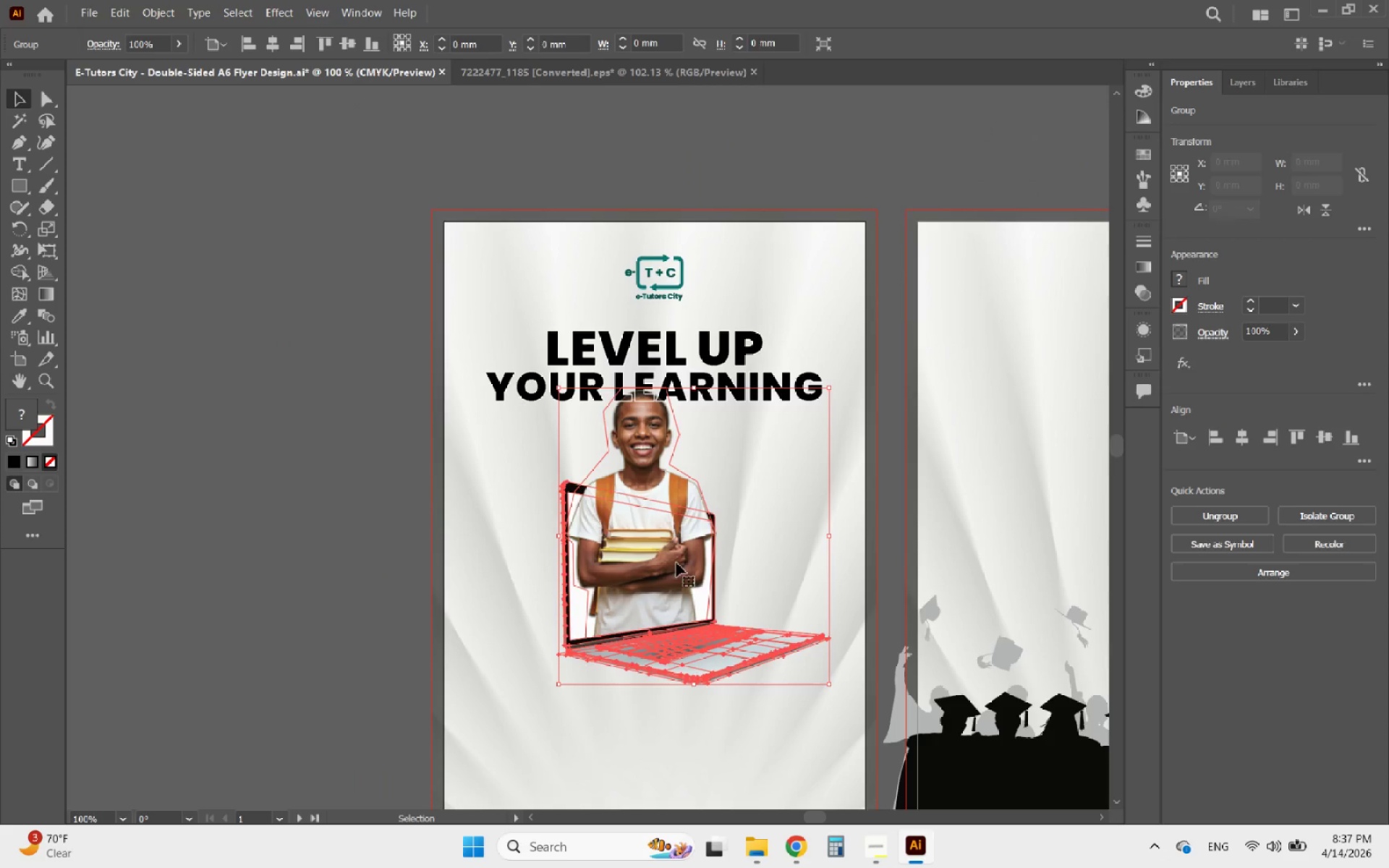 
hold_key(key=ShiftLeft, duration=2.08)
 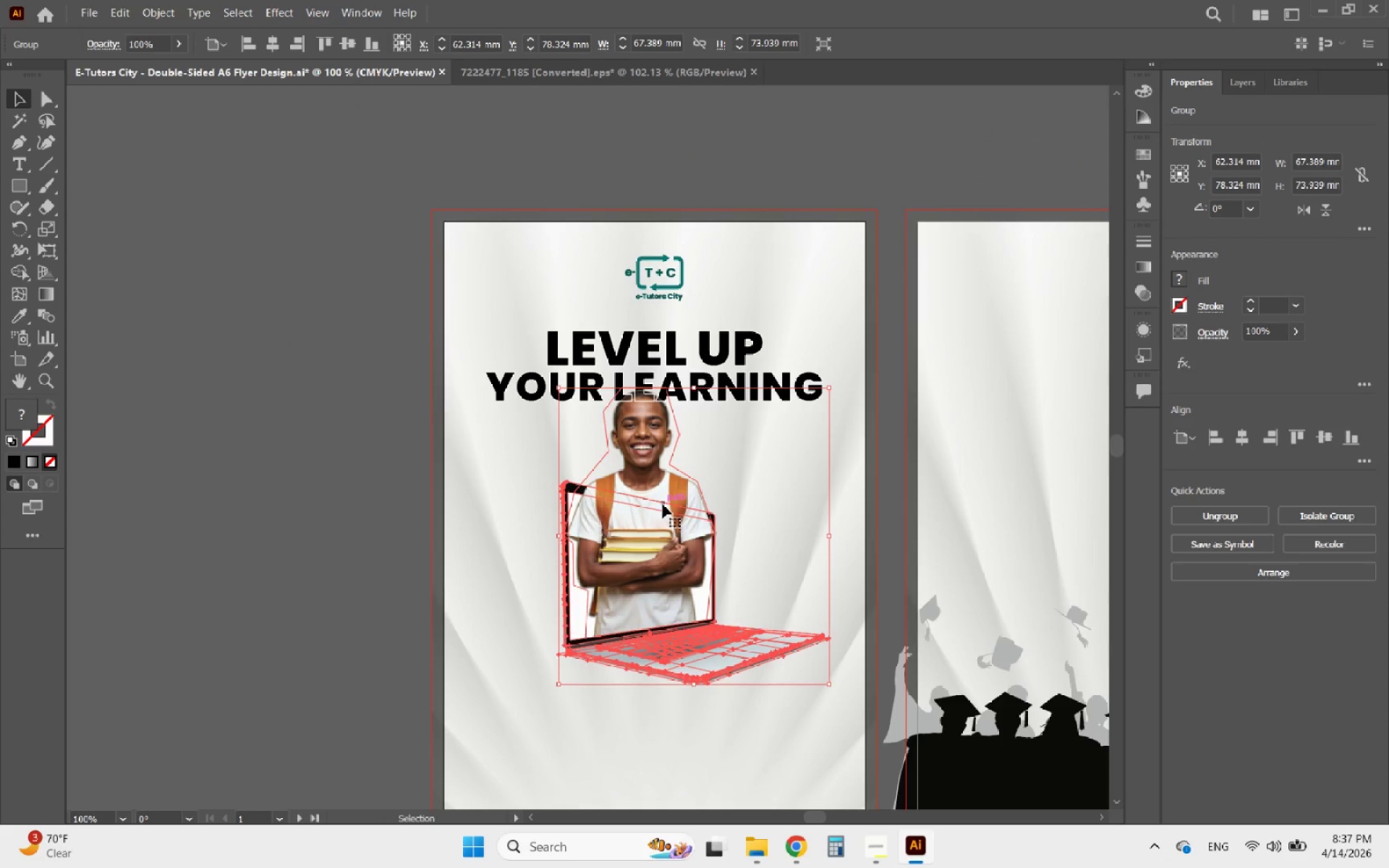 
left_click_drag(start_coordinate=[659, 504], to_coordinate=[619, 508])
 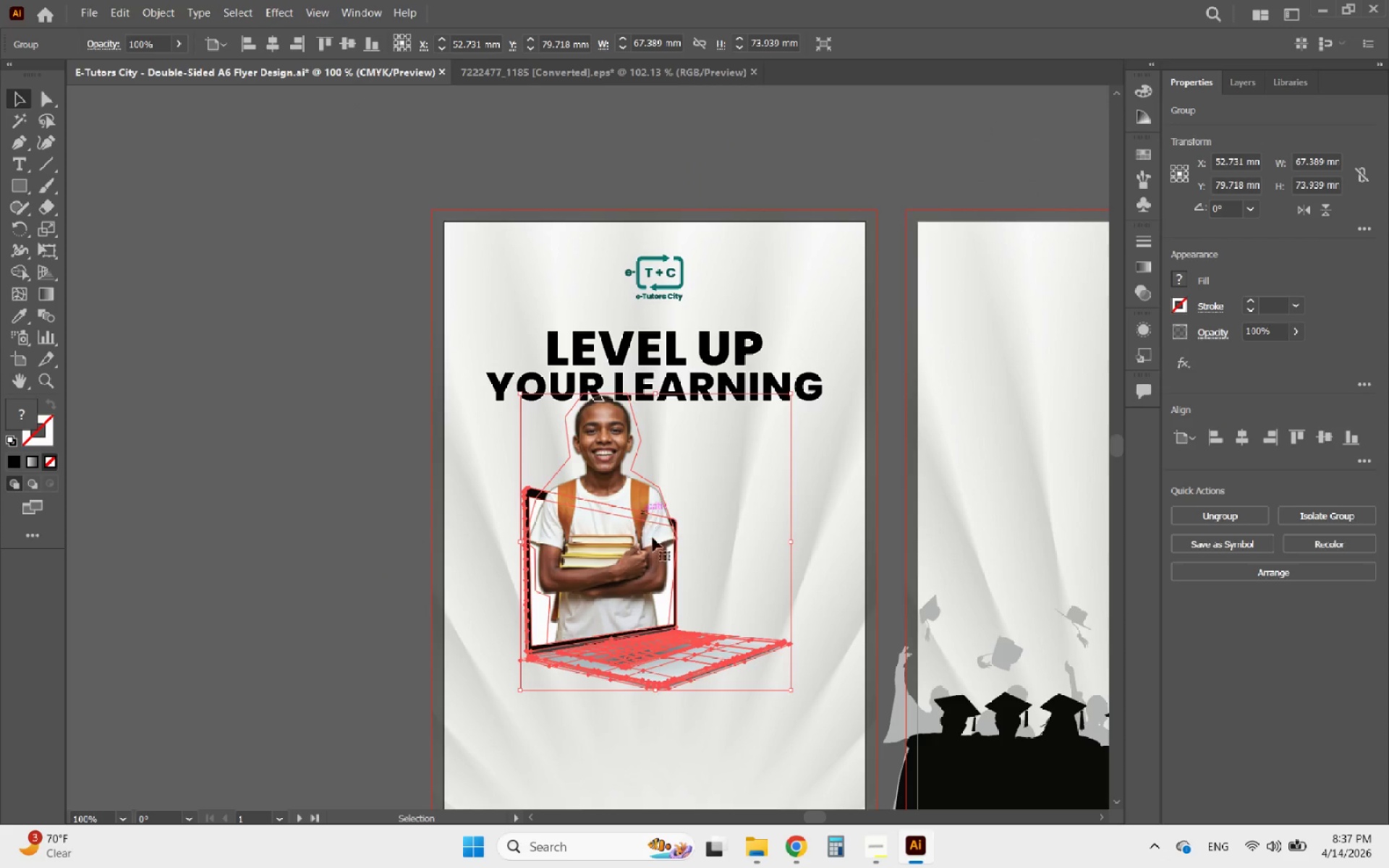 
hold_key(key=ShiftLeft, duration=1.97)
left_click_drag(start_coordinate=[656, 694], to_coordinate=[648, 719])
 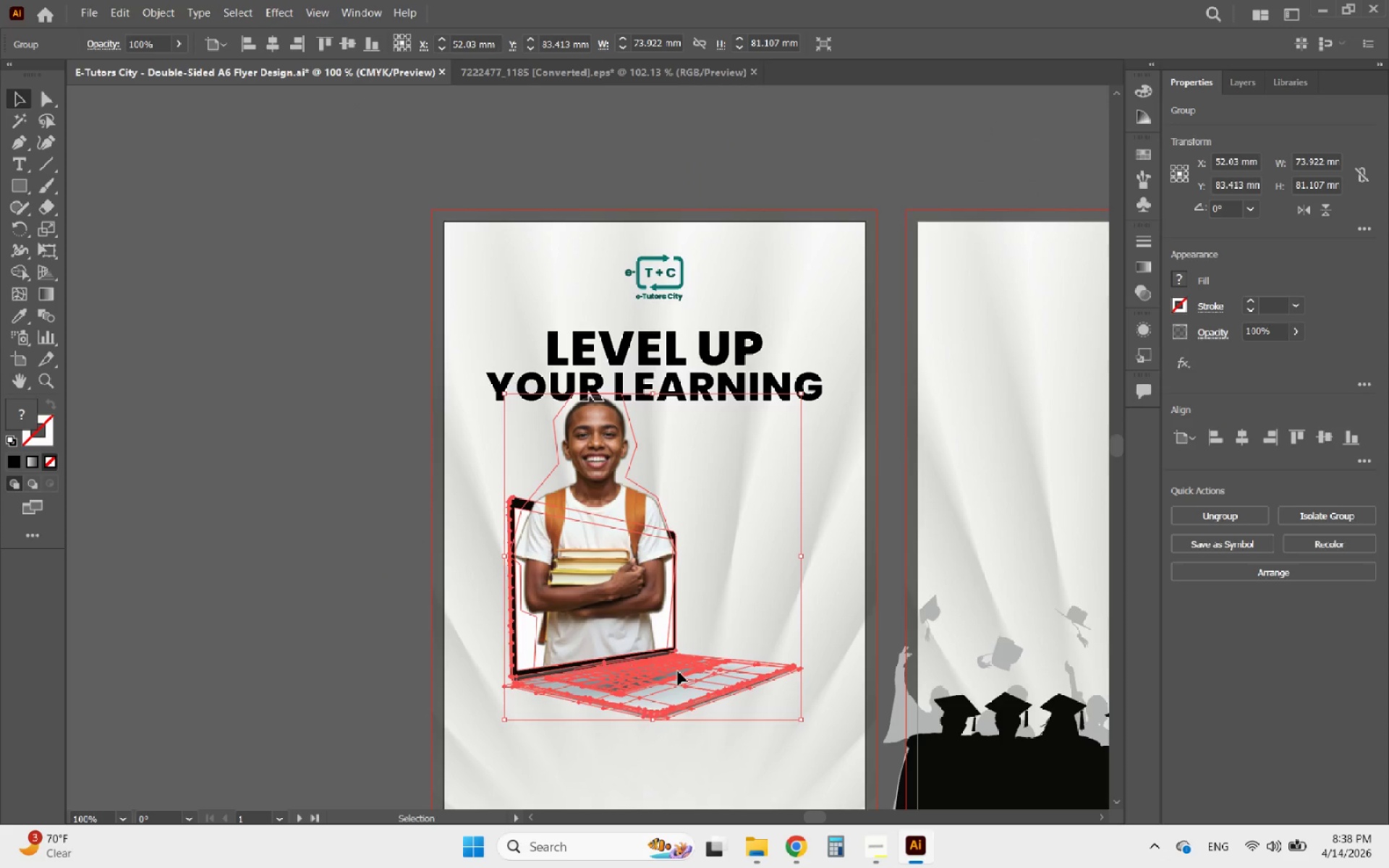 
hold_key(key=AltLeft, duration=0.47)
scroll: coordinate [726, 422], scroll_direction: down, amount: 2.0
 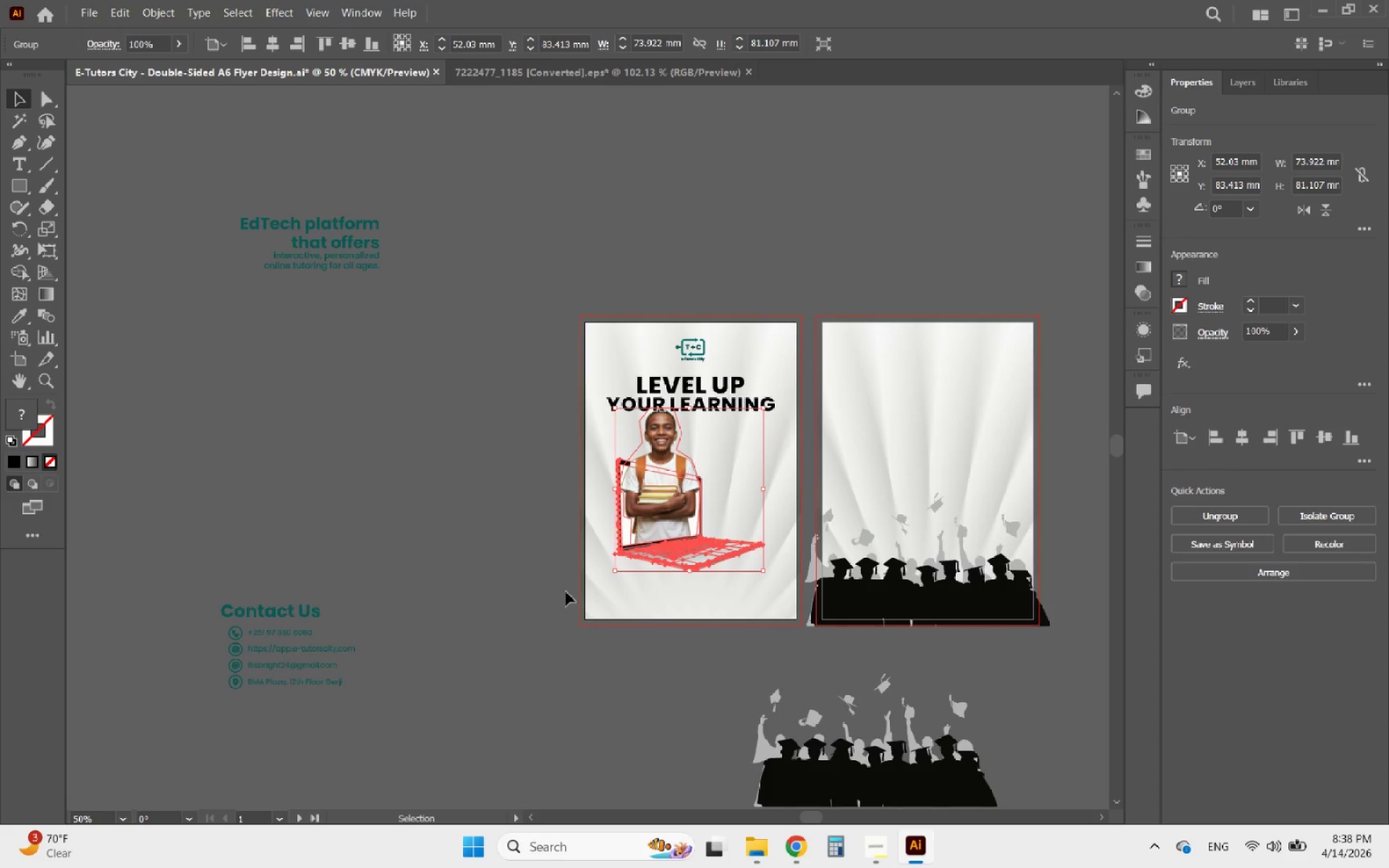 
left_click([493, 540])
 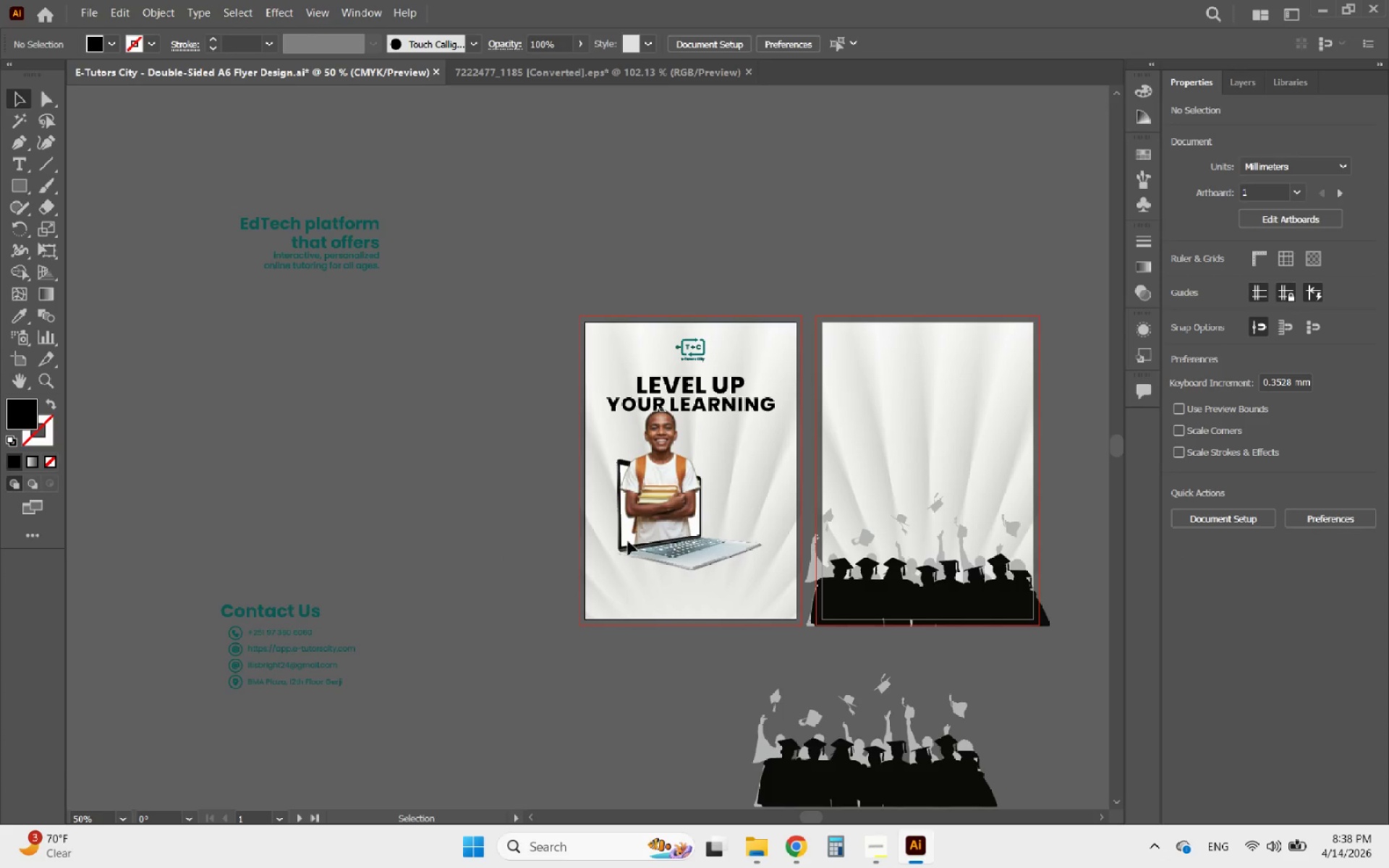 
hold_key(key=AltLeft, duration=1.5)
scroll: coordinate [833, 462], scroll_direction: none, amount: 0.0
 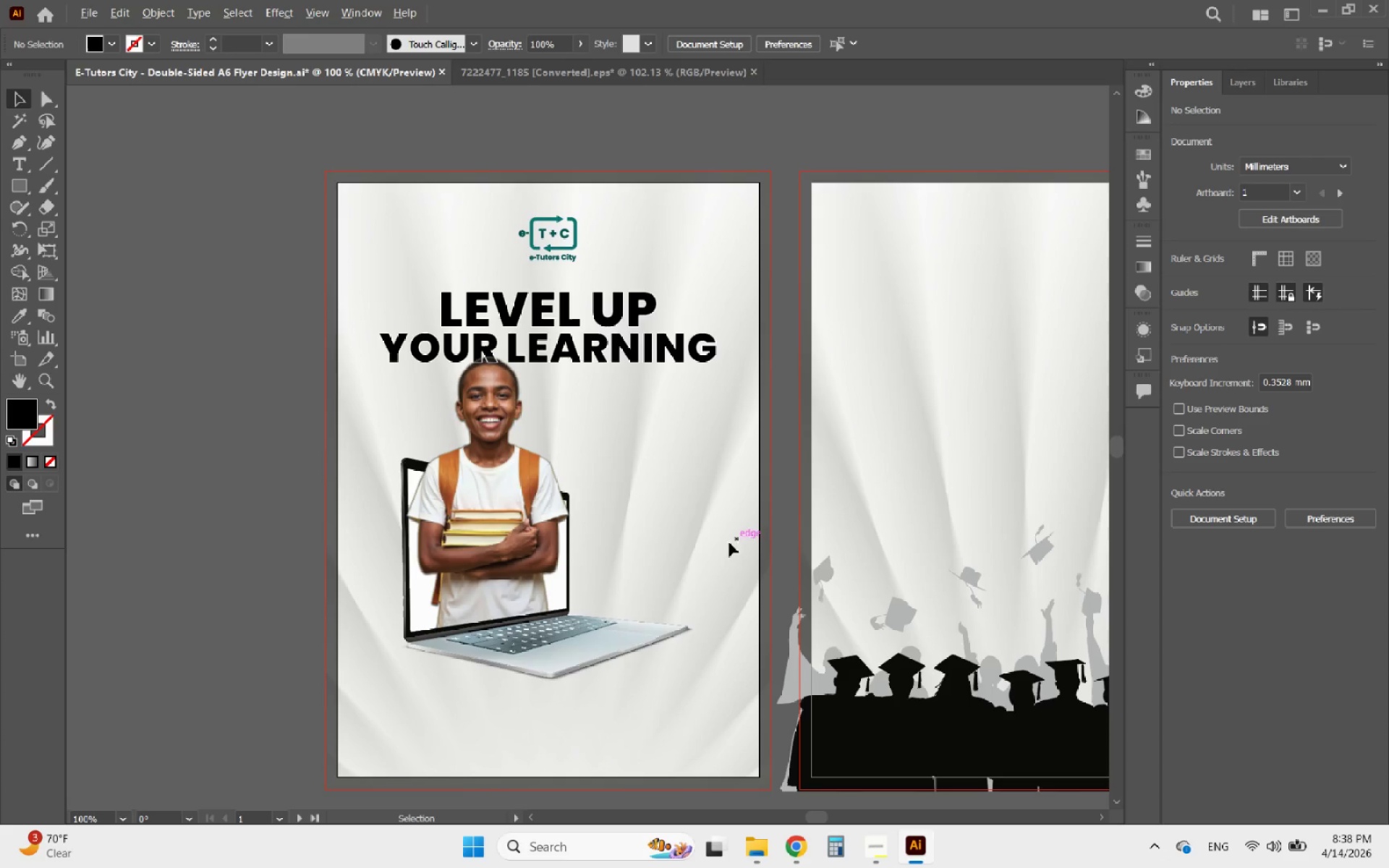 
scroll: coordinate [695, 564], scroll_direction: up, amount: 2.0
 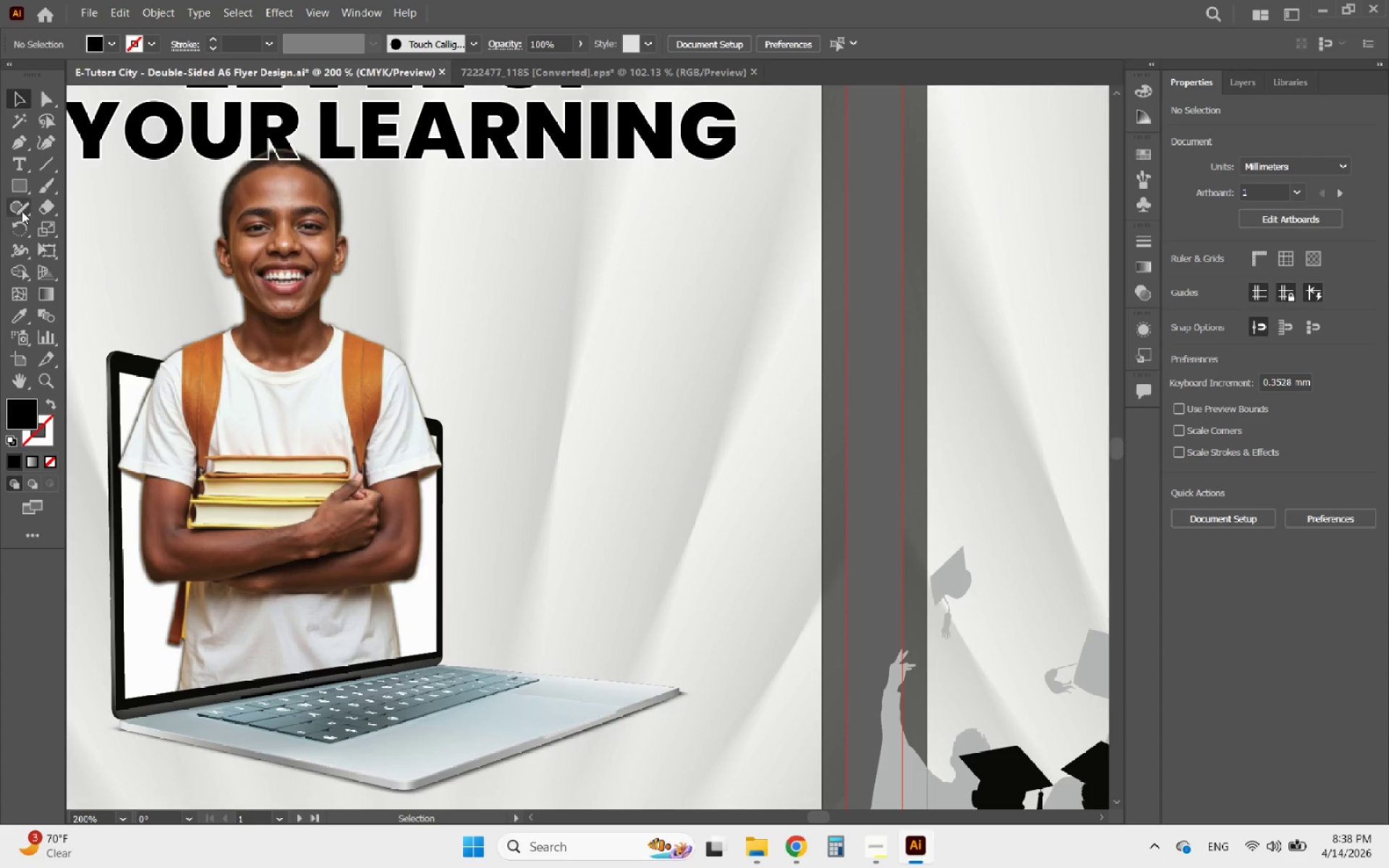 
right_click([14, 185])
 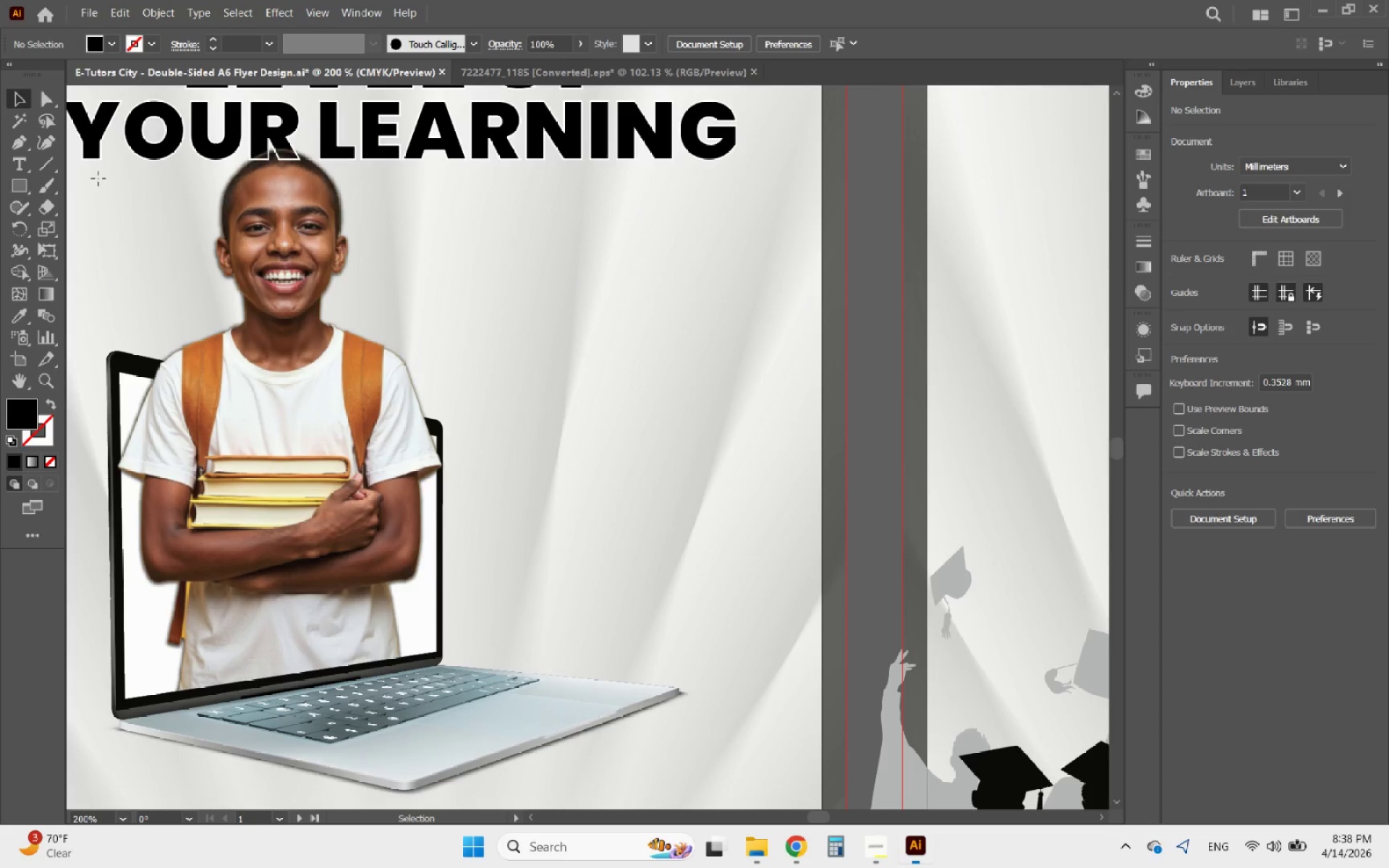 
hold_key(key=ShiftLeft, duration=2.8)
left_click_drag(start_coordinate=[549, 353], to_coordinate=[705, 513])
 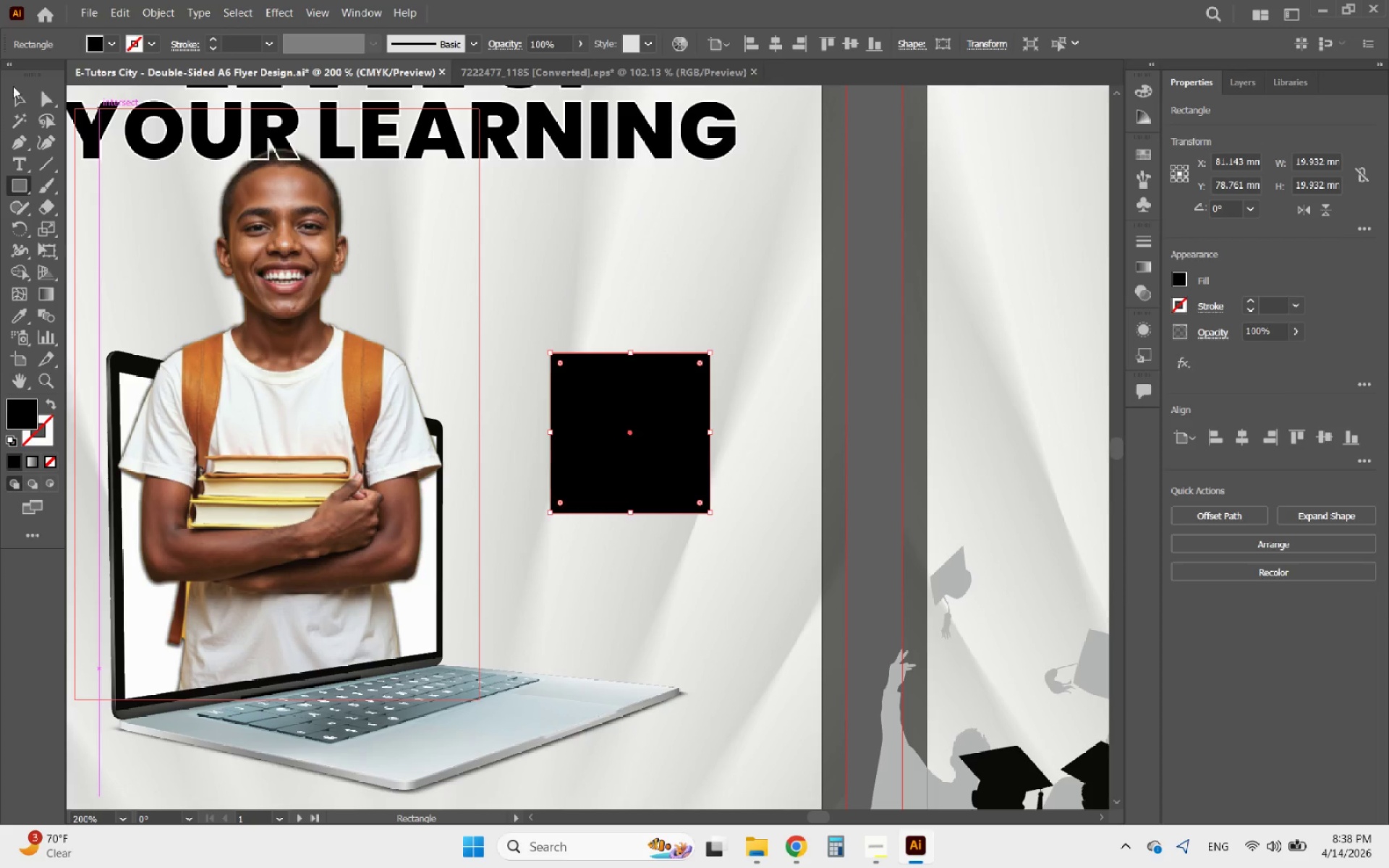 
left_click([22, 101])
 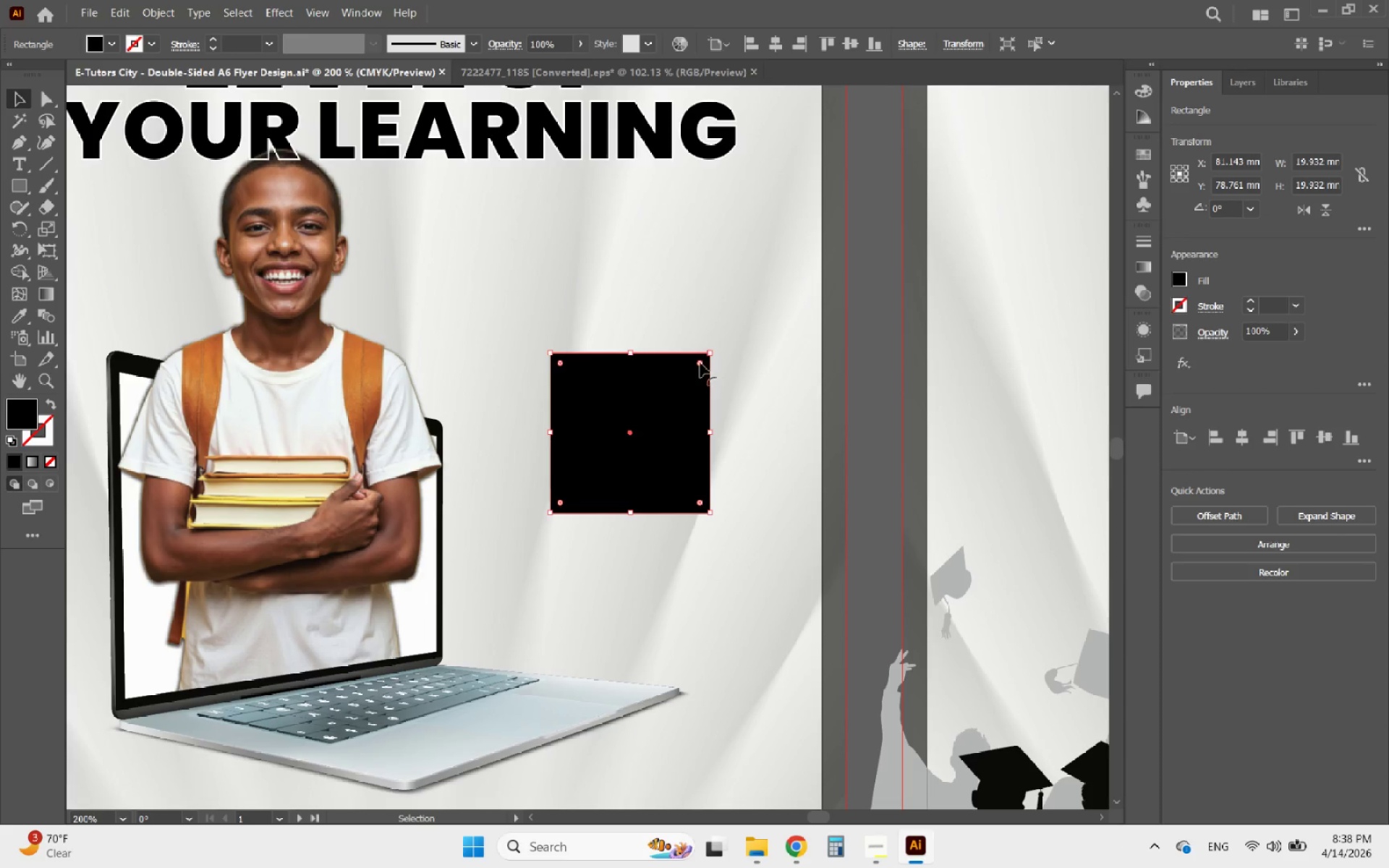 
left_click_drag(start_coordinate=[700, 364], to_coordinate=[687, 370])
 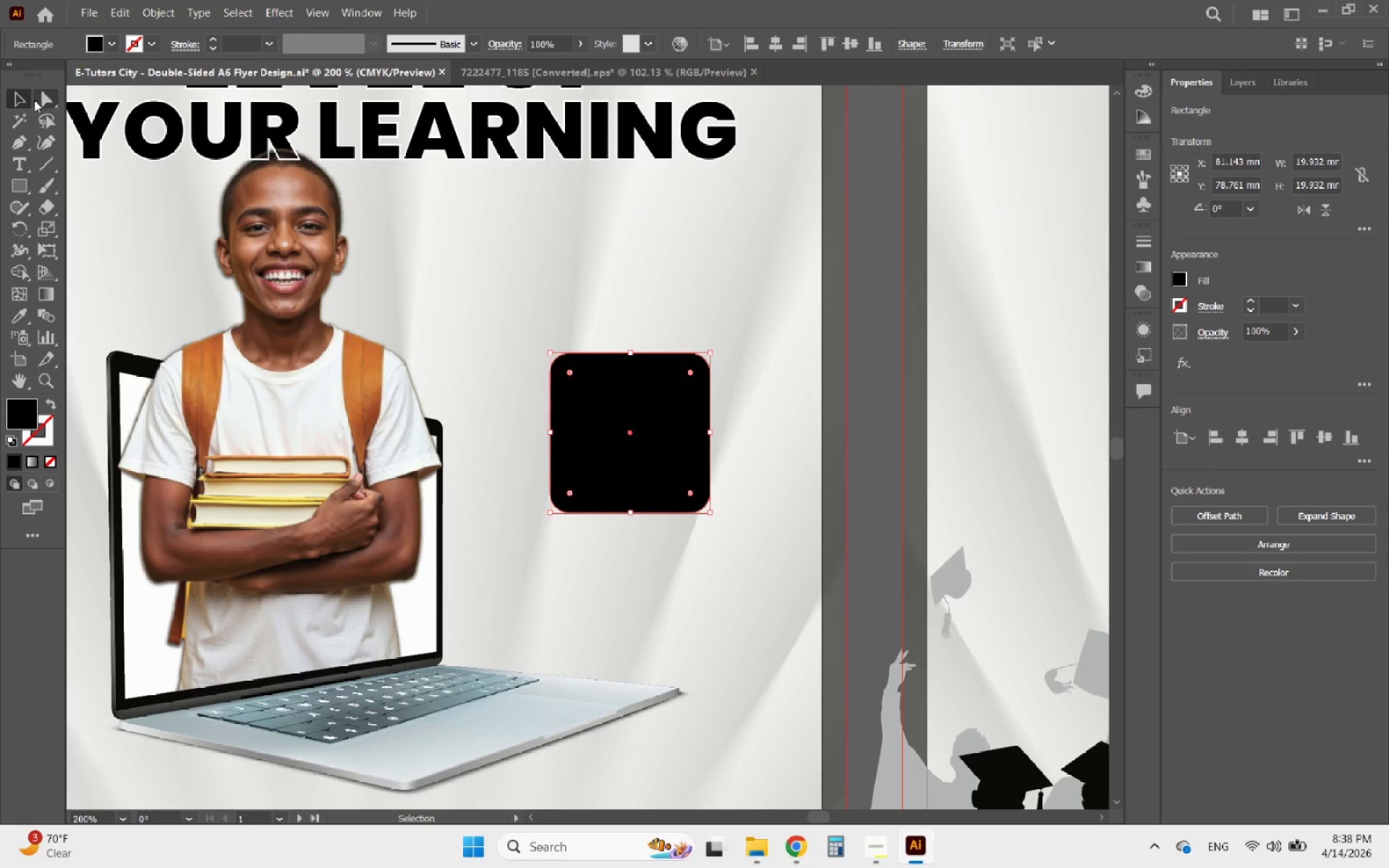 
left_click([19, 100])
 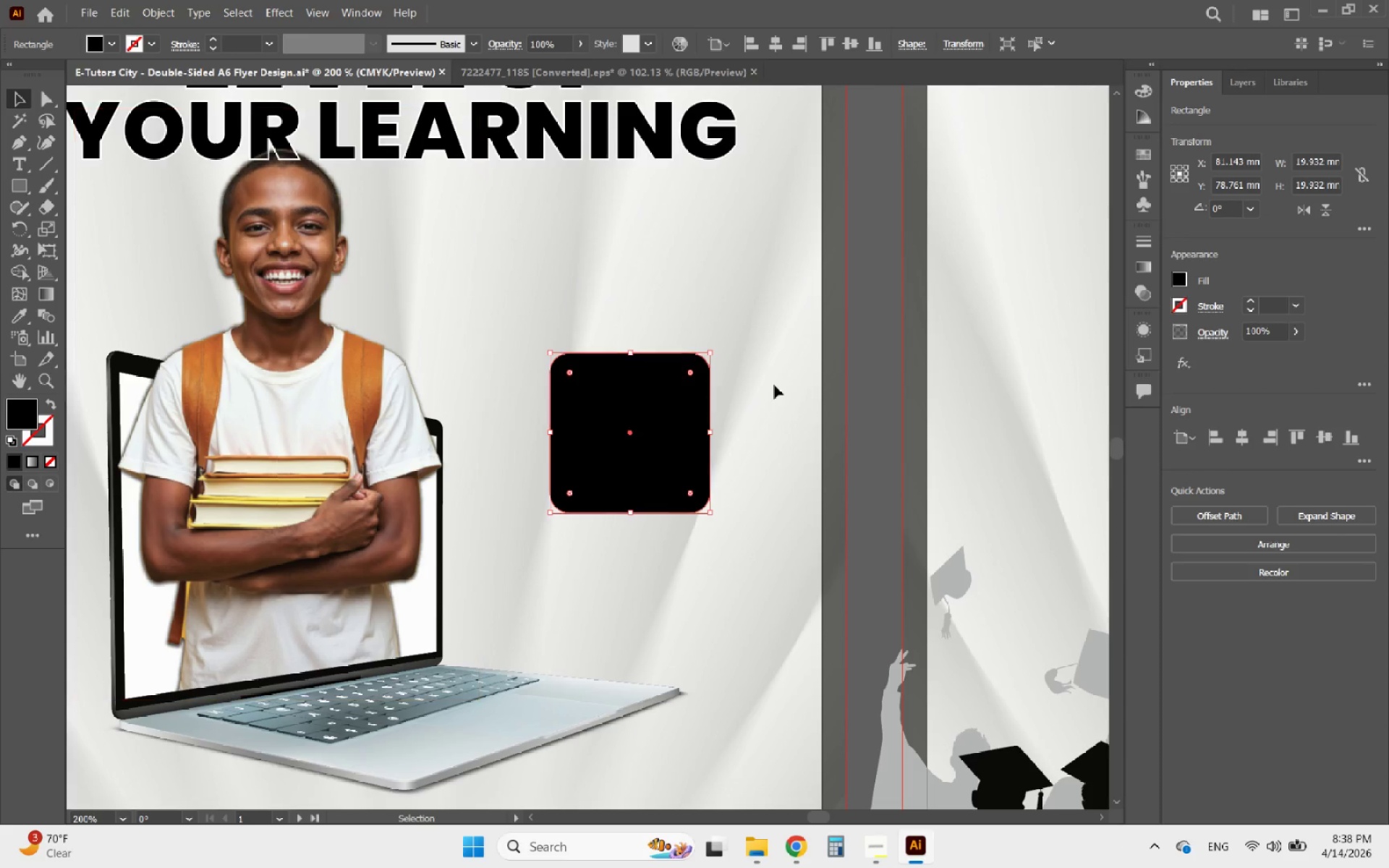 
hold_key(key=AltLeft, duration=1.16)
scroll: coordinate [807, 450], scroll_direction: down, amount: 1.0
 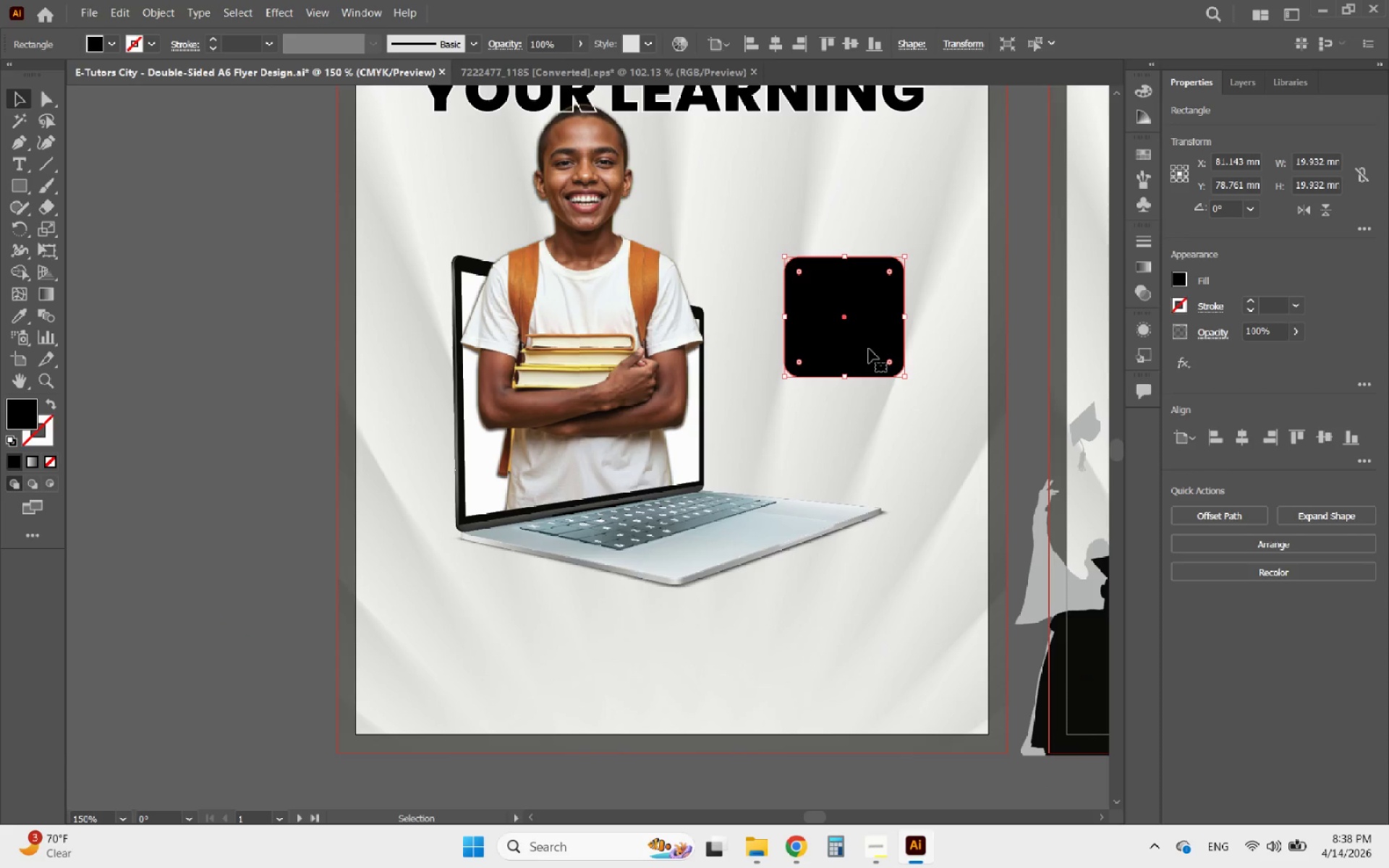 
hold_key(key=ShiftLeft, duration=2.78)
left_click_drag(start_coordinate=[903, 378], to_coordinate=[923, 387])
 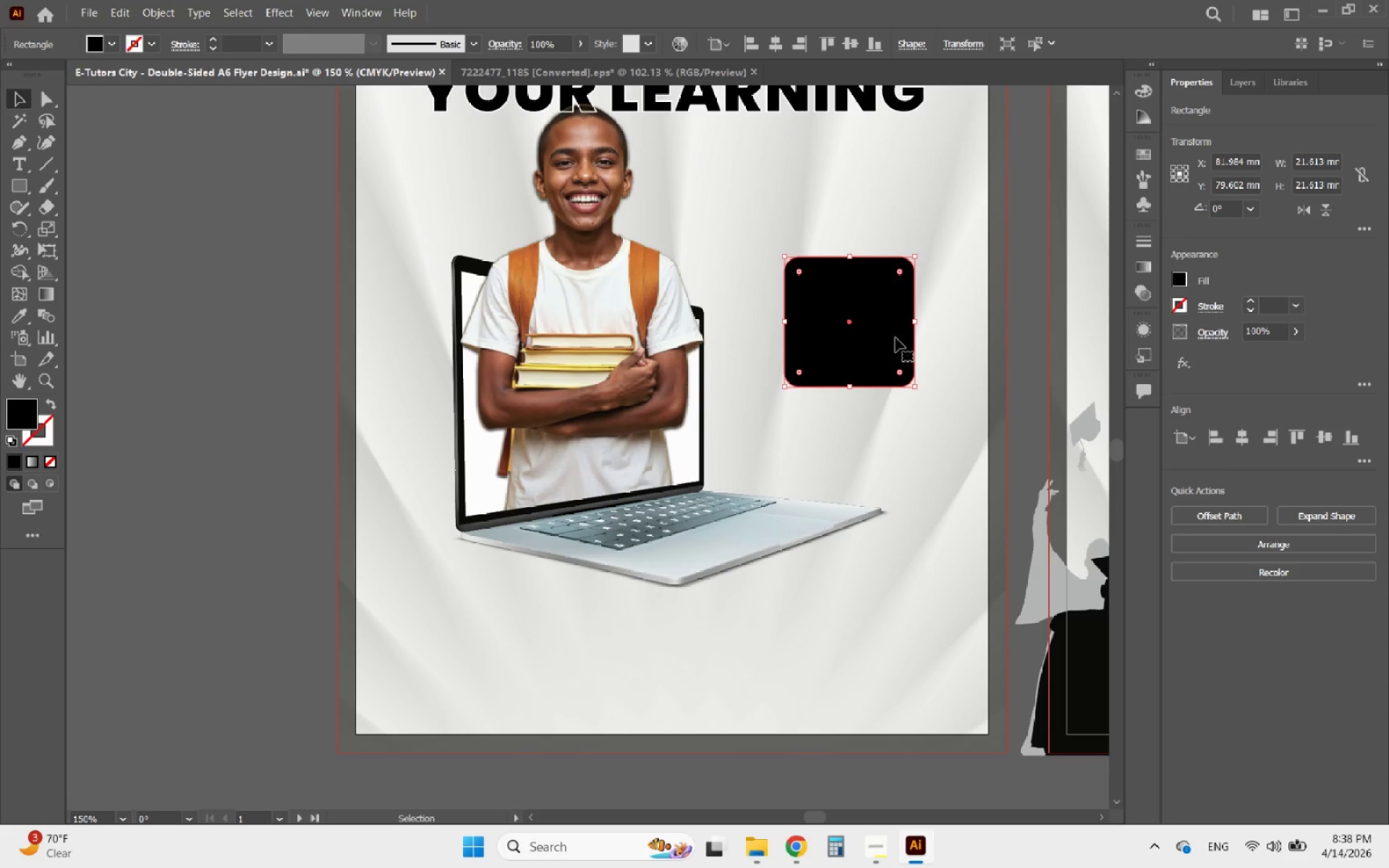 
hold_key(key=AltLeft, duration=1.72)
 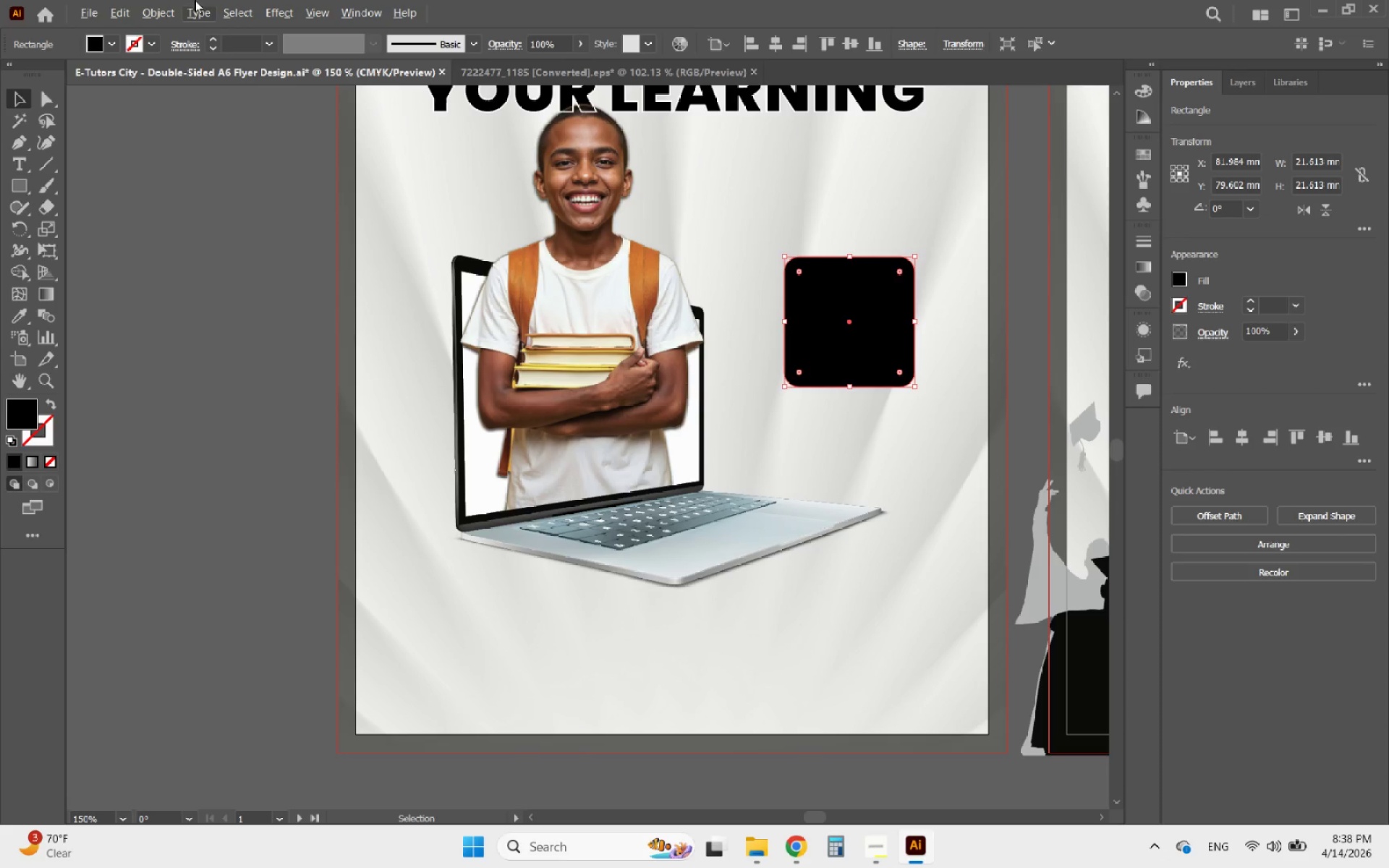 
left_click([165, 6])
 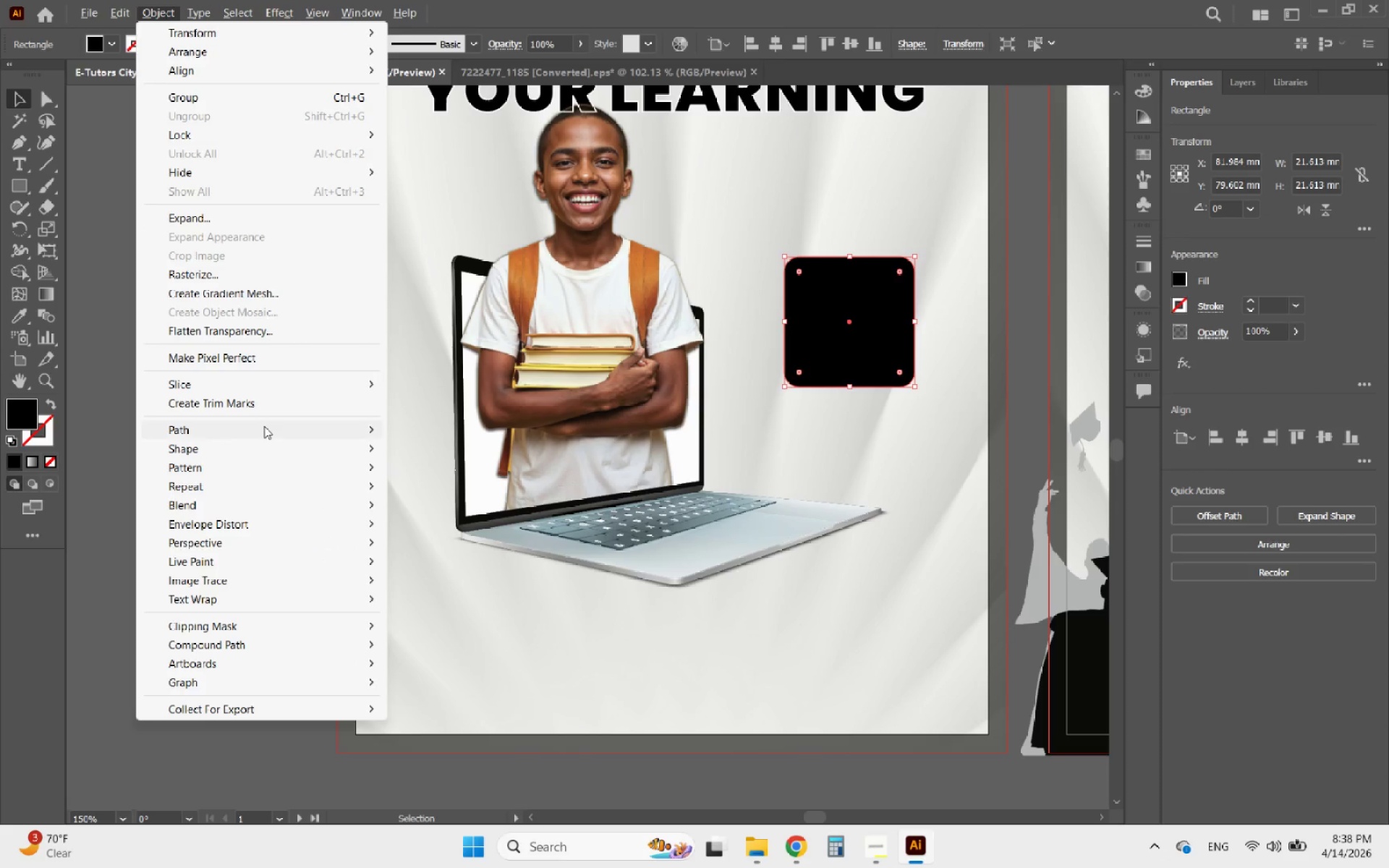 
left_click([264, 426])
 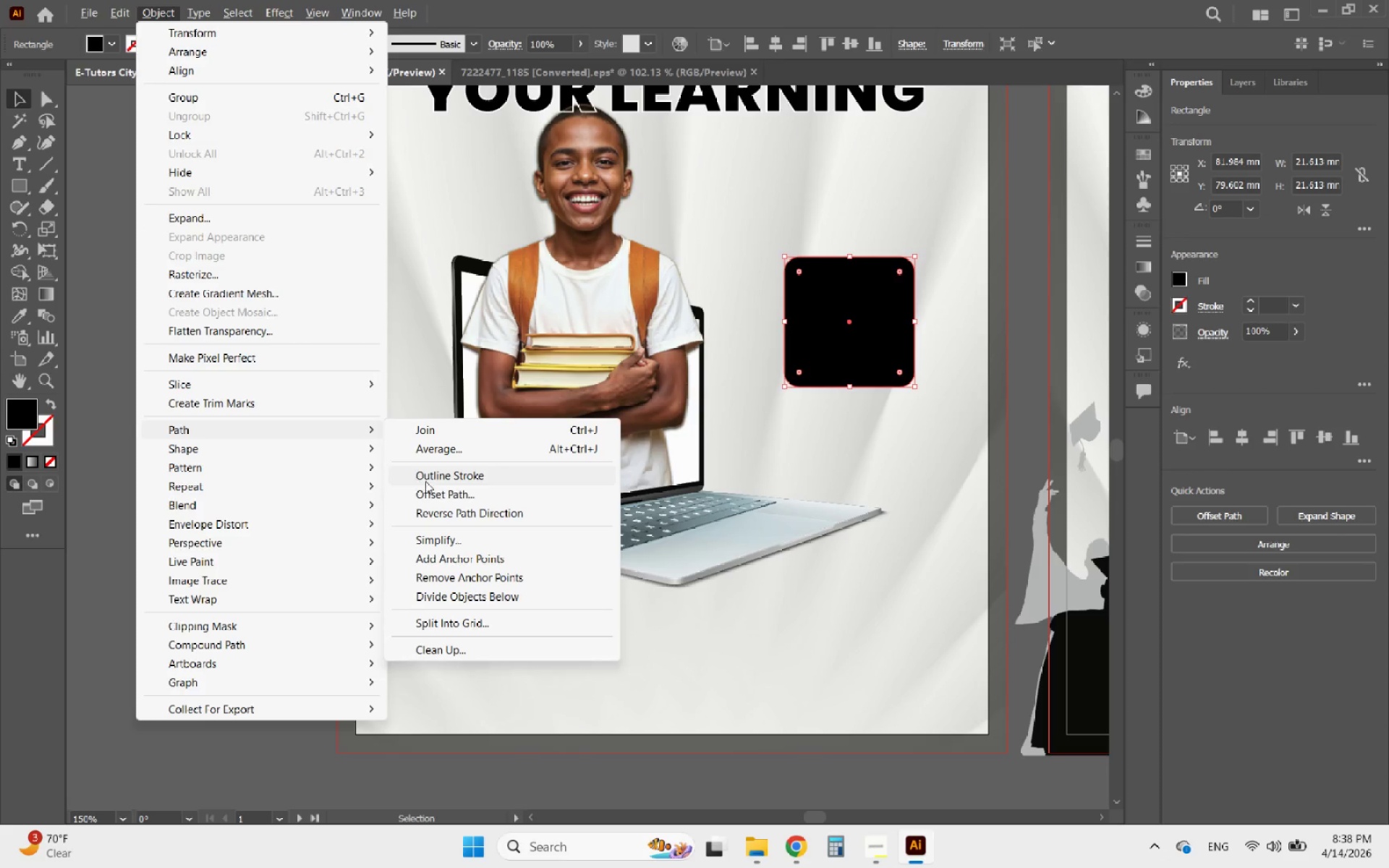 
left_click([445, 495])
 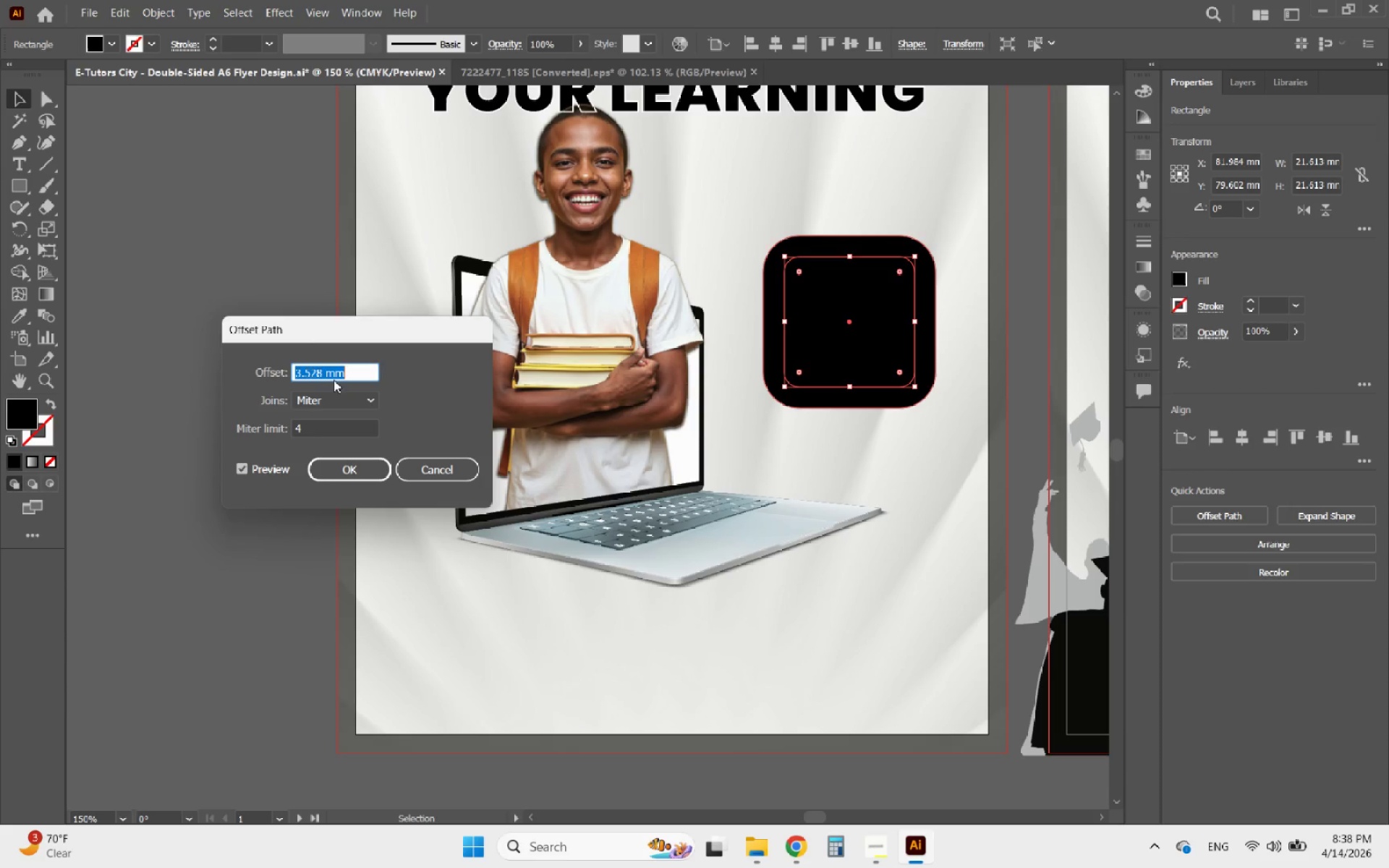 
scroll: coordinate [333, 374], scroll_direction: down, amount: 1.0
 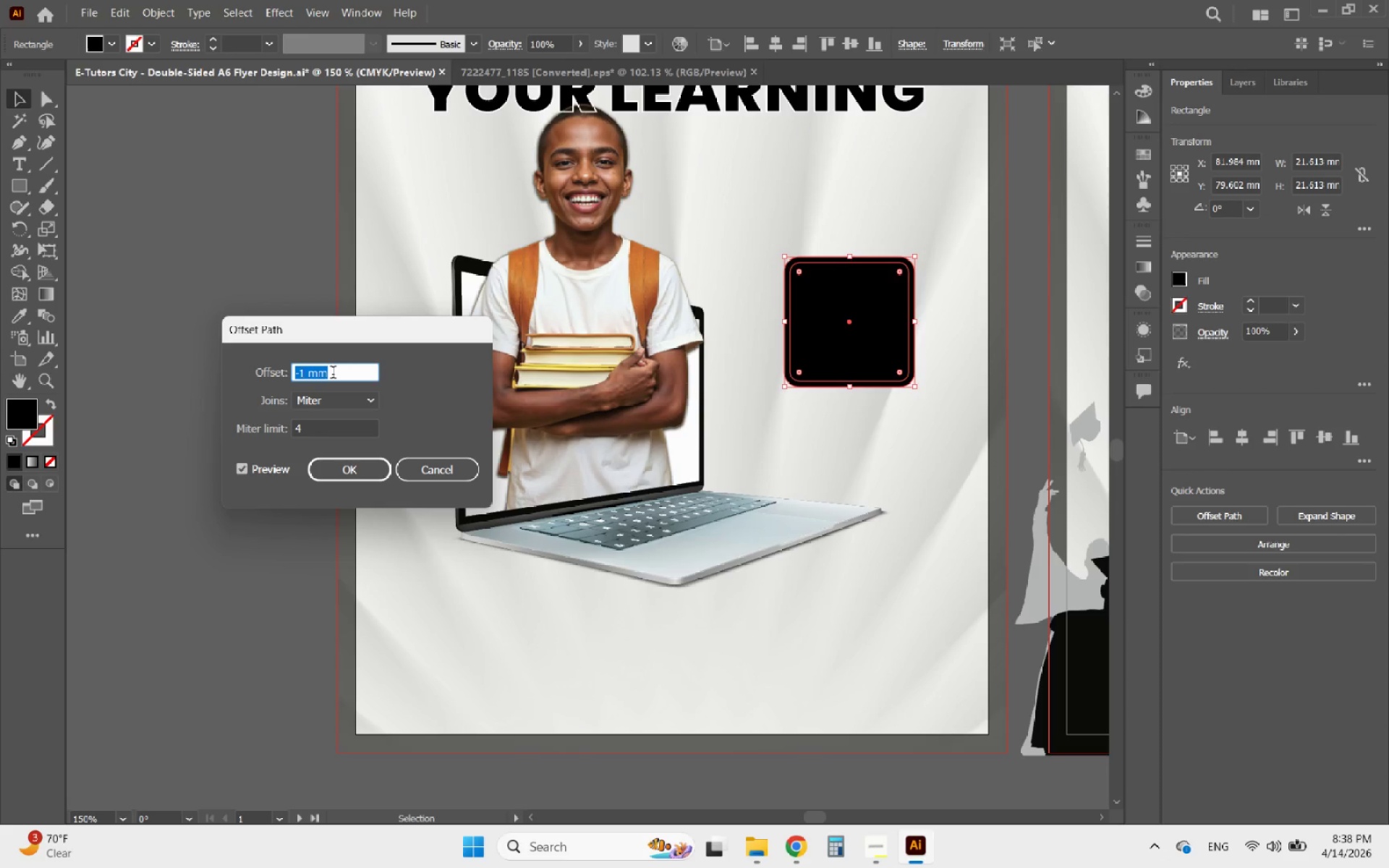 
wait(6.86)
 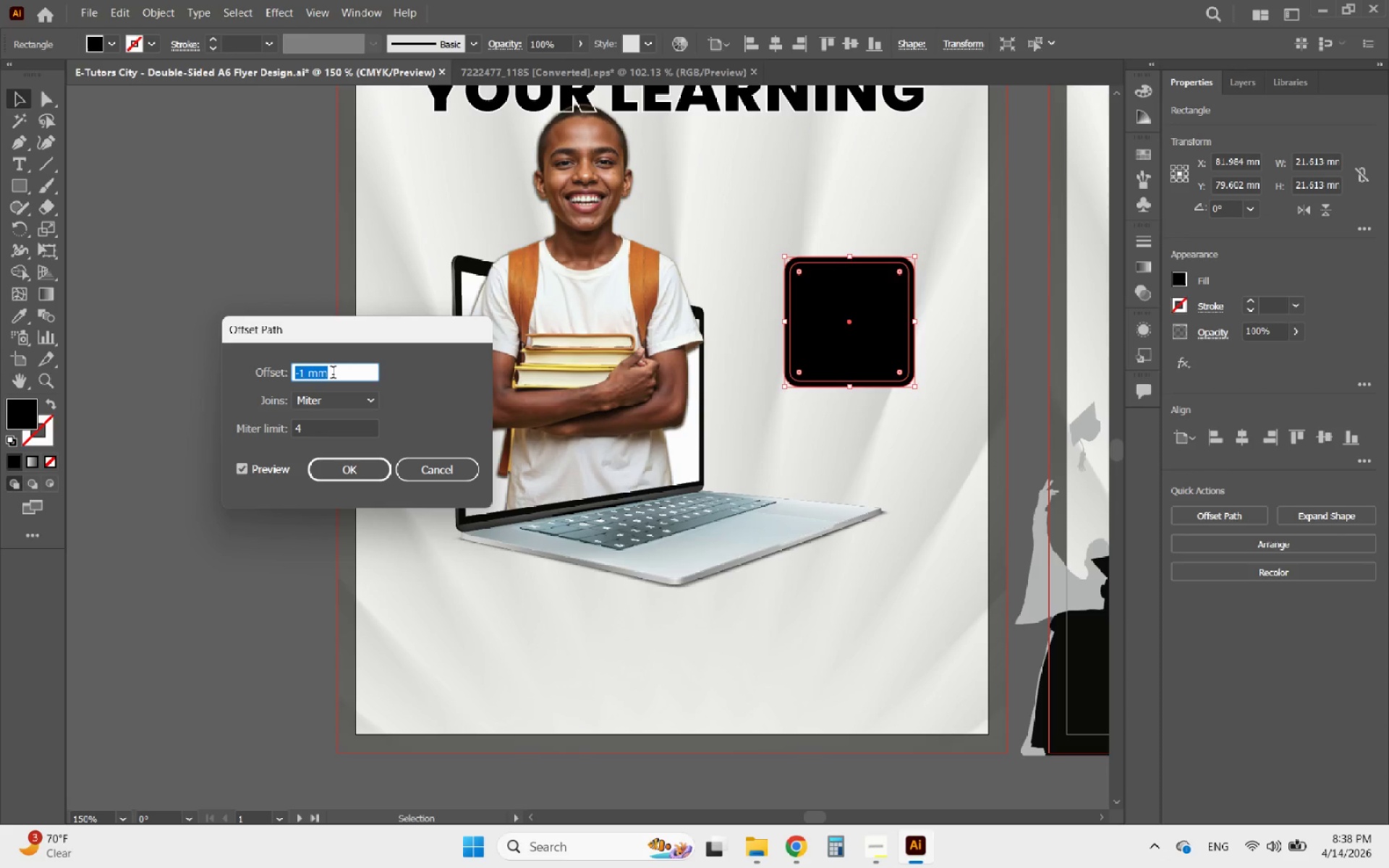 
left_click([344, 472])
 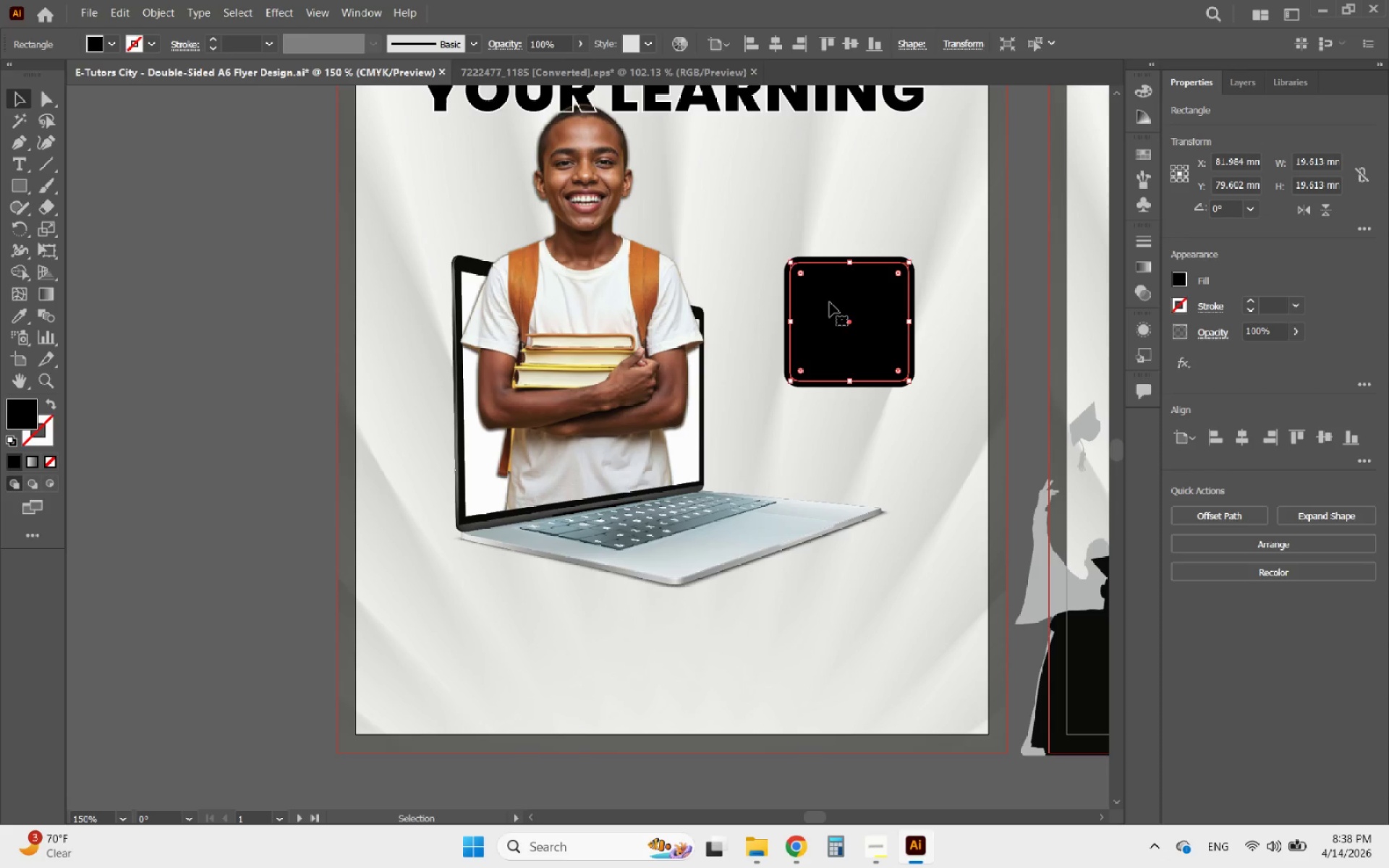 
hold_key(key=ShiftLeft, duration=2.25)
left_click([794, 261])
 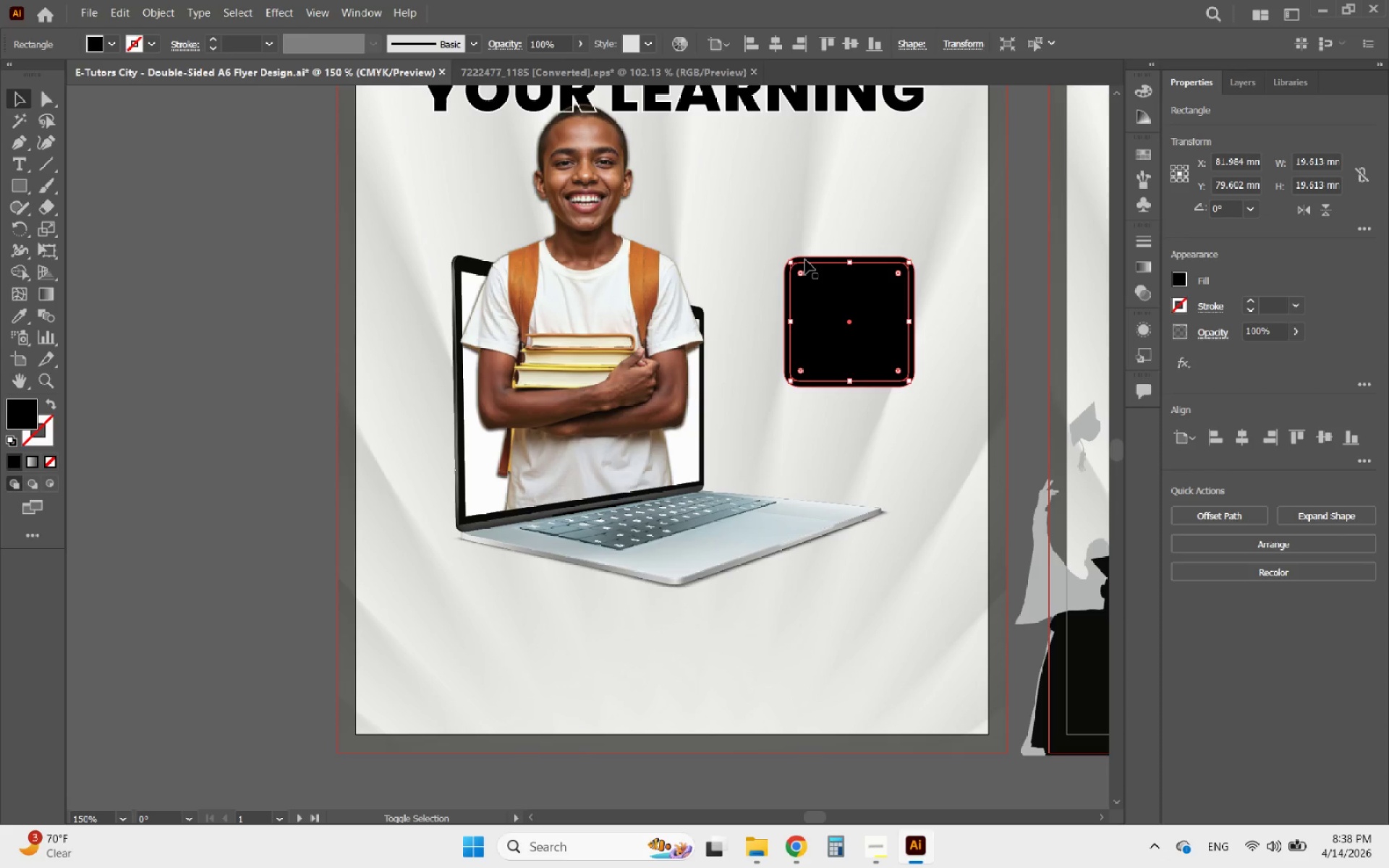 
left_click([805, 260])
 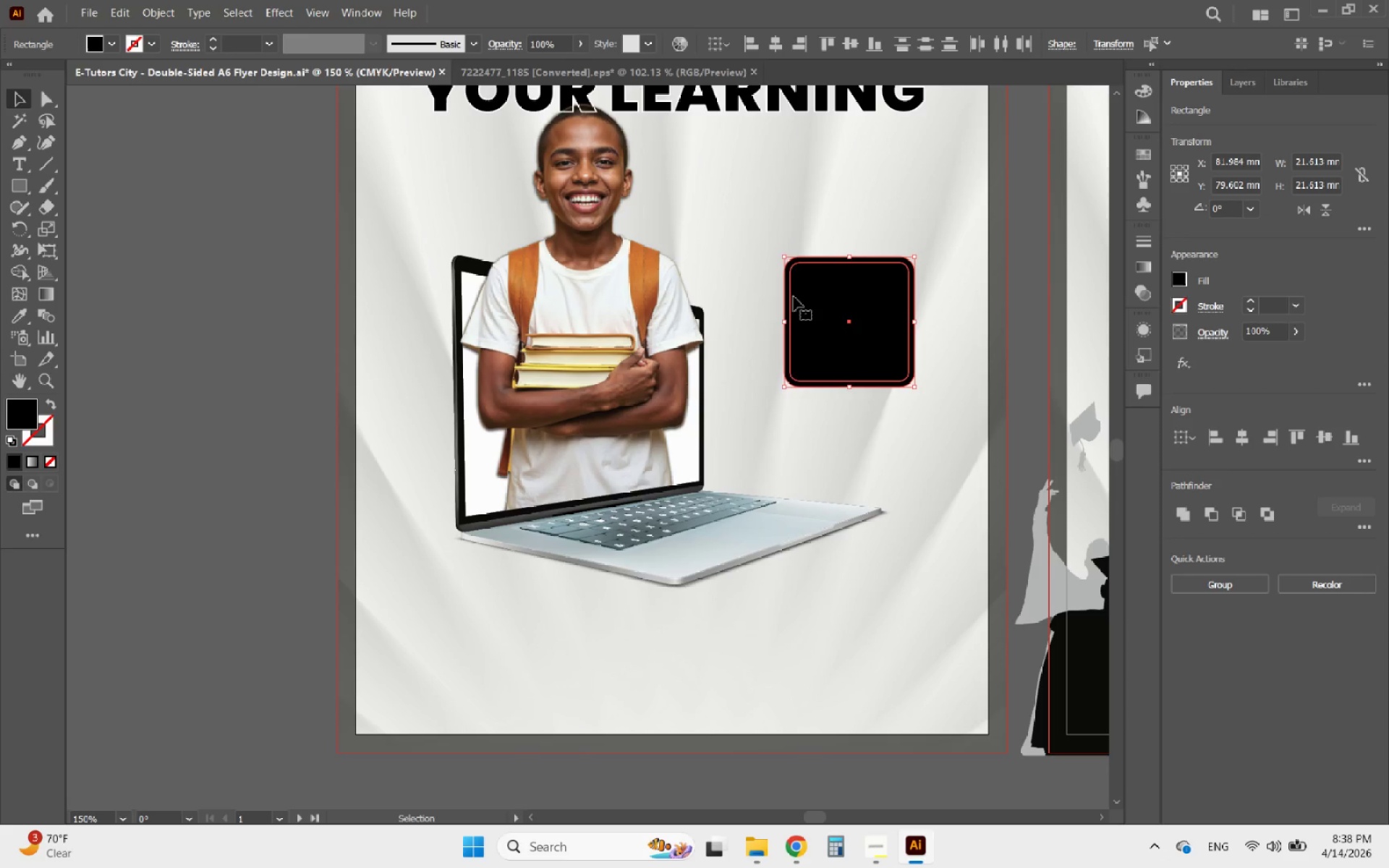 
hold_key(key=ShiftLeft, duration=1.42)
left_click_drag(start_coordinate=[786, 321], to_coordinate=[774, 321])
 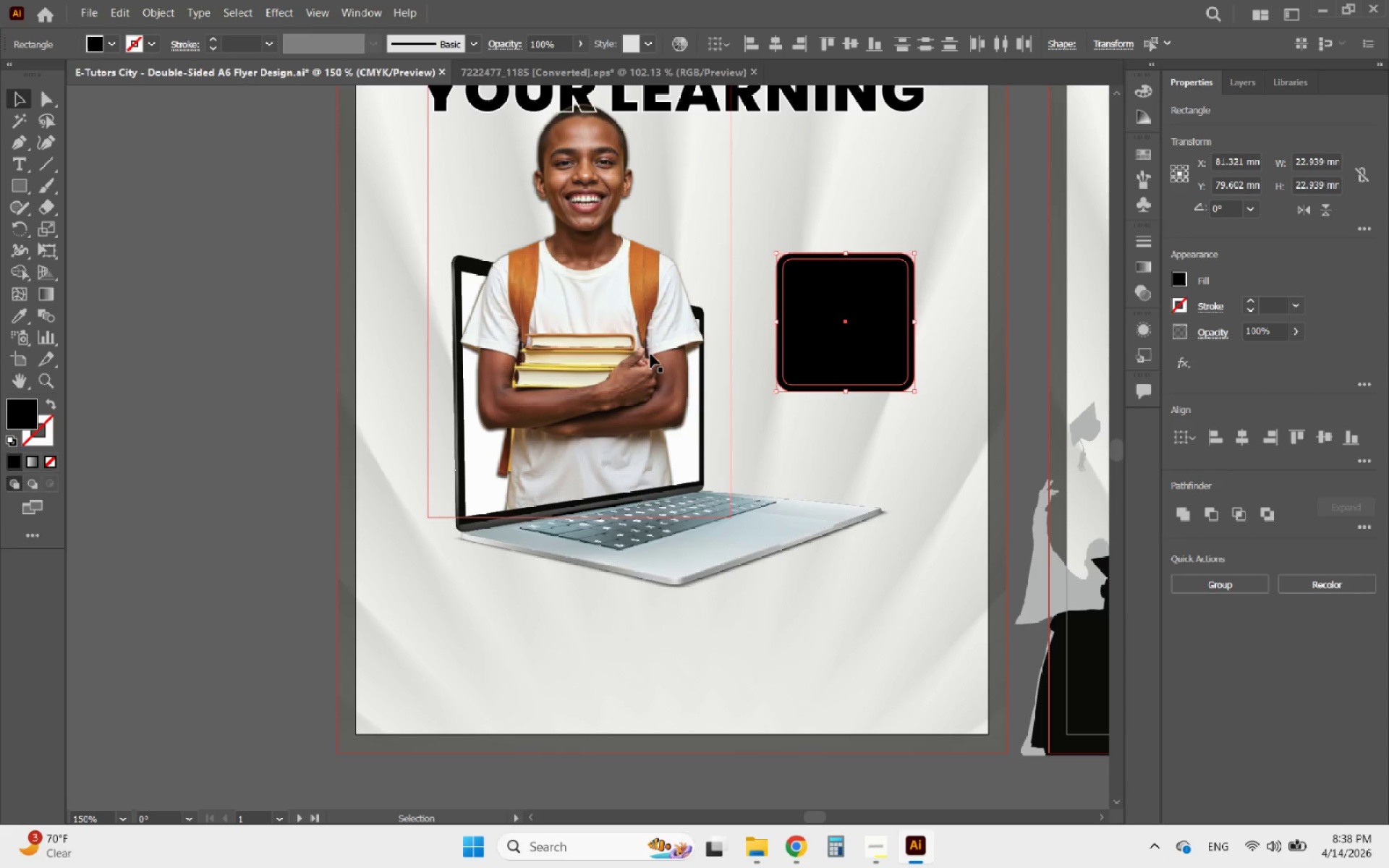 
left_click_drag(start_coordinate=[650, 354], to_coordinate=[644, 344])
 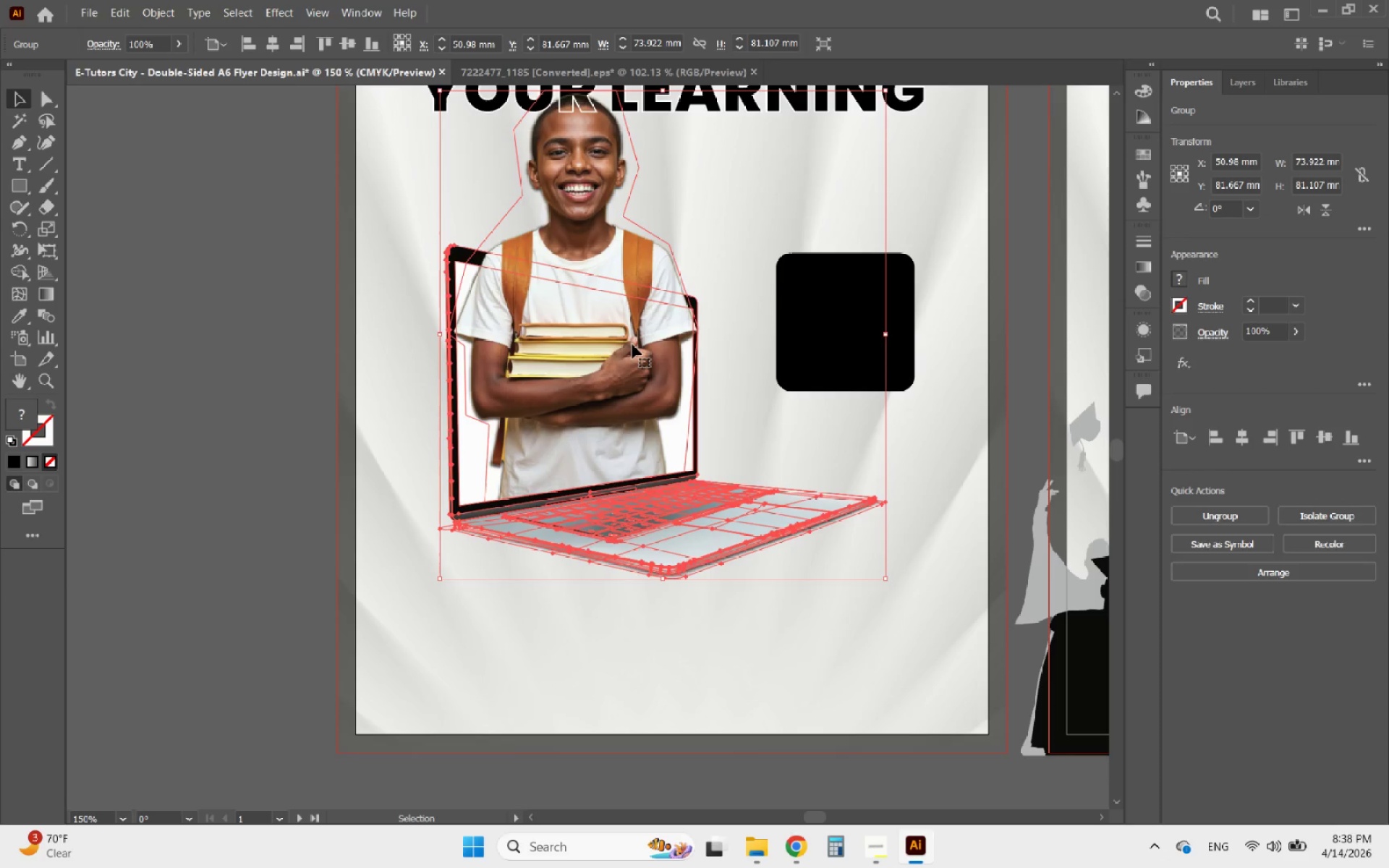 
left_click_drag(start_coordinate=[632, 344], to_coordinate=[611, 350])
 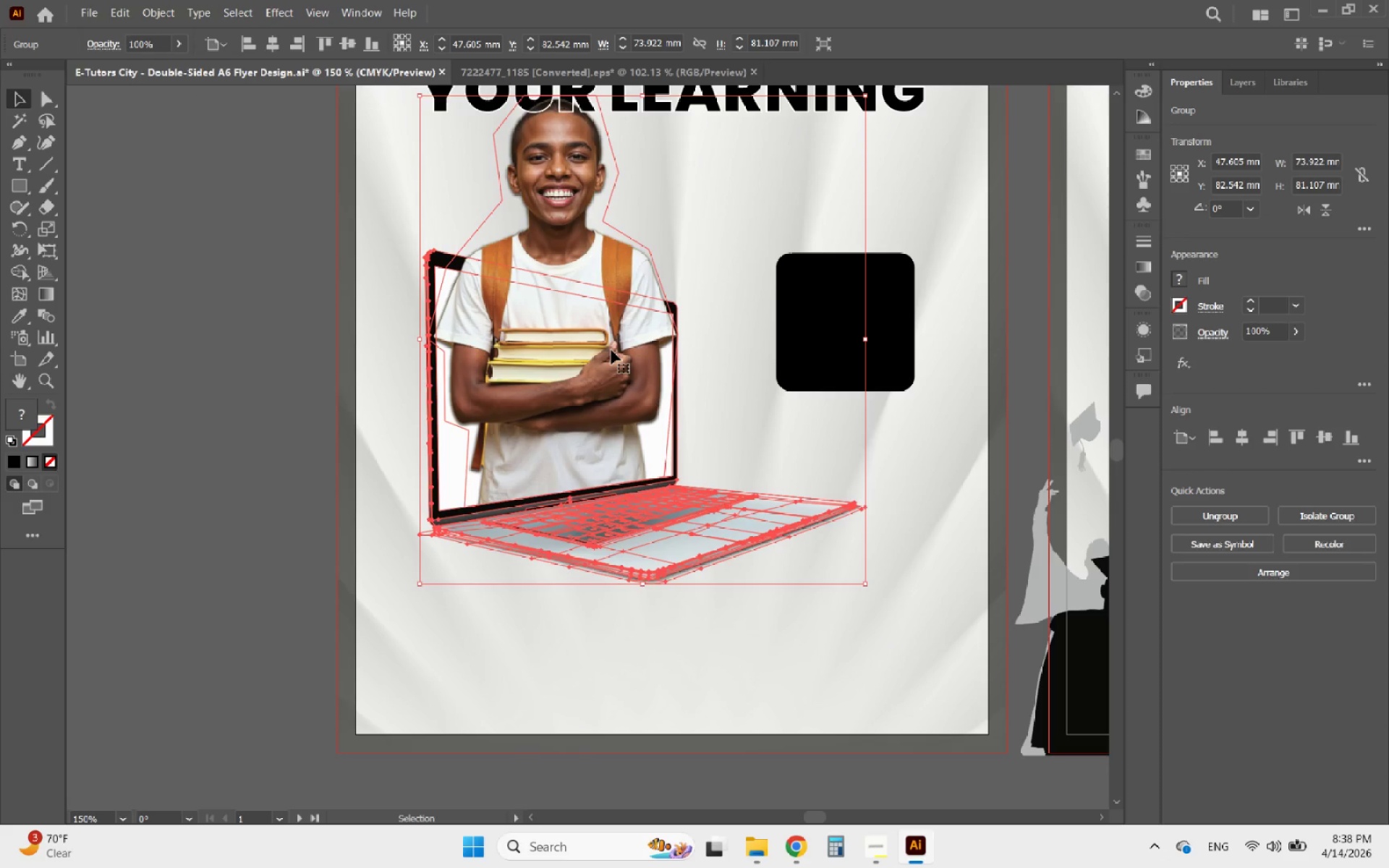 
left_click_drag(start_coordinate=[617, 349], to_coordinate=[634, 345])
 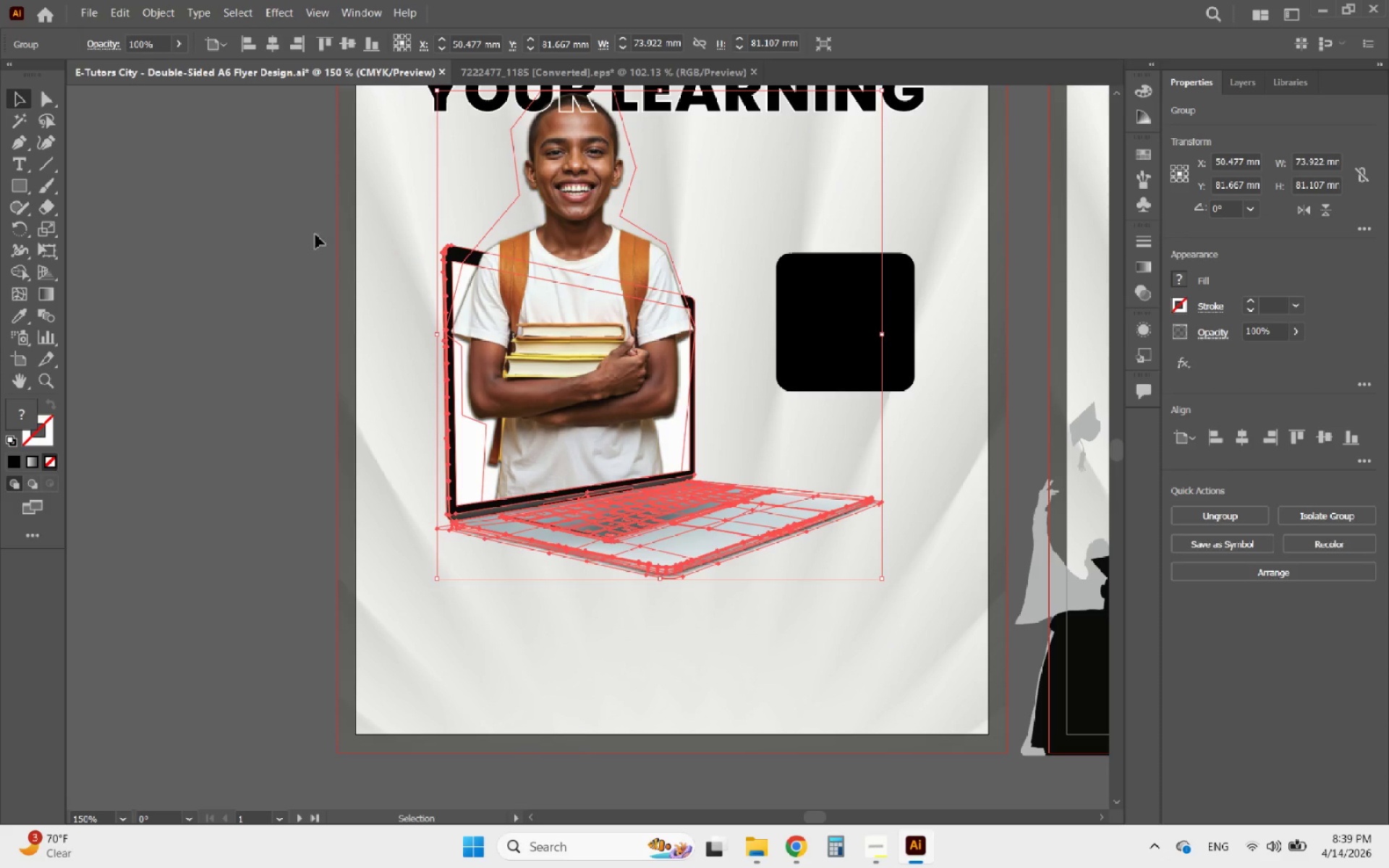 
left_click([307, 231])
 